 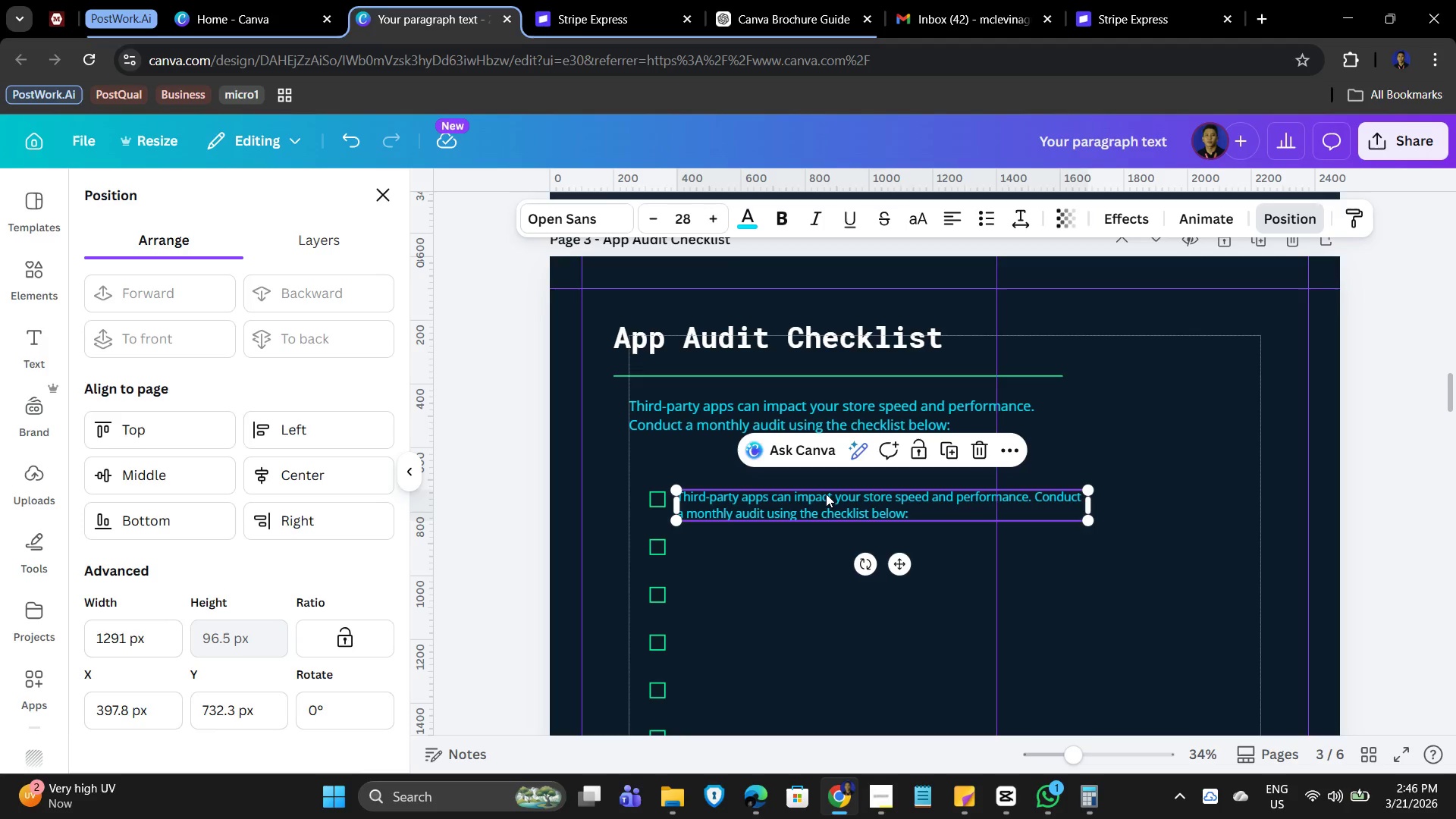 
double_click([790, 500])
 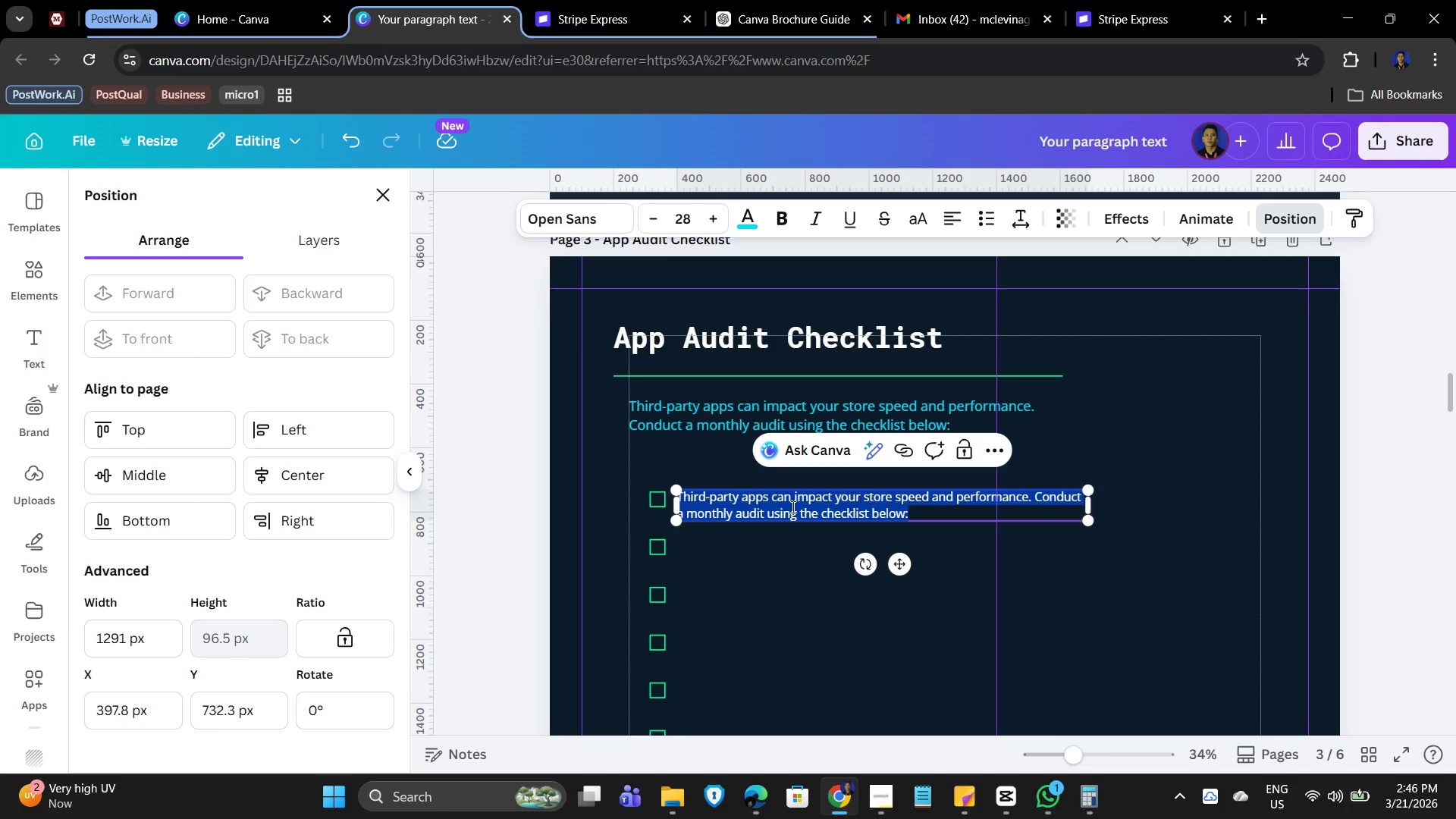 
type(Remove unused or redundant apps)
 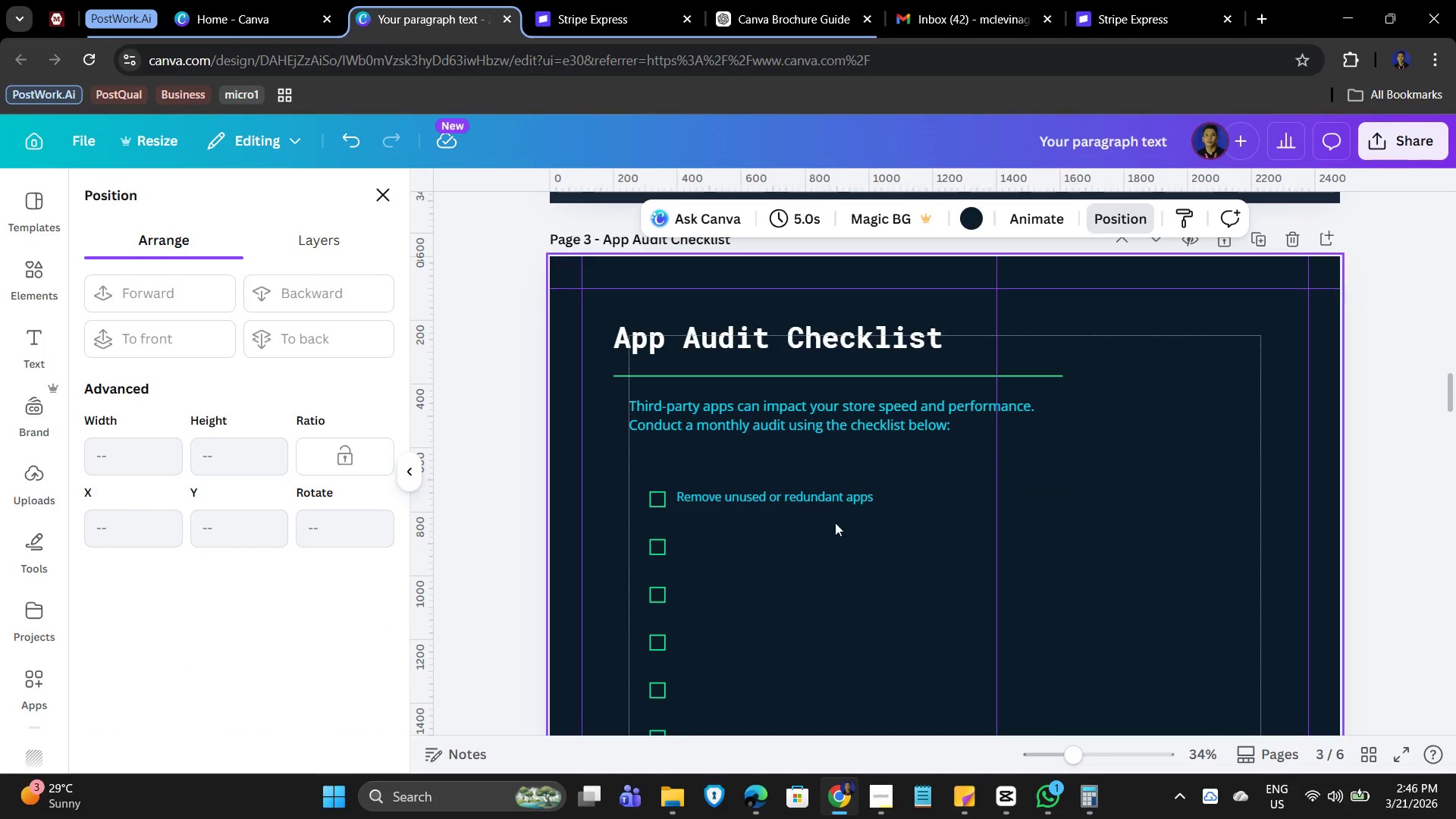 
left_click([862, 488])
 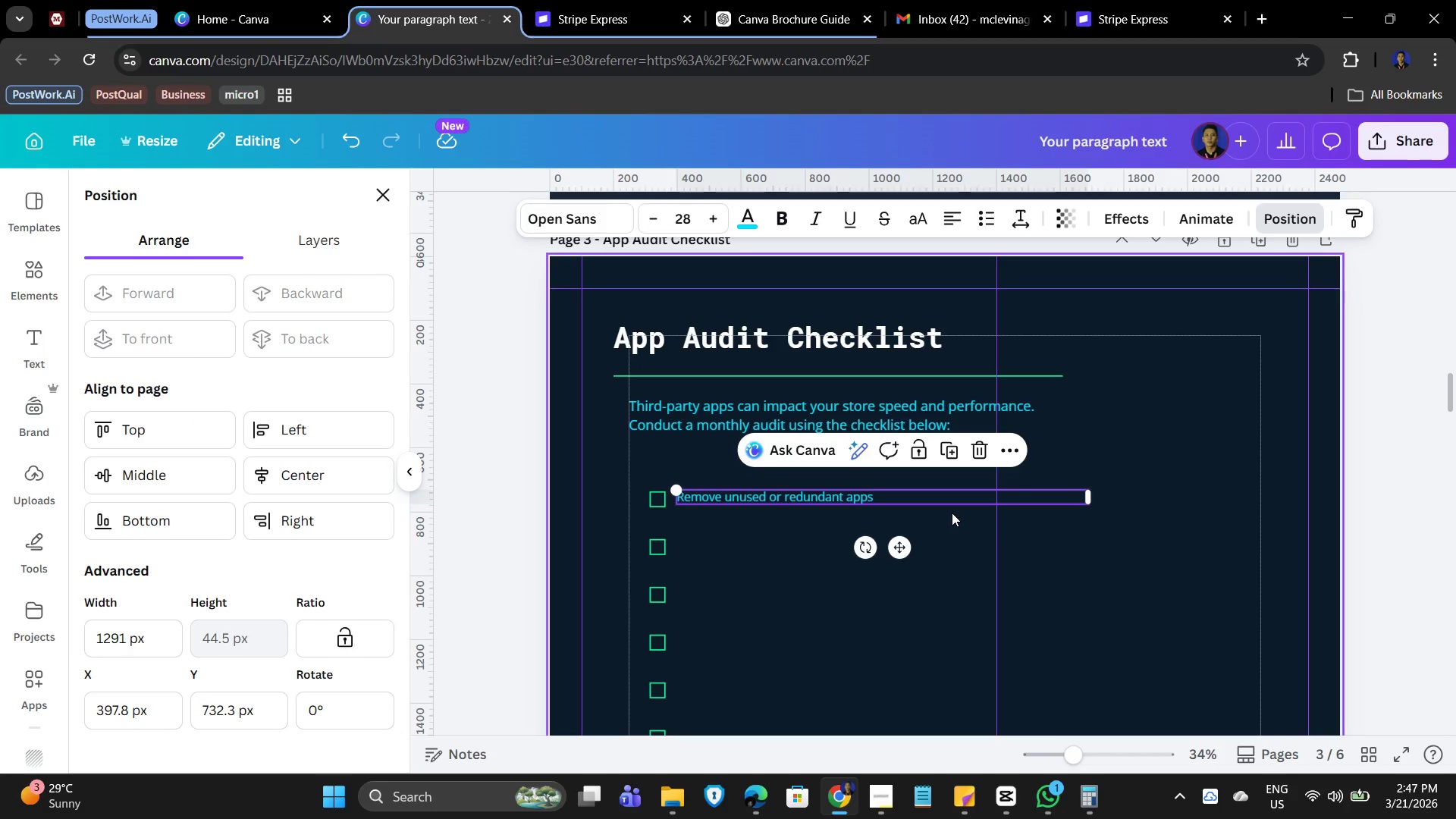 
key(ArrowDown)
 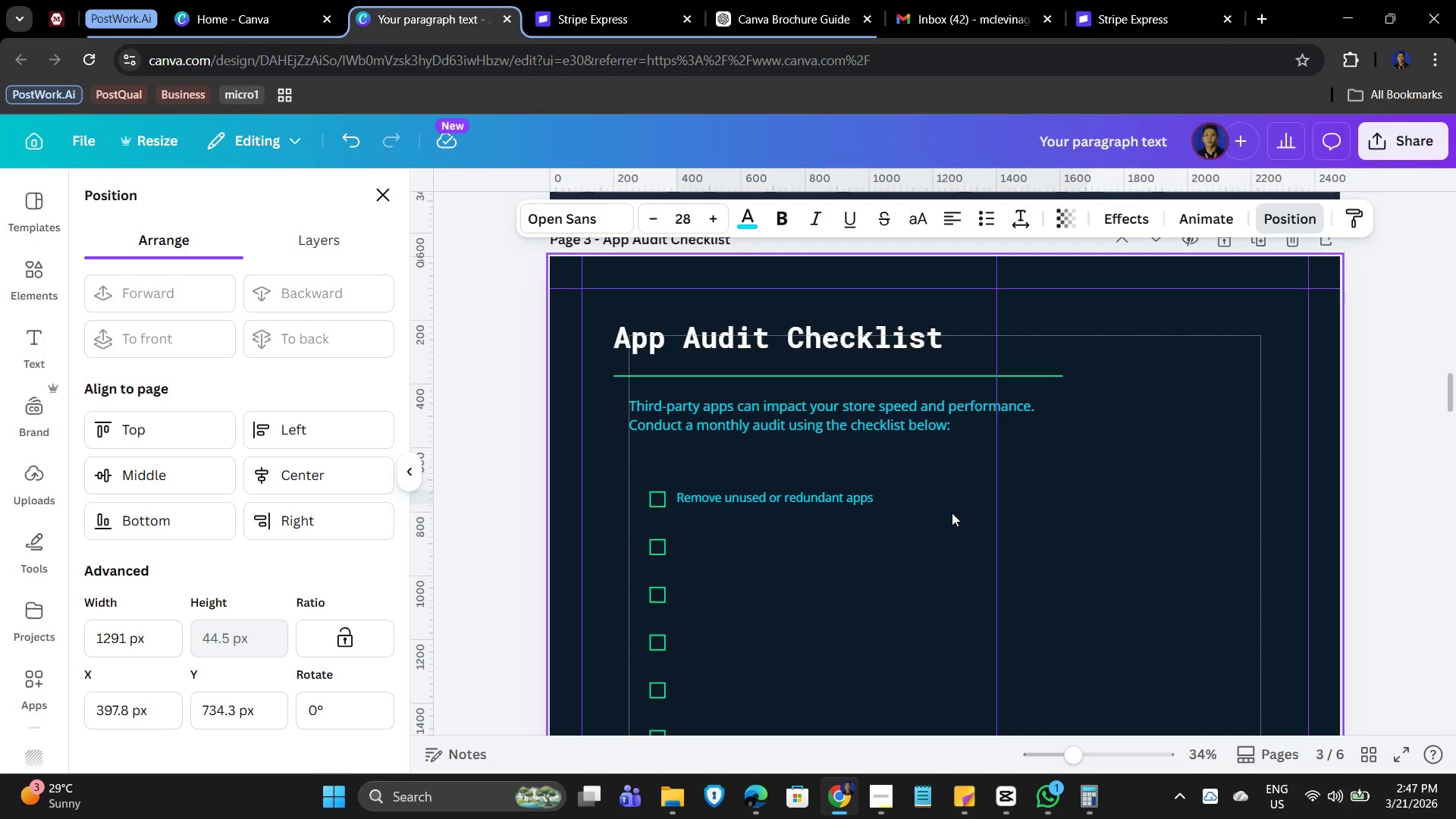 
key(ArrowDown)
 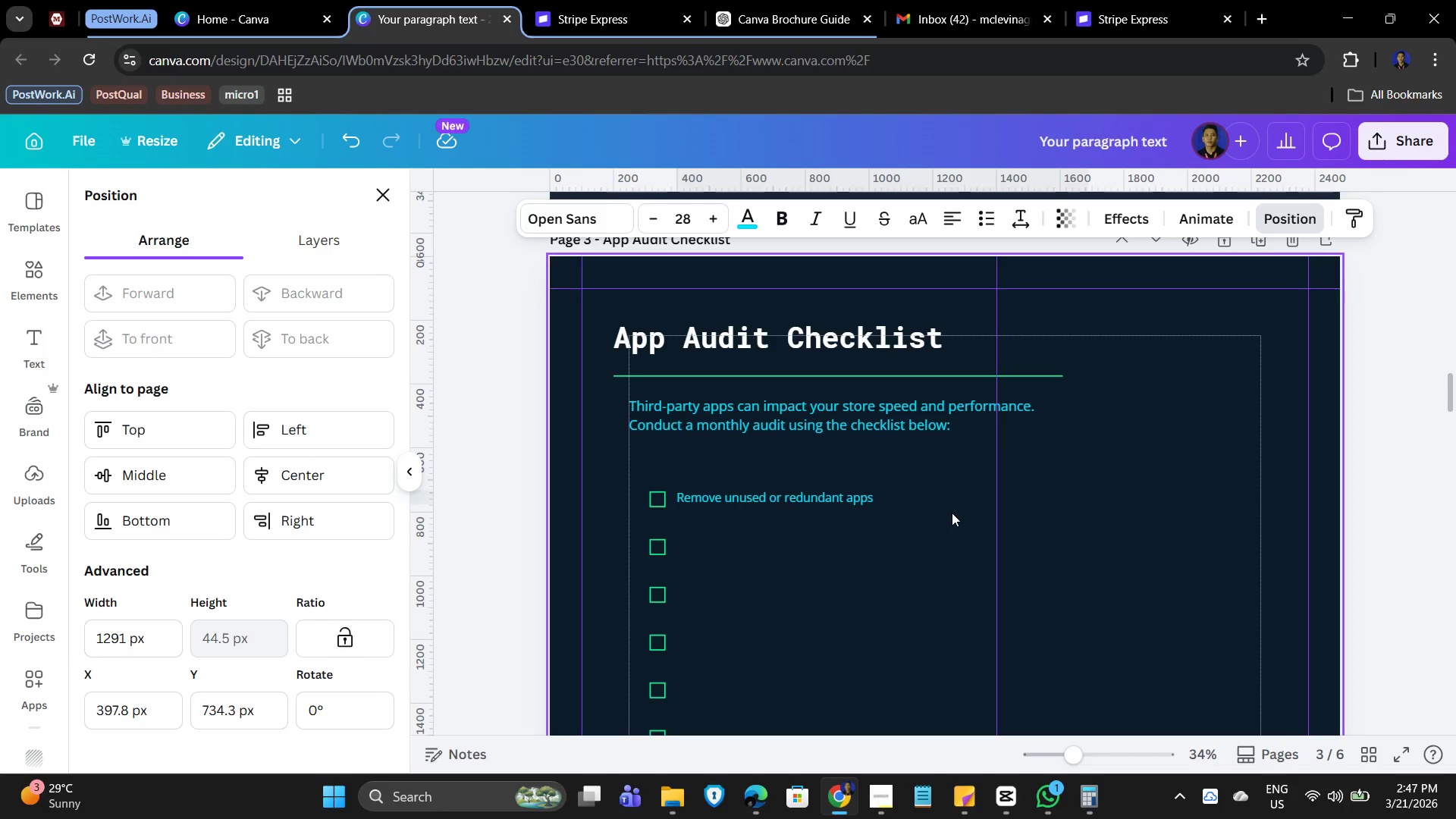 
key(ArrowDown)
 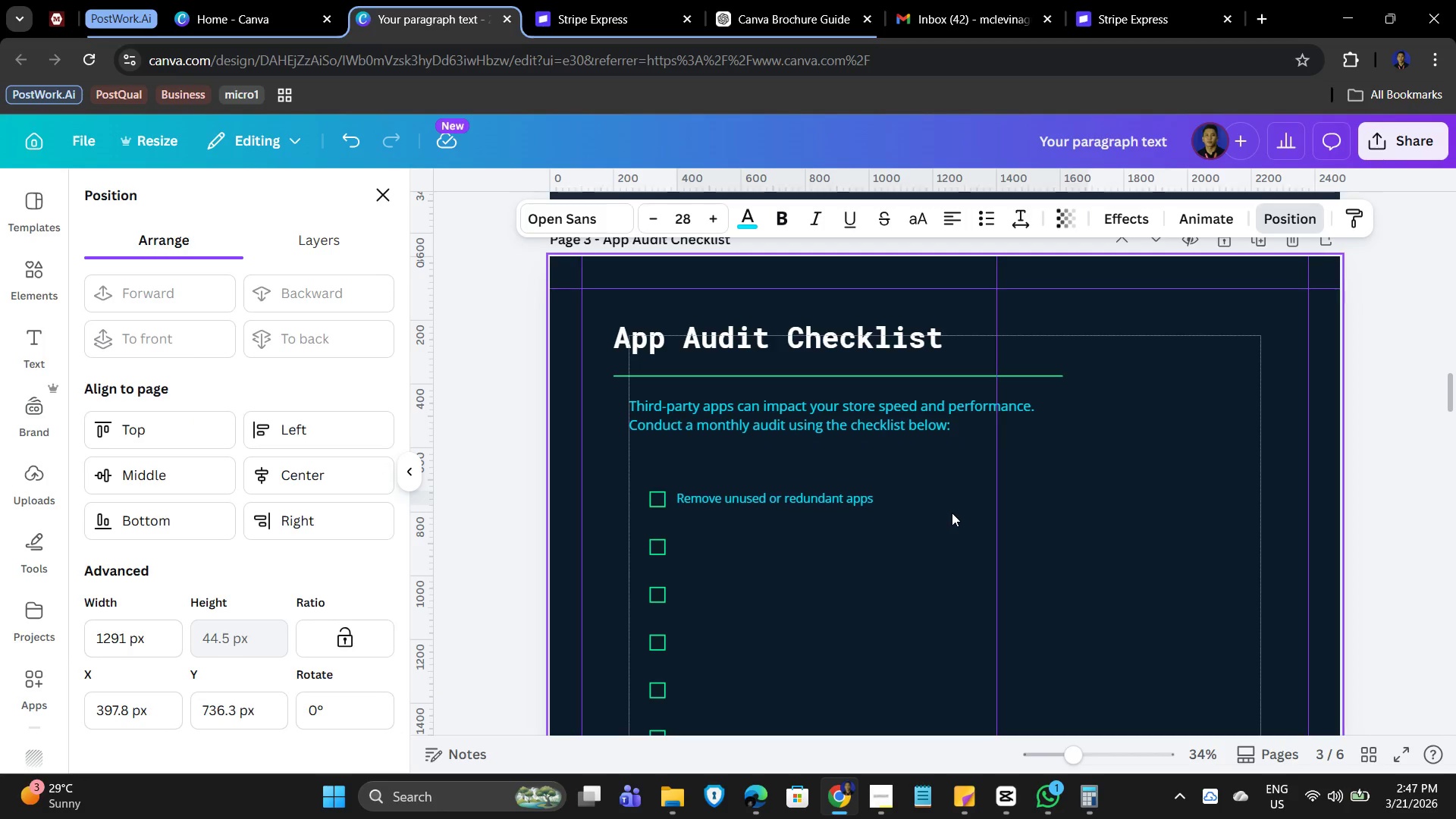 
key(ArrowDown)
 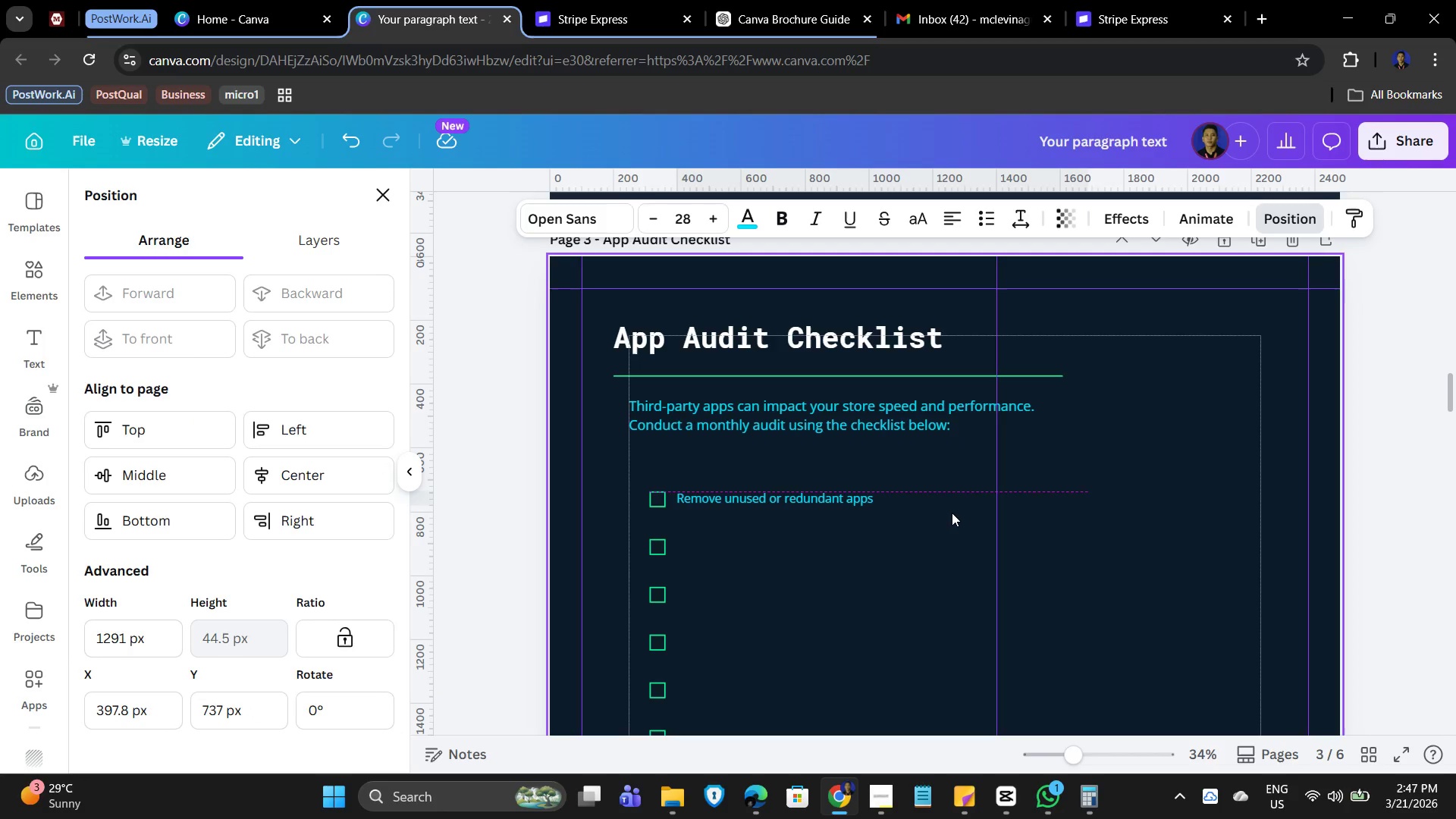 
key(ArrowDown)
 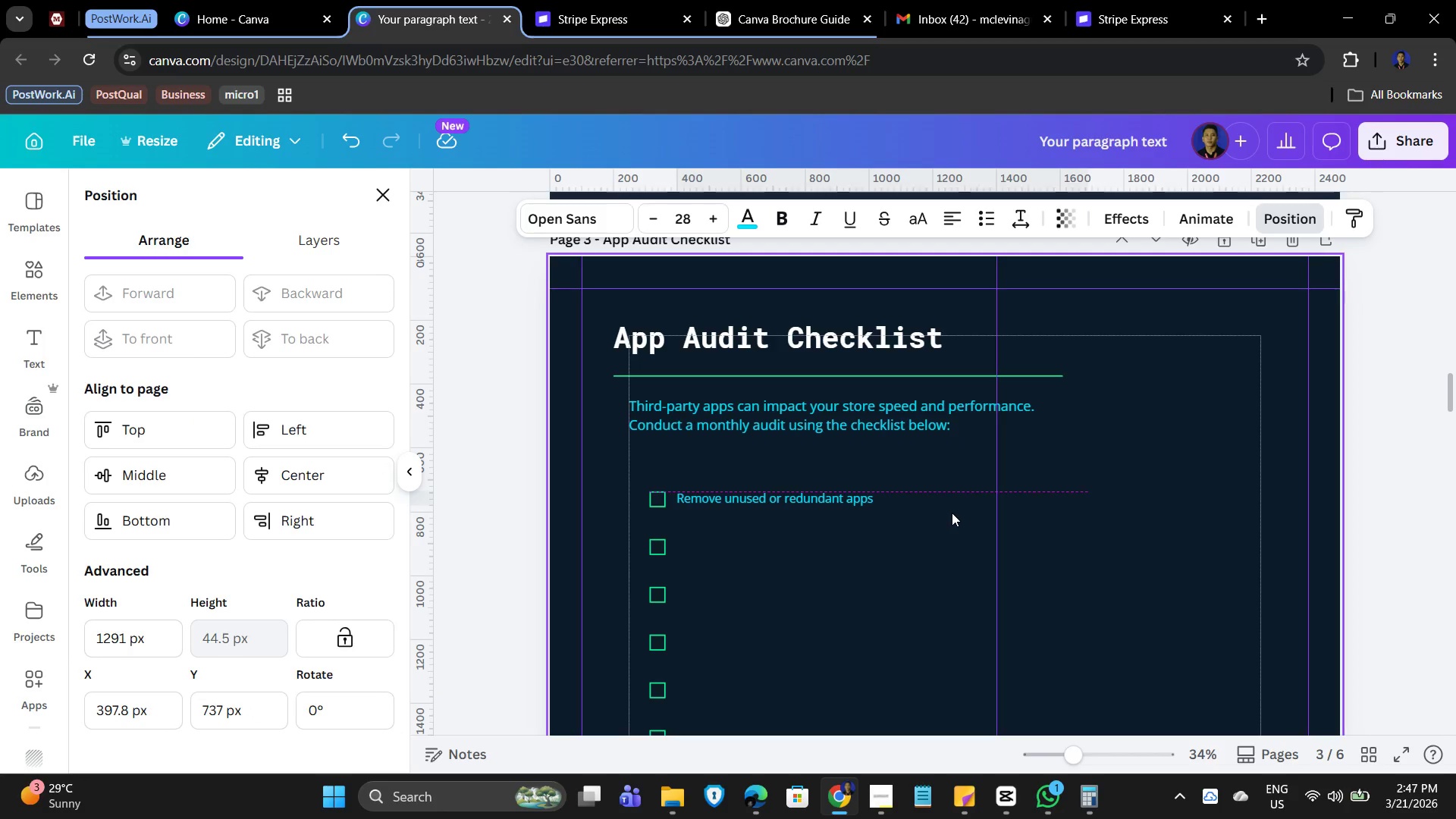 
key(ArrowDown)
 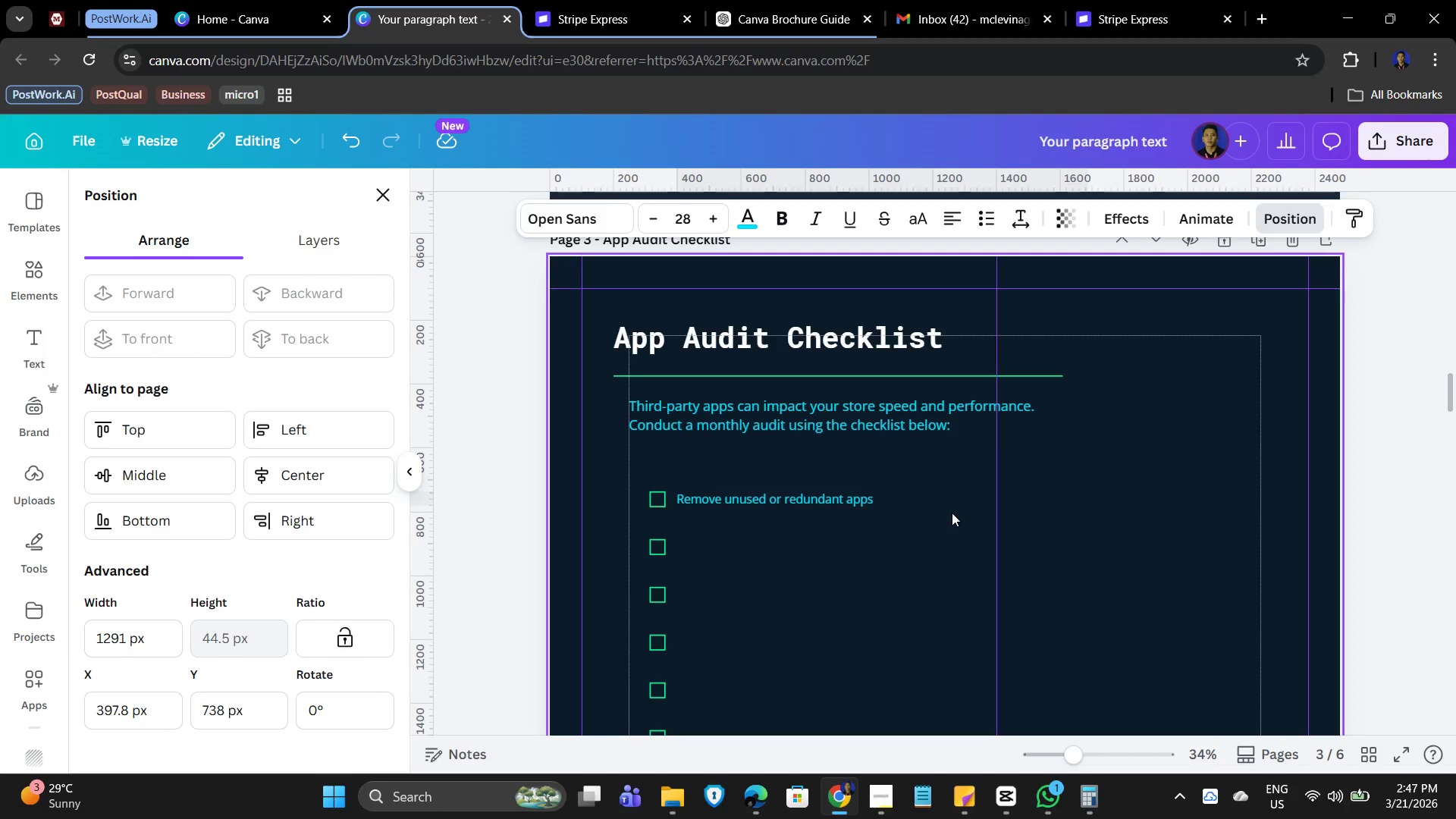 
key(ArrowDown)
 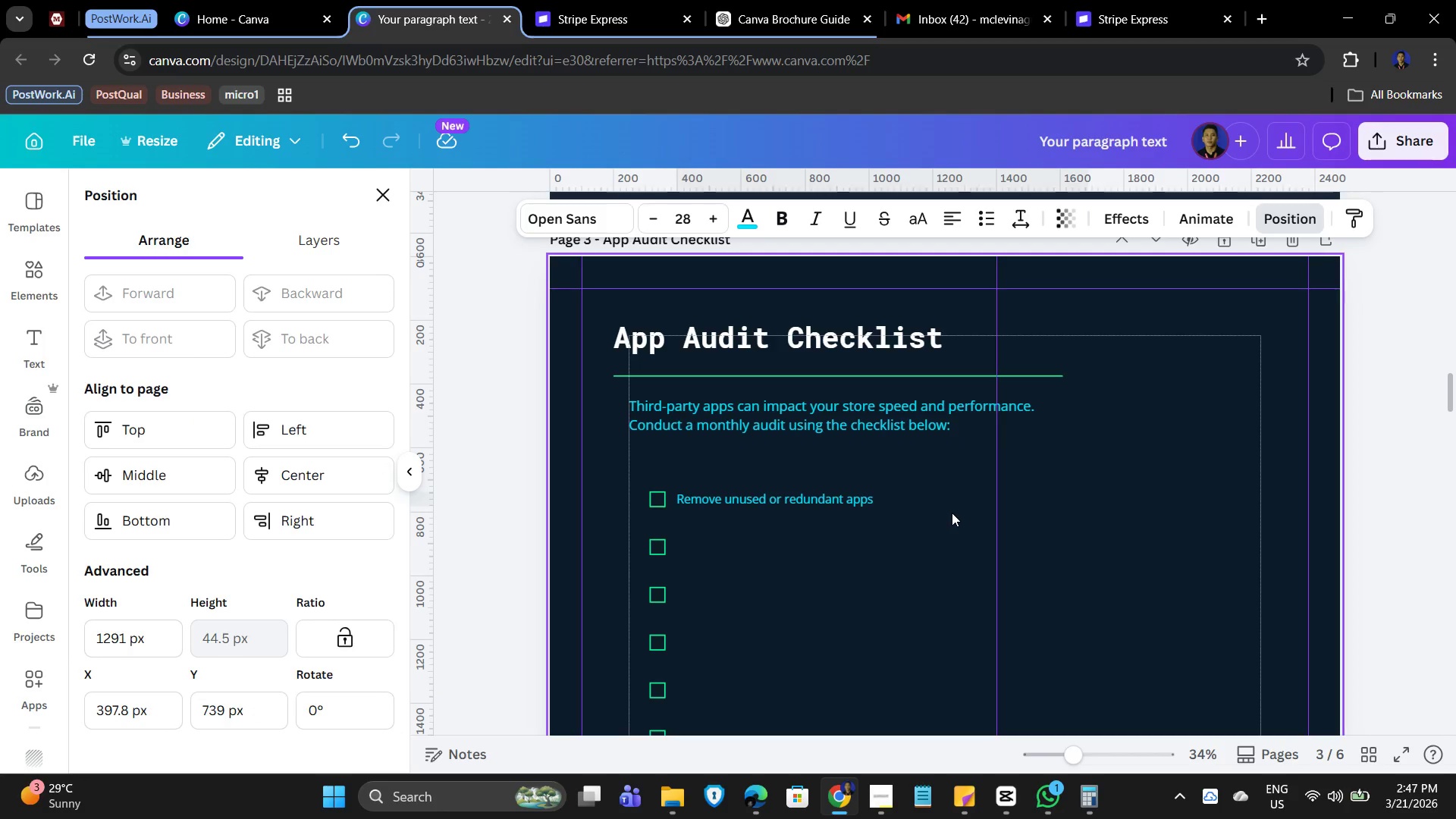 
key(ArrowDown)
 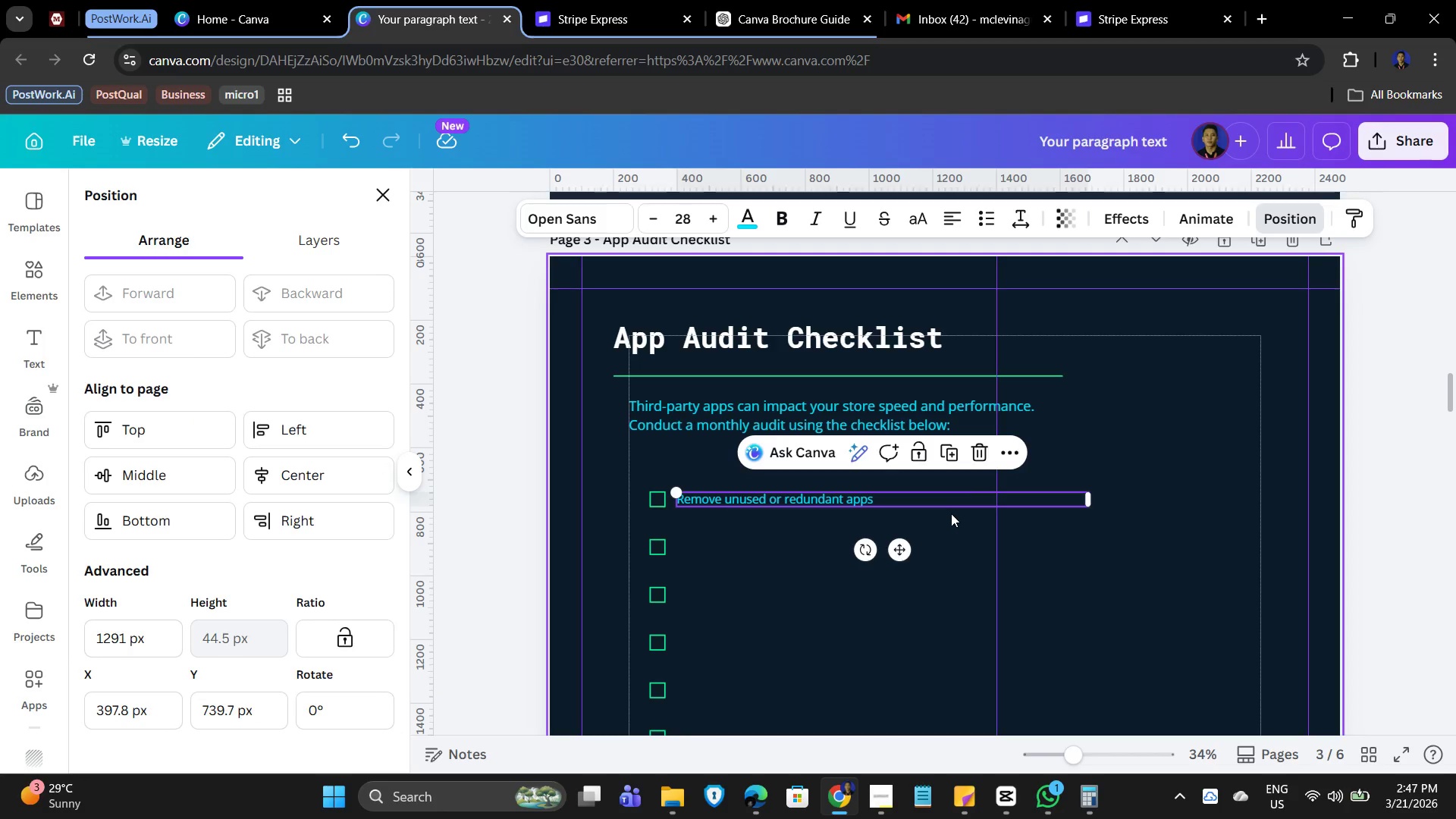 
left_click([750, 672])
 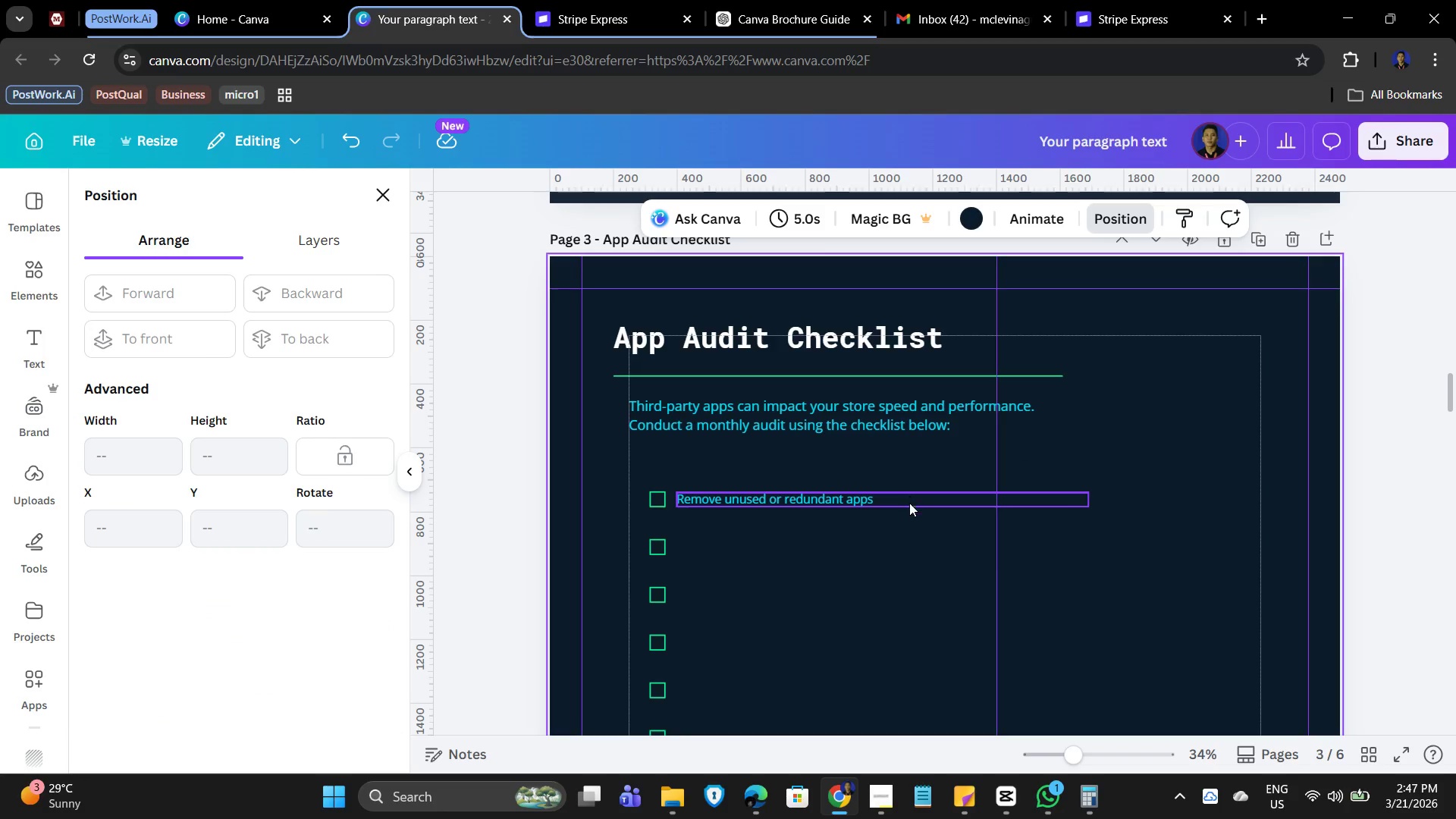 
left_click([906, 505])
 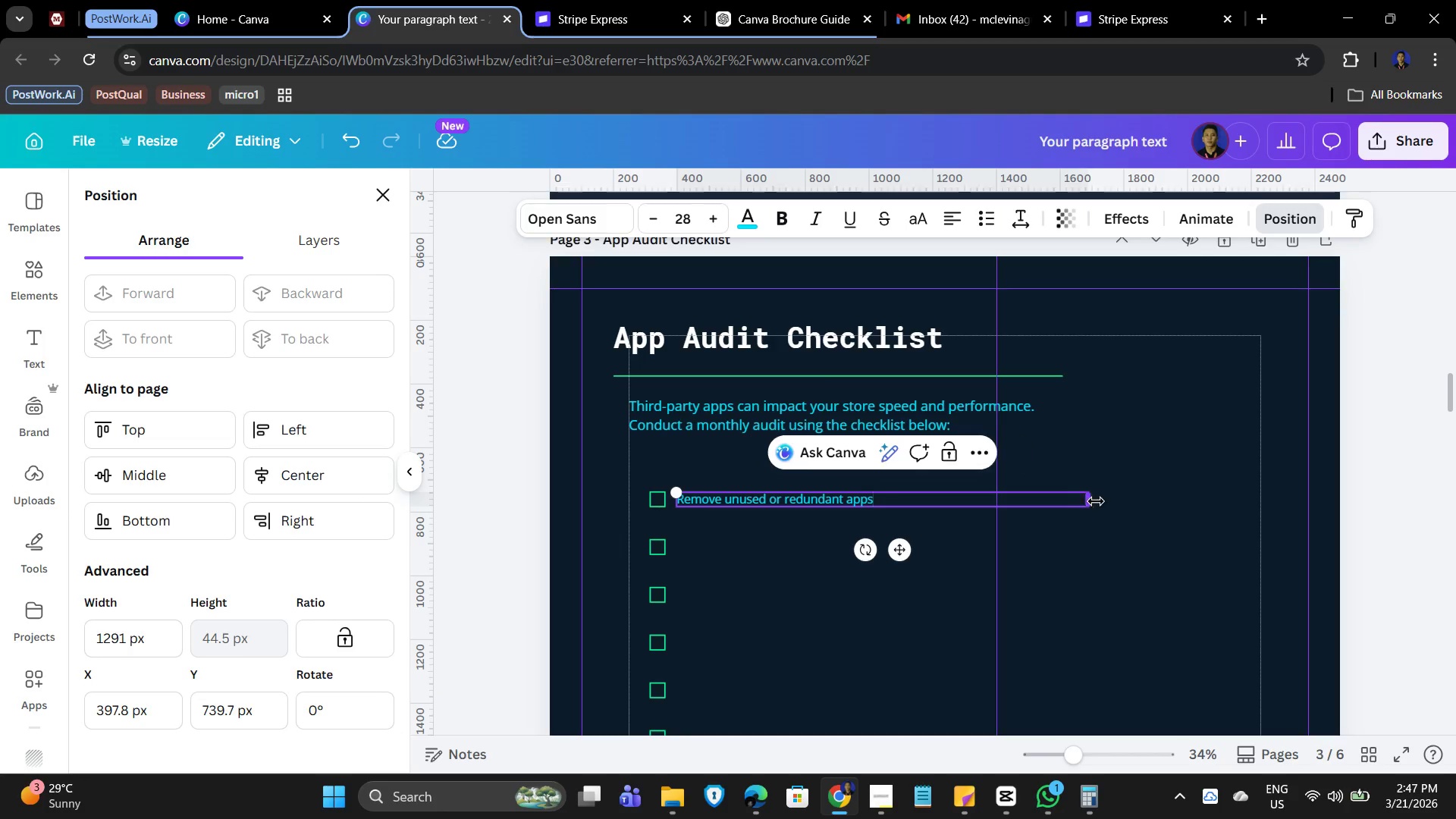 
left_click_drag(start_coordinate=[1096, 501], to_coordinate=[996, 494])
 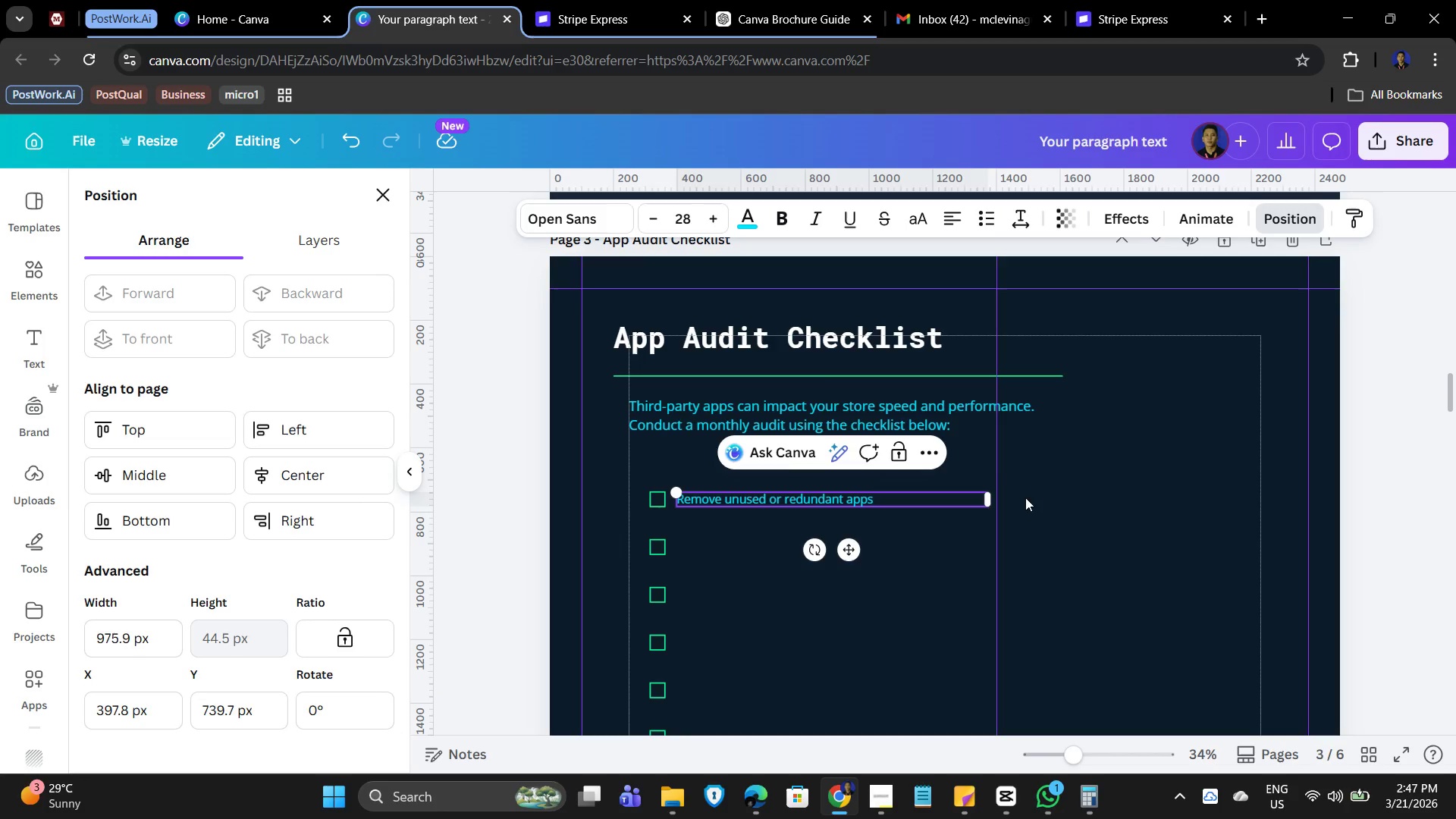 
left_click([1055, 497])
 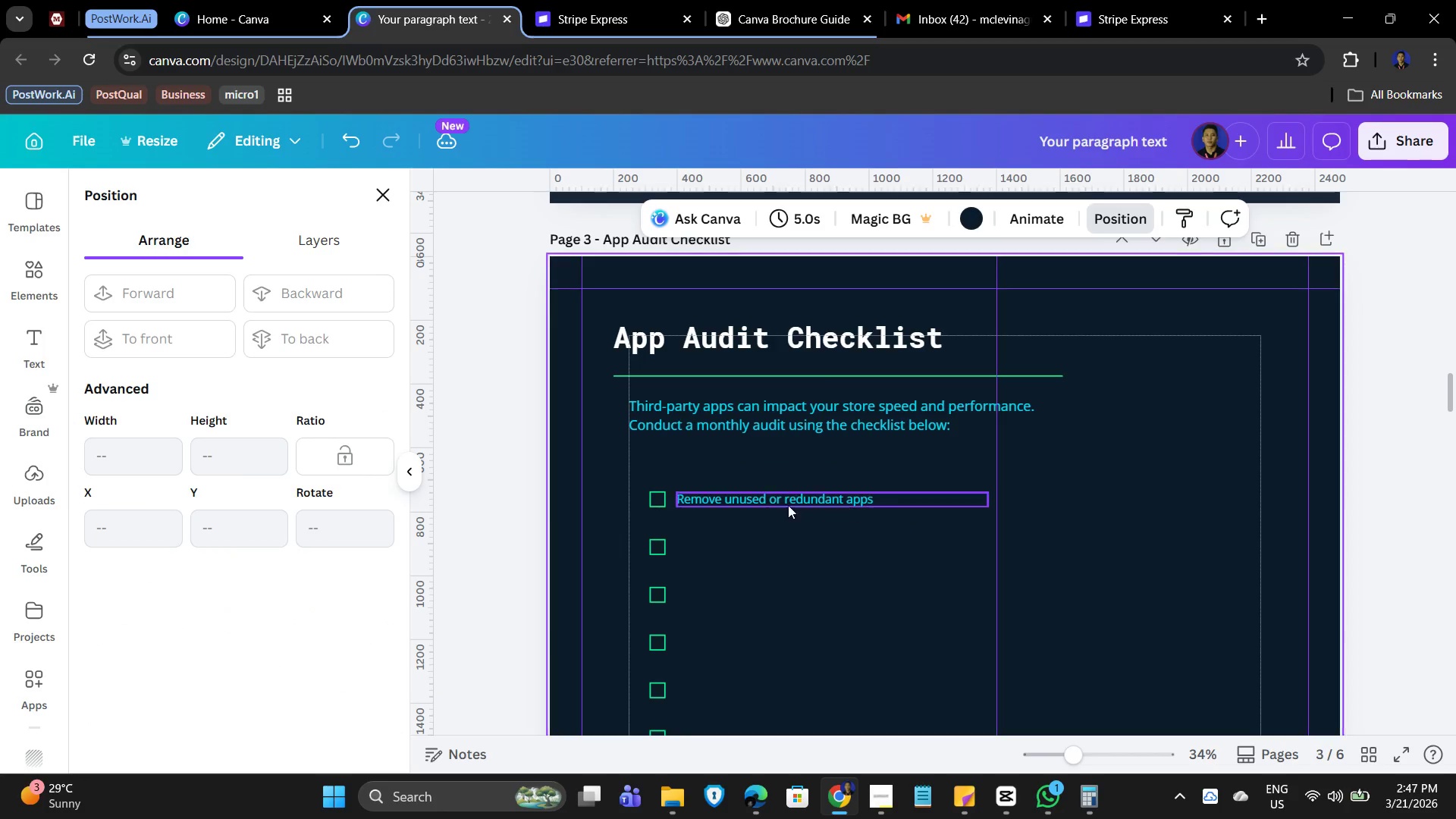 
left_click([778, 505])
 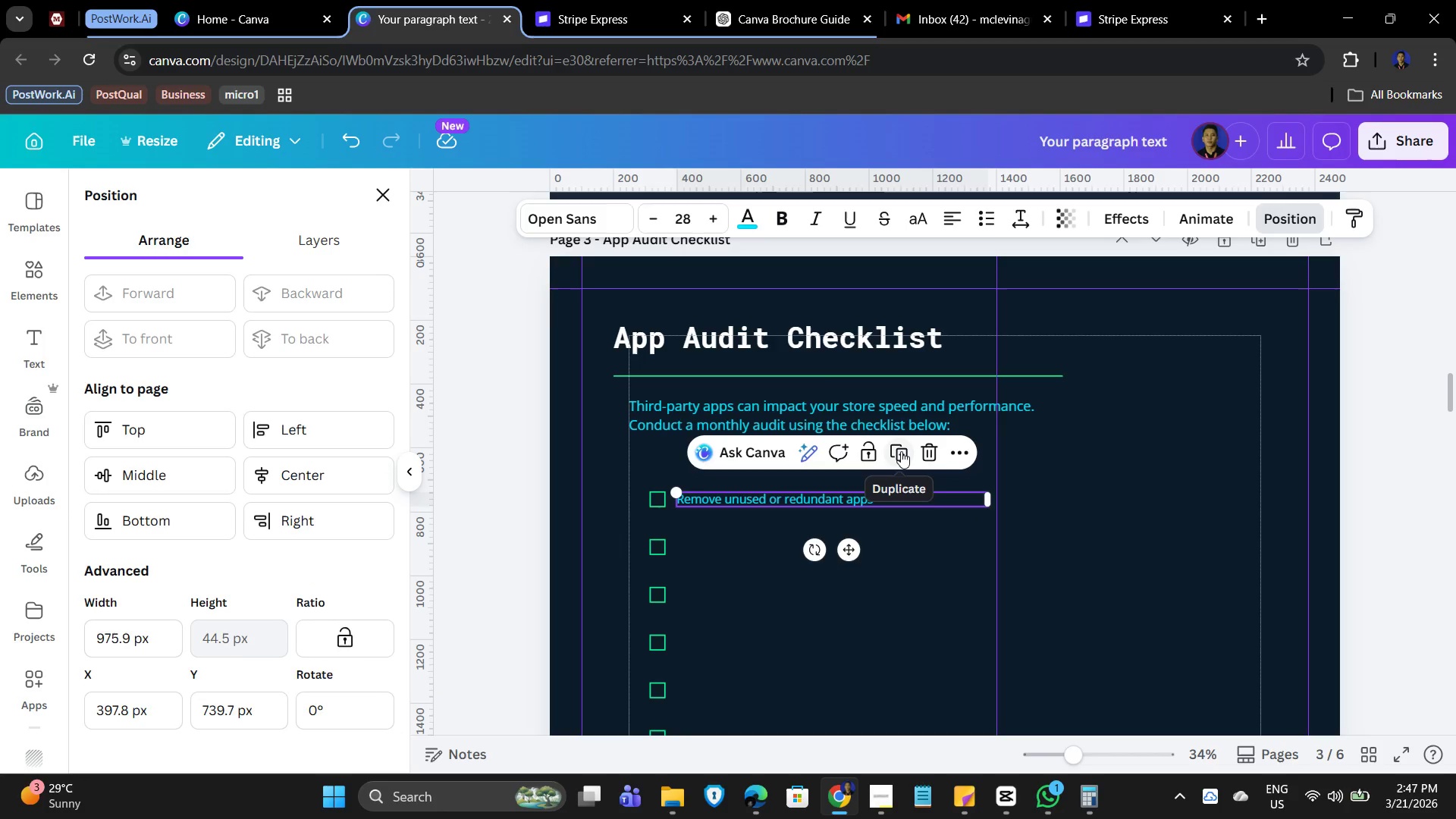 
left_click([900, 454])
 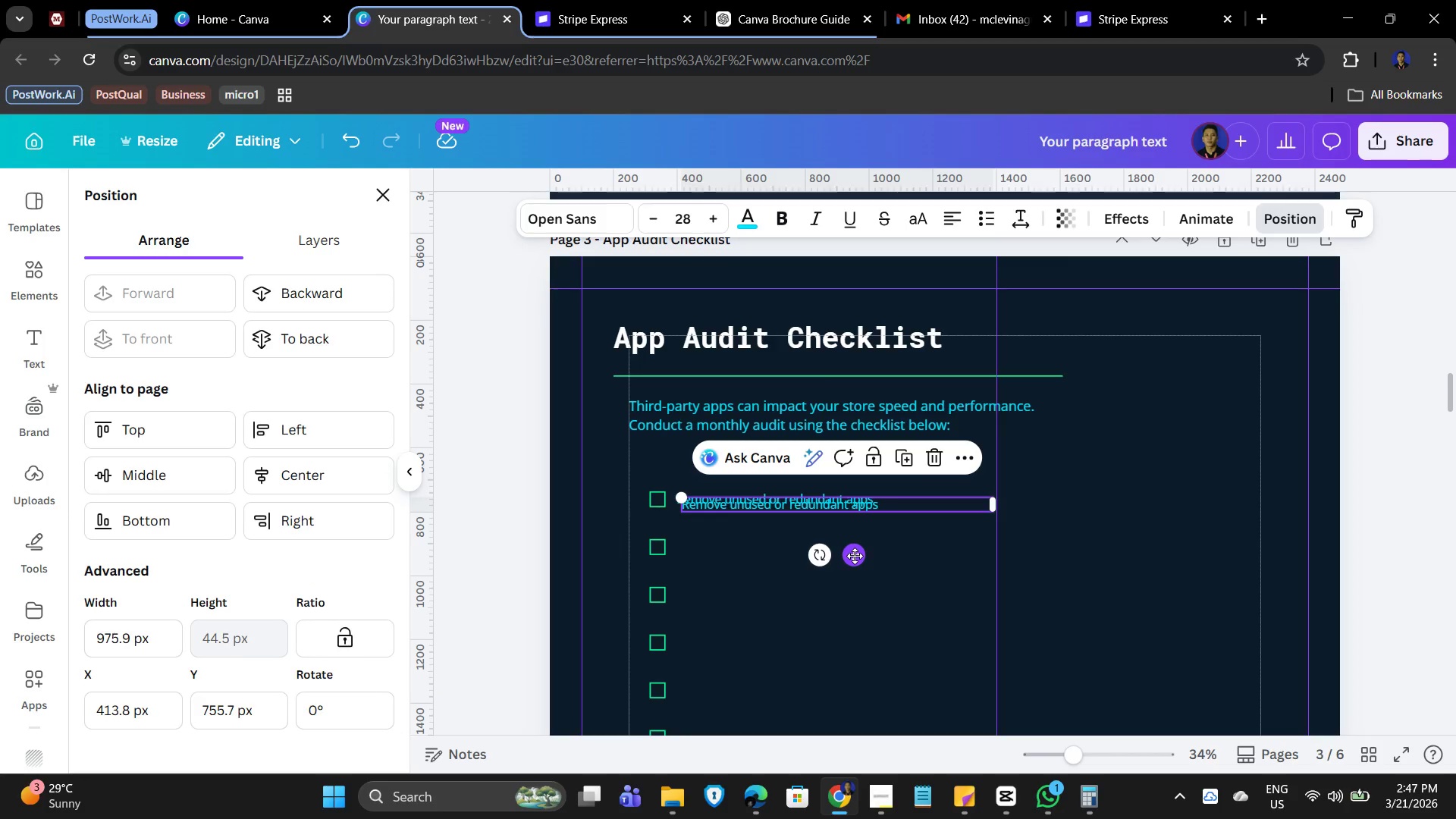 
left_click_drag(start_coordinate=[855, 556], to_coordinate=[848, 602])
 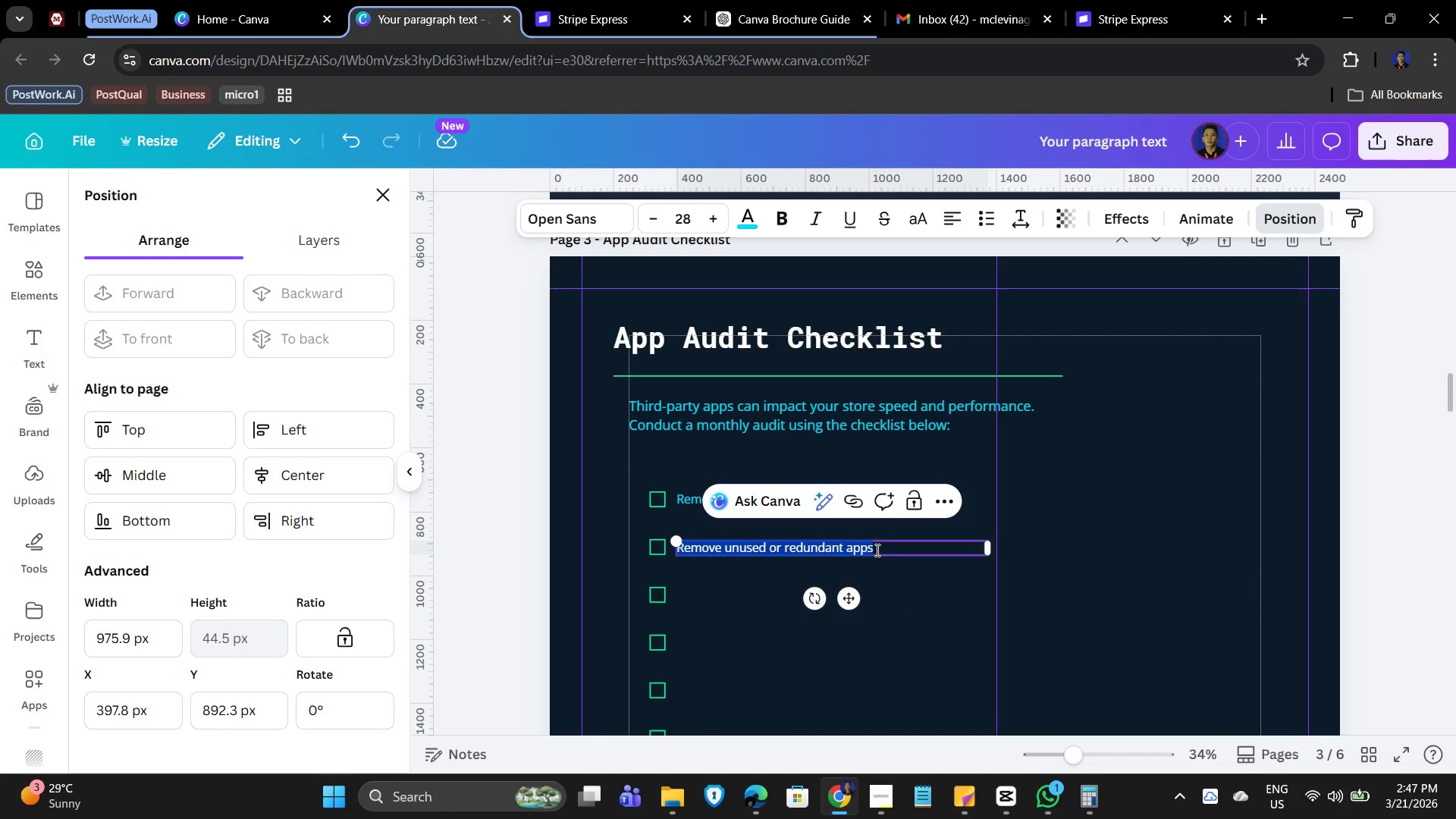 
type(Remove )
key(Backspace)
key(Backspace)
key(Backspace)
key(Backspace)
key(Backspace)
type(view app load impact using)
 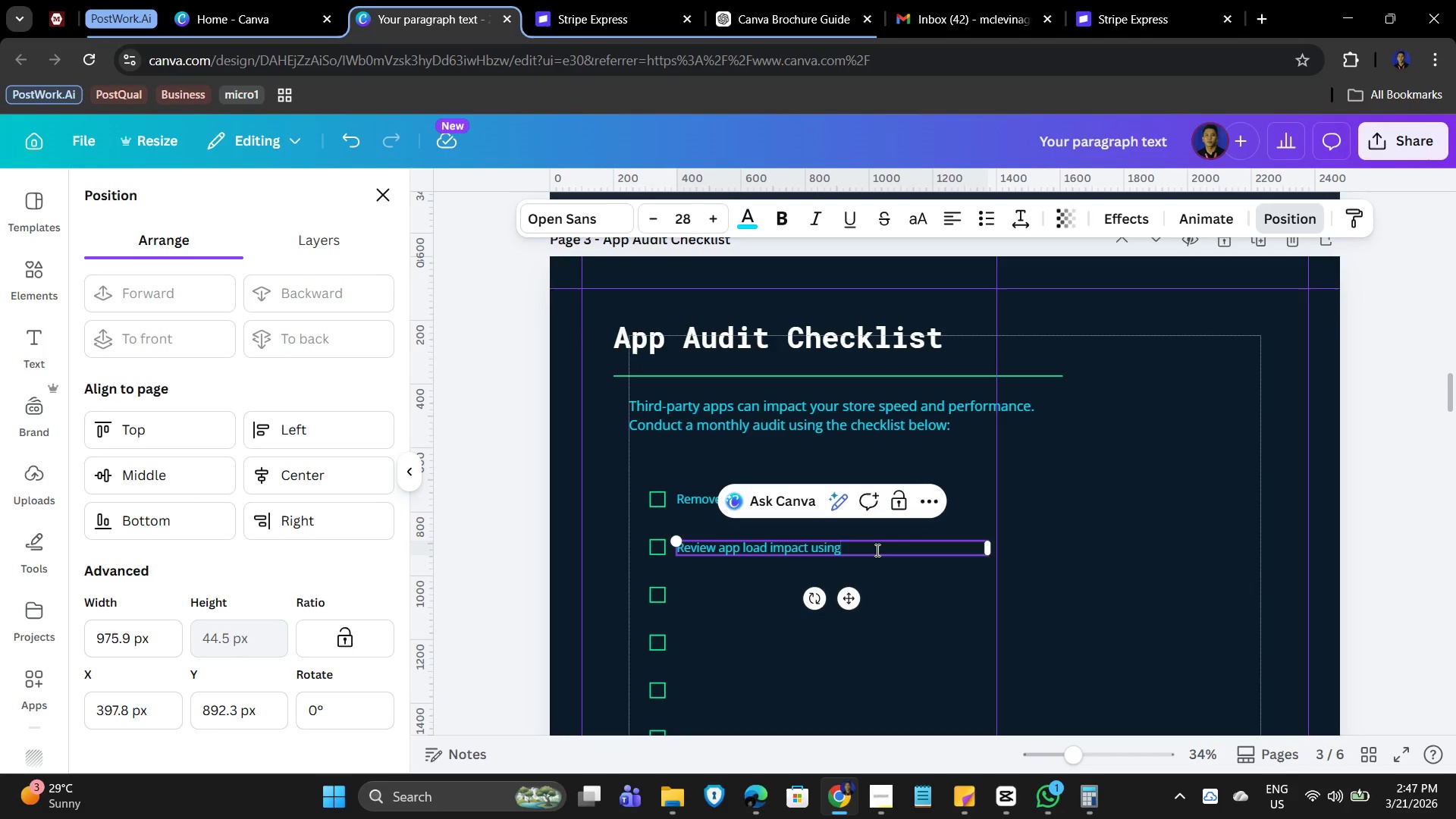 
type( speed tools)
 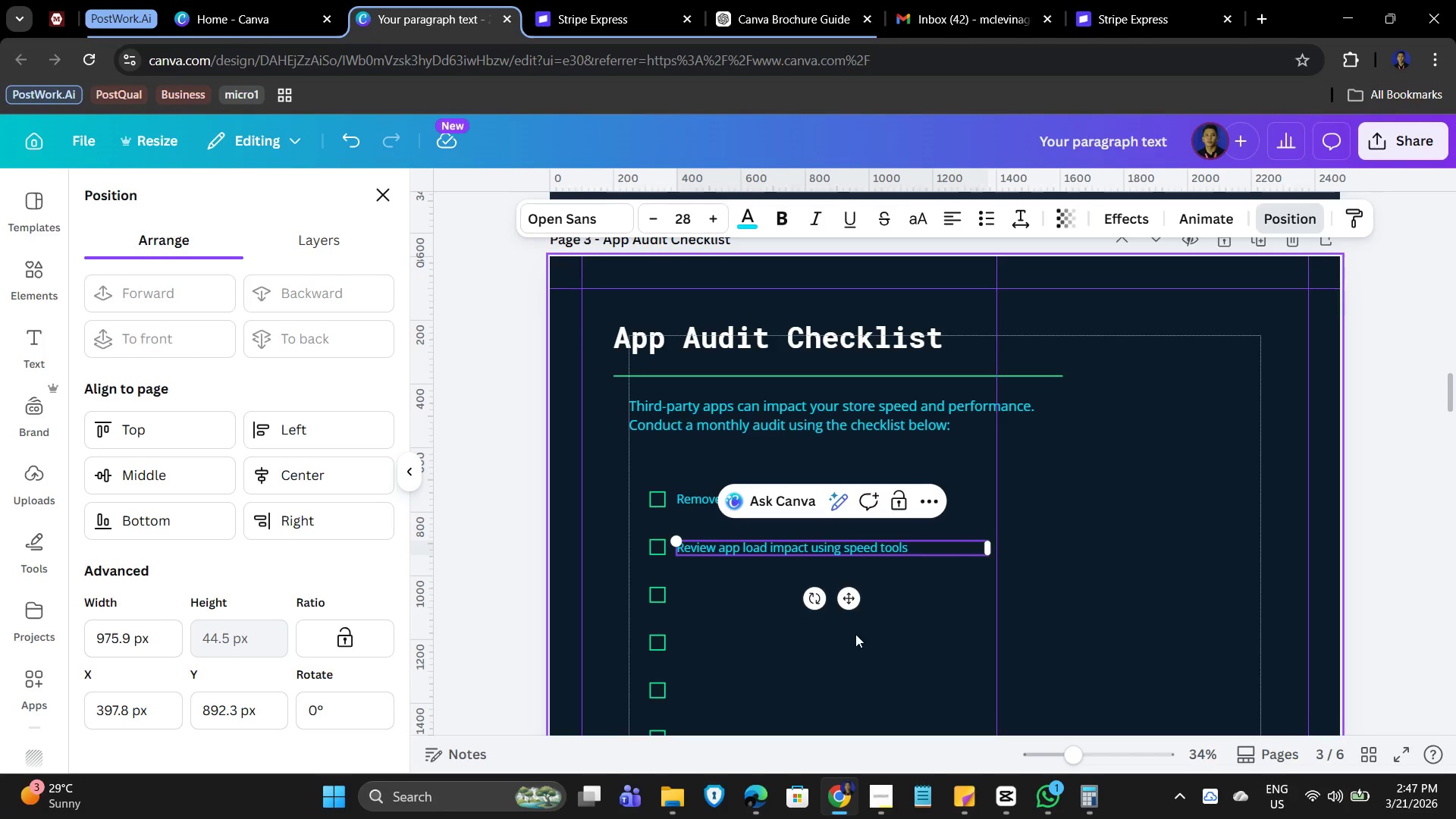 
left_click([917, 618])
 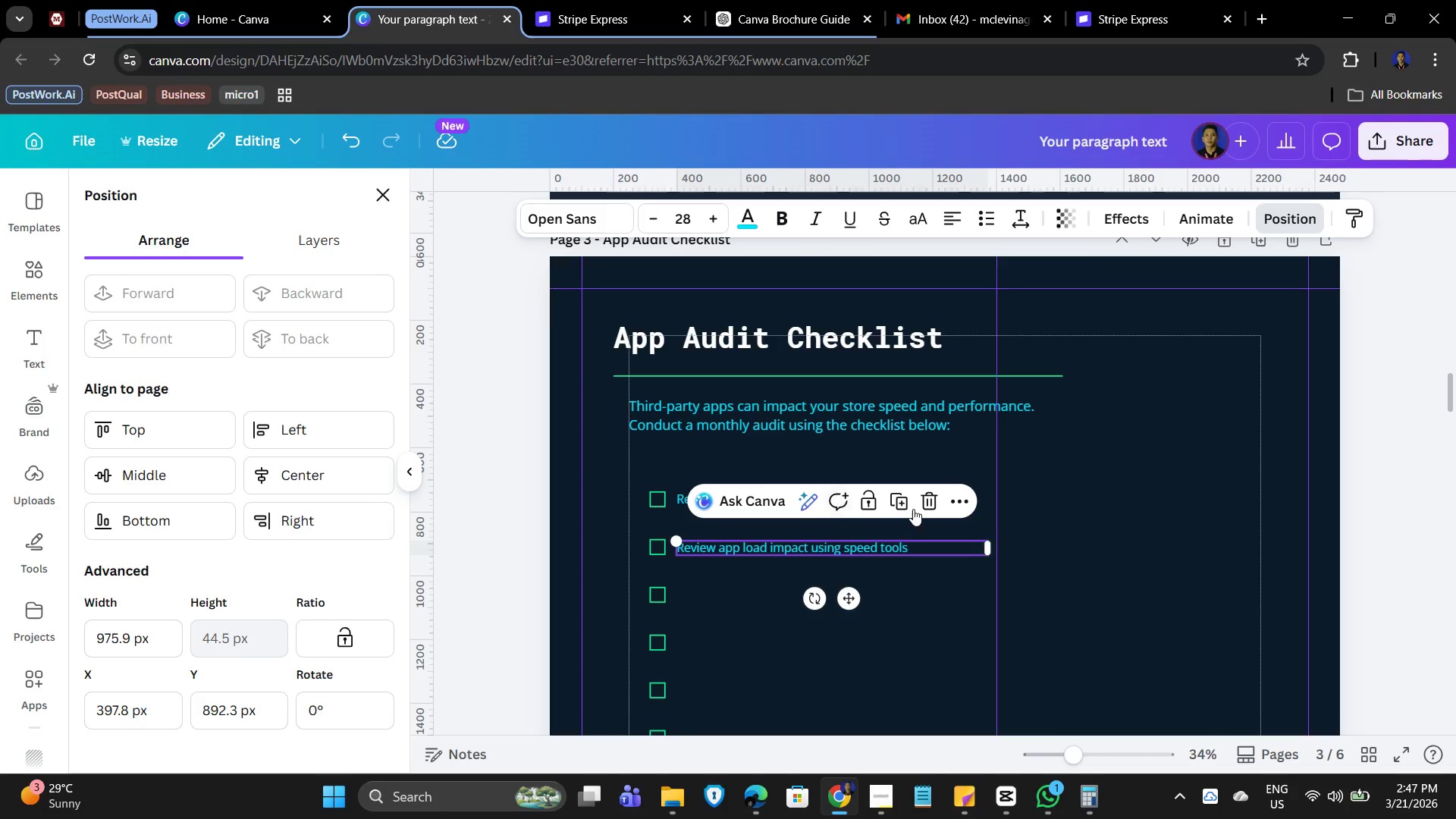 
left_click([907, 496])
 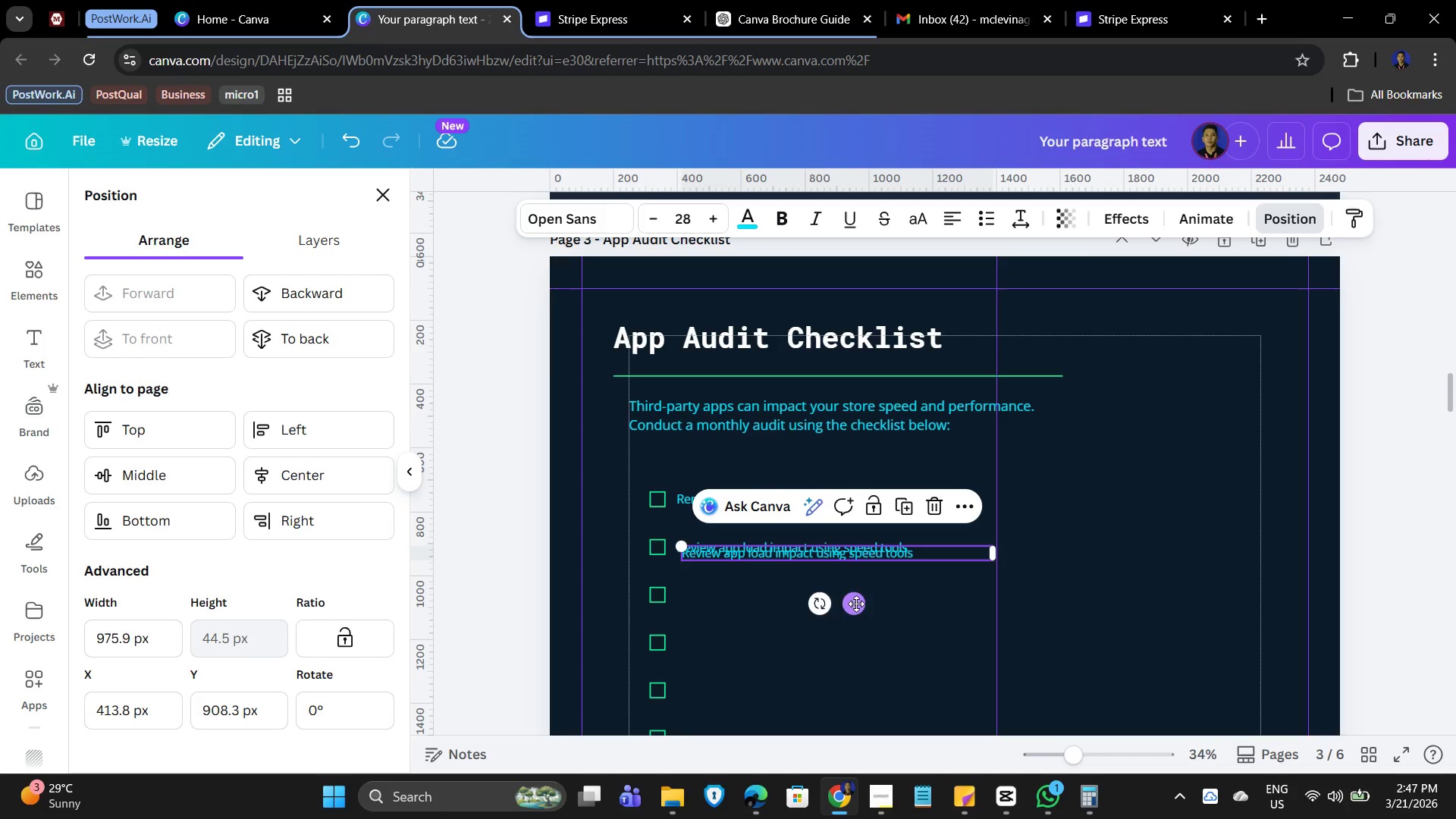 
left_click_drag(start_coordinate=[858, 601], to_coordinate=[849, 642])
 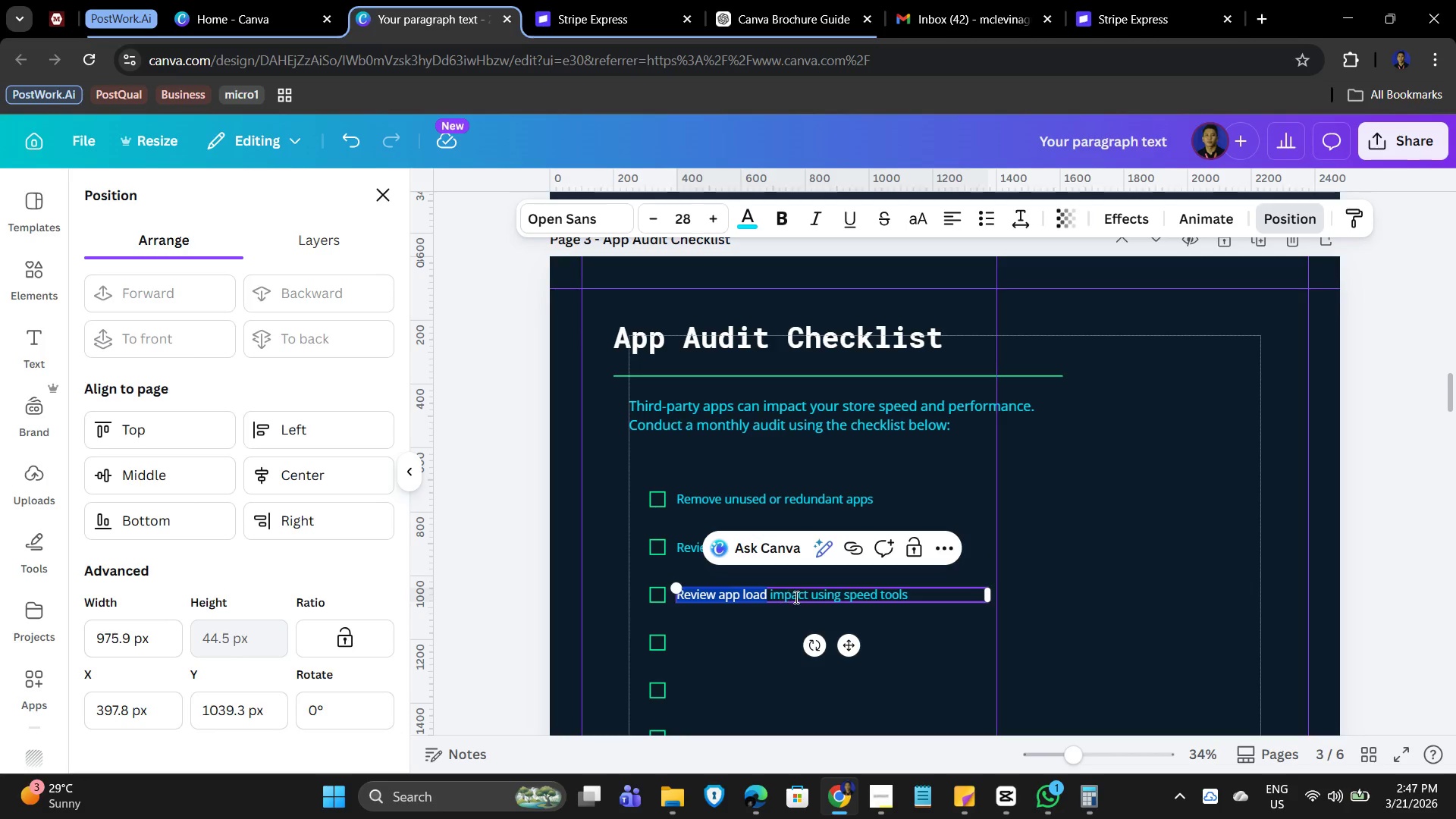 
left_click([830, 596])
 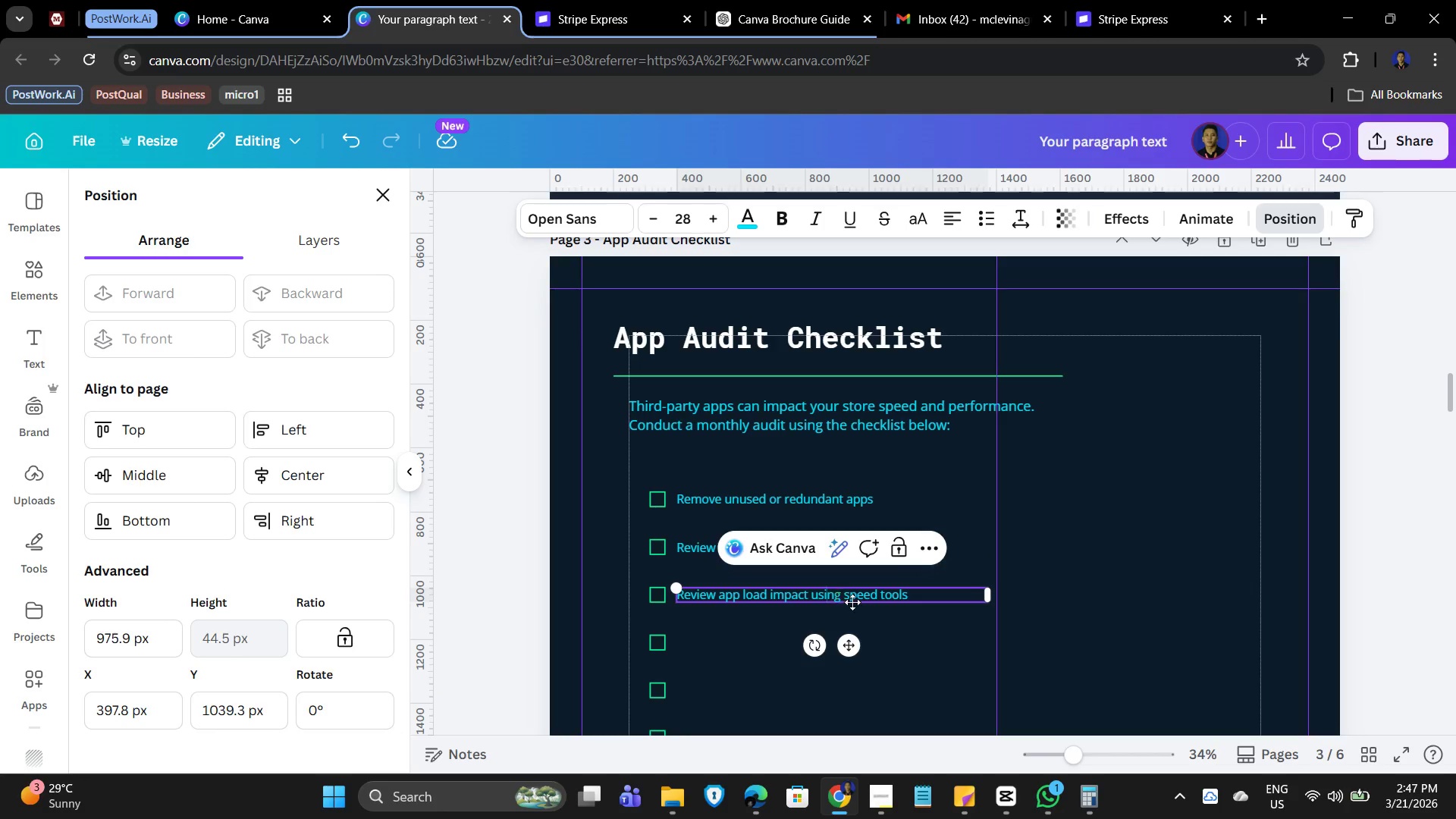 
key(Control+A)
 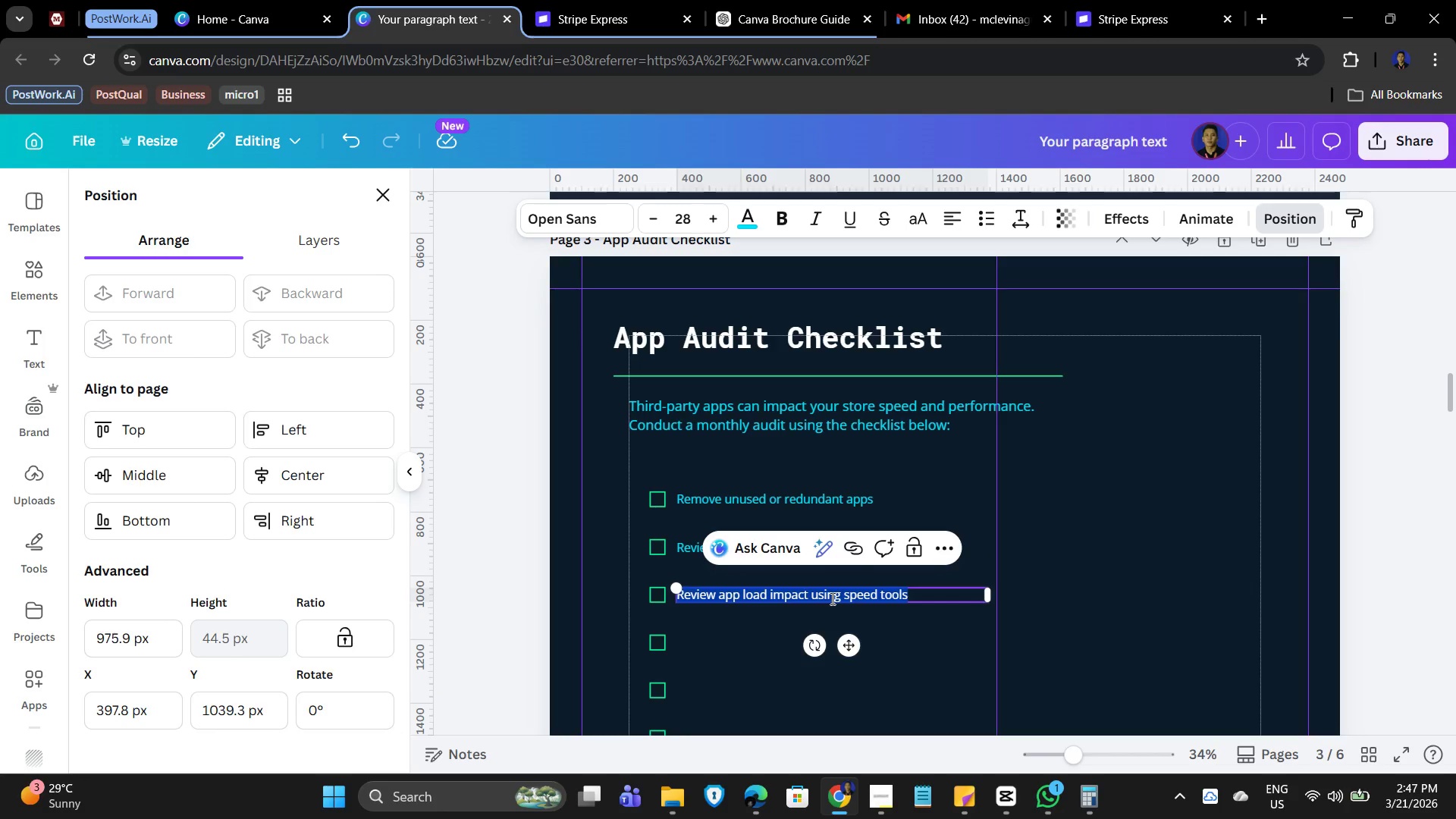 
type(Check for overlapping)
 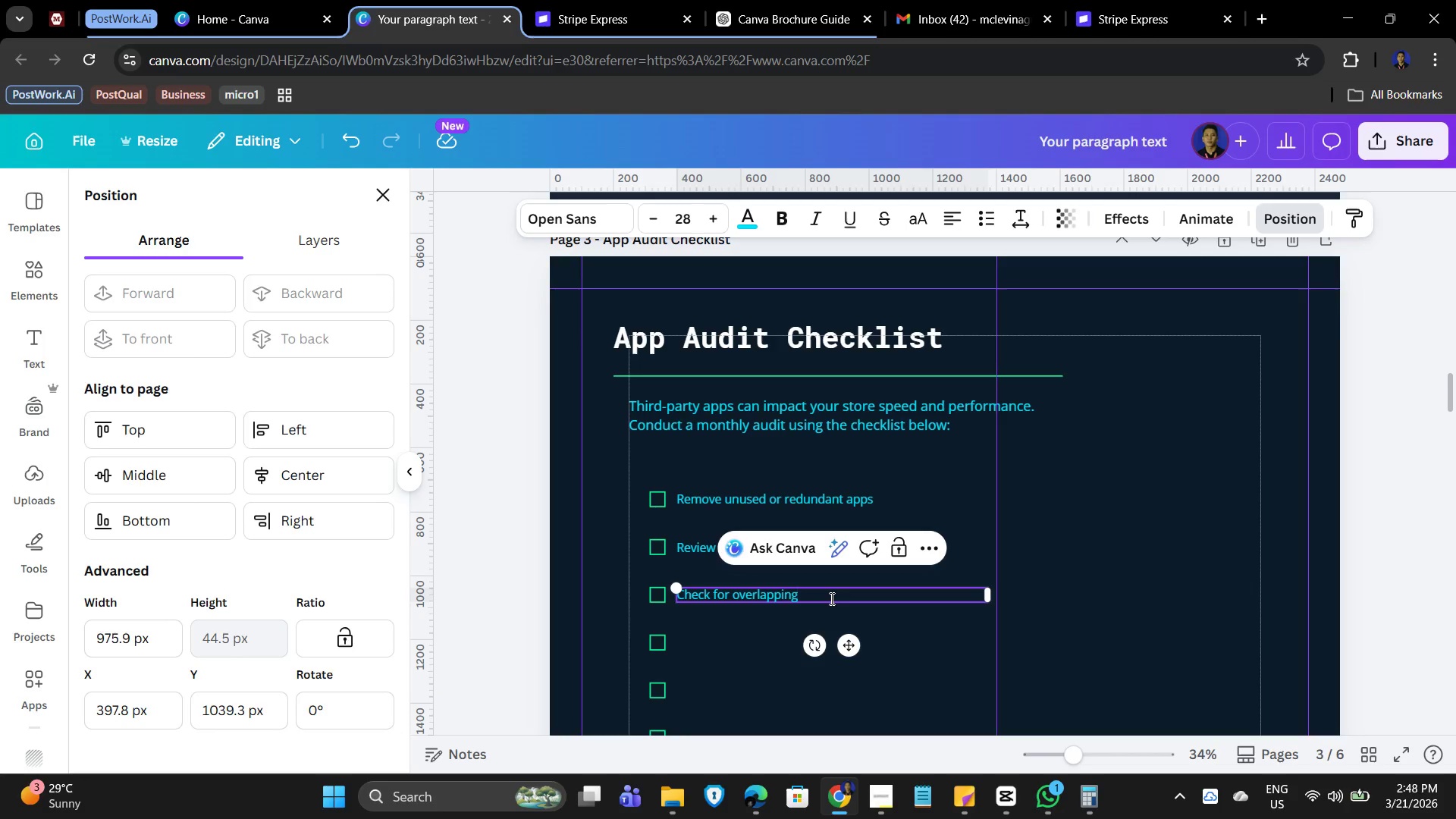 
wait(5.39)
 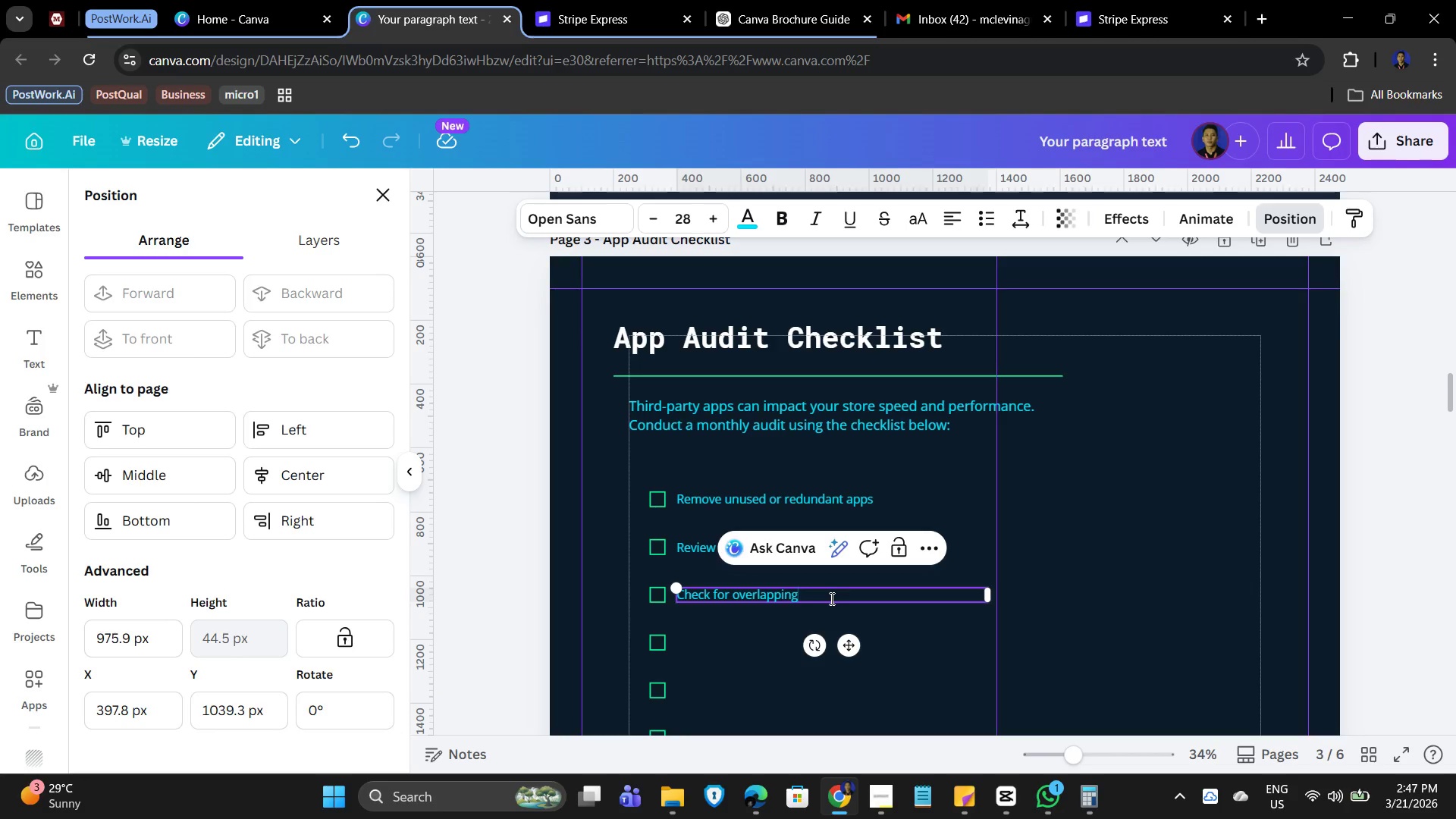 
type( functionalir)
key(Backspace)
type(ties)
 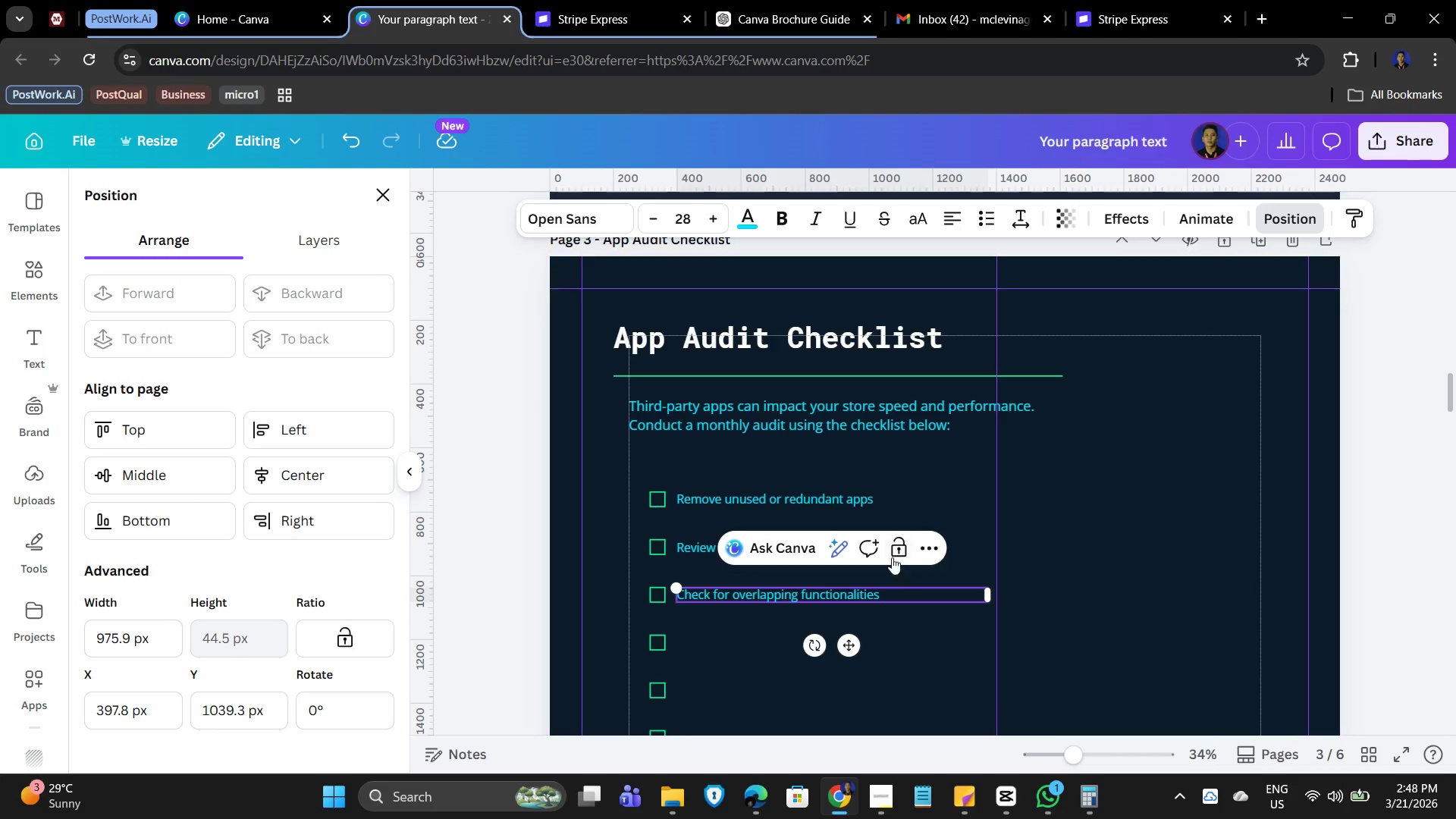 
left_click([875, 597])
 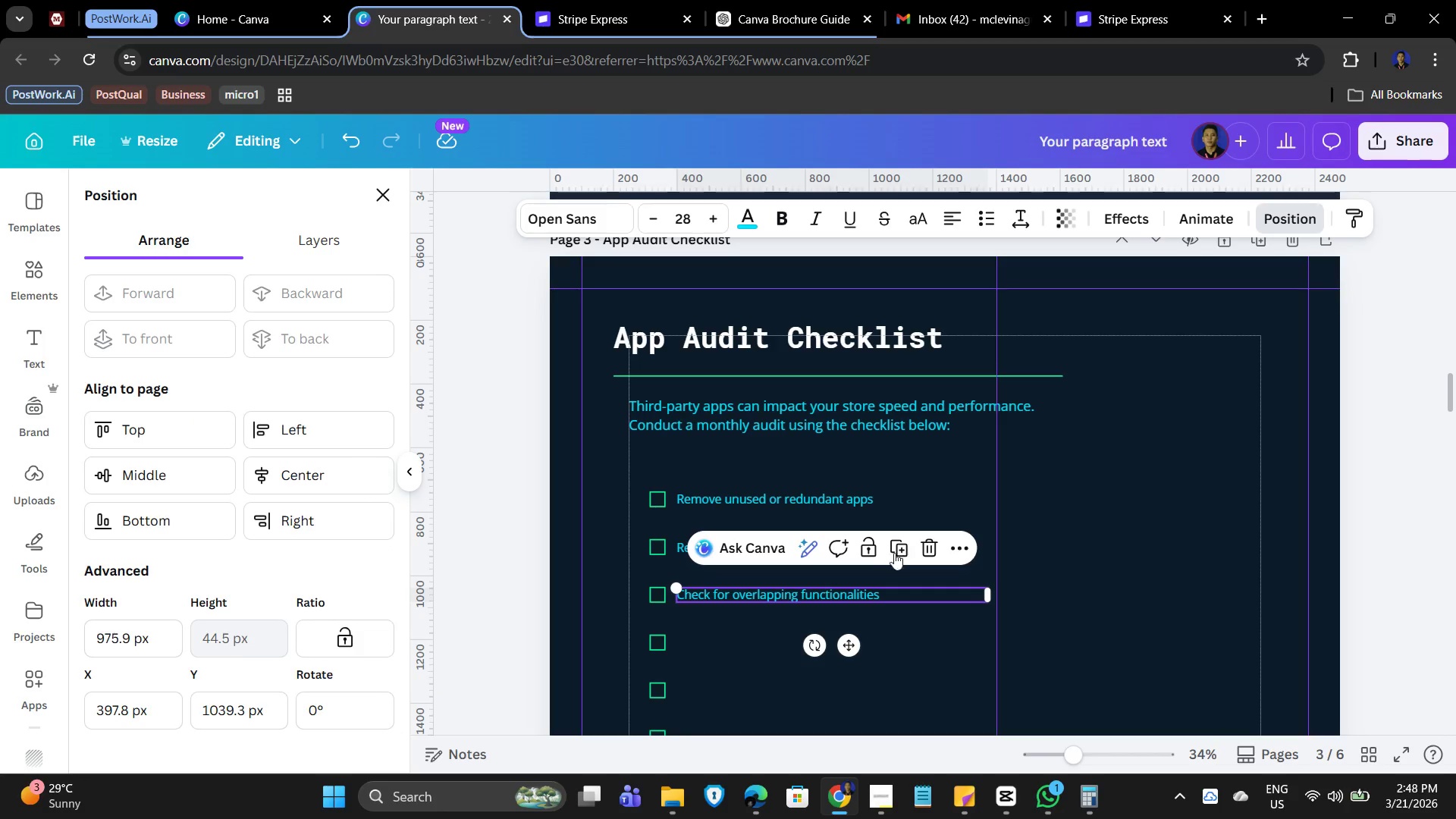 
left_click([905, 544])
 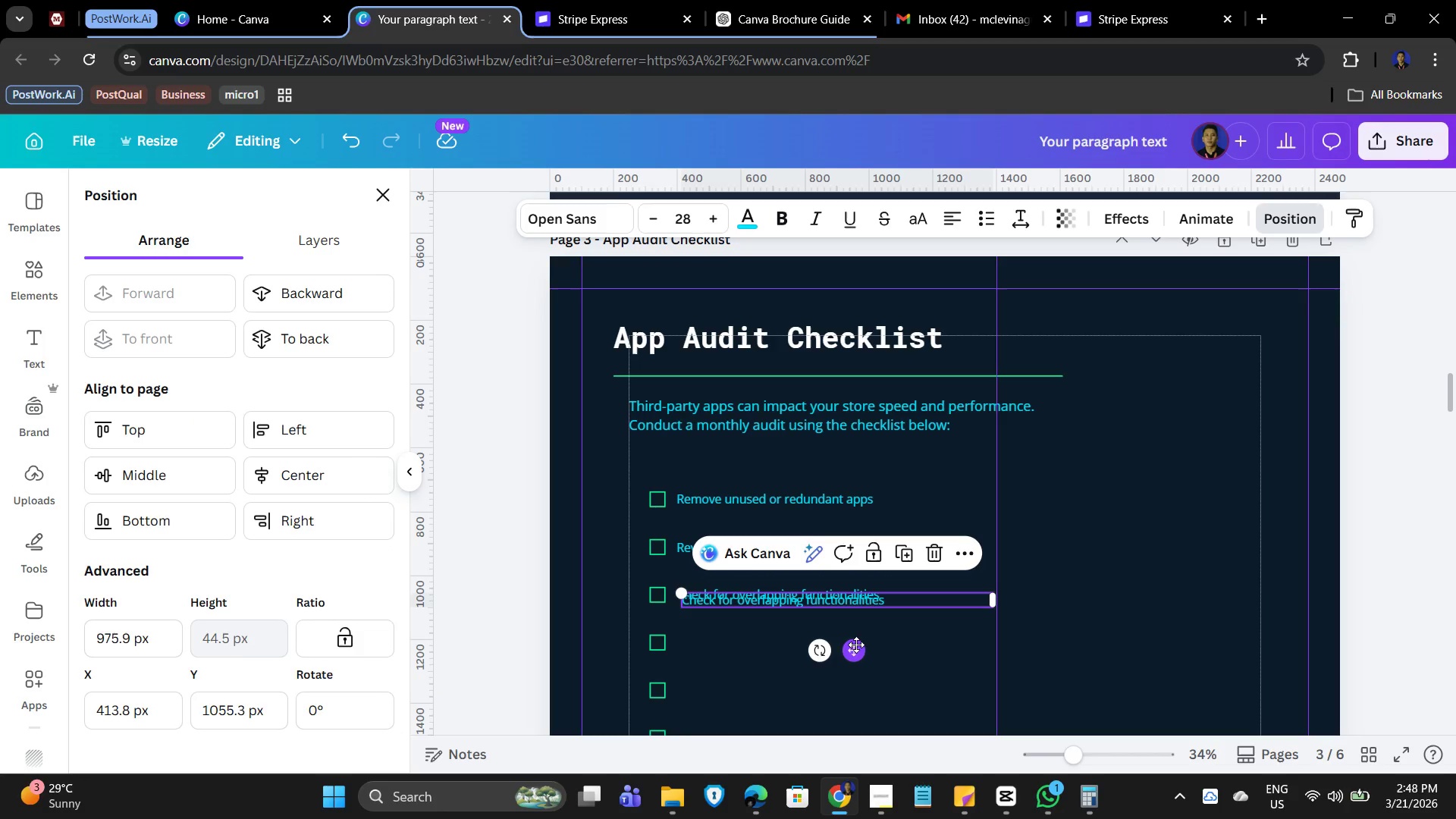 
left_click_drag(start_coordinate=[854, 651], to_coordinate=[854, 692])
 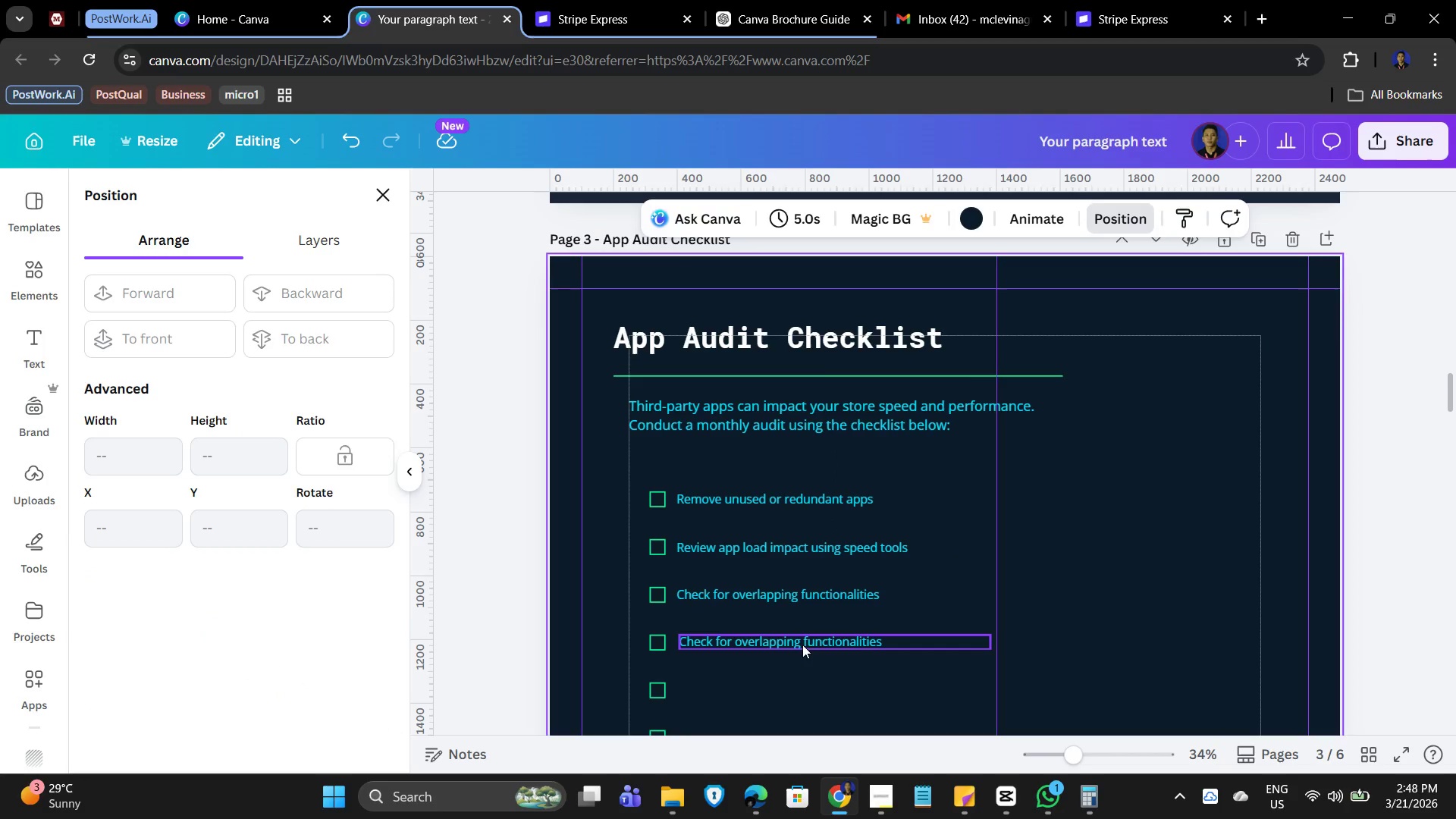 
double_click([810, 641])
 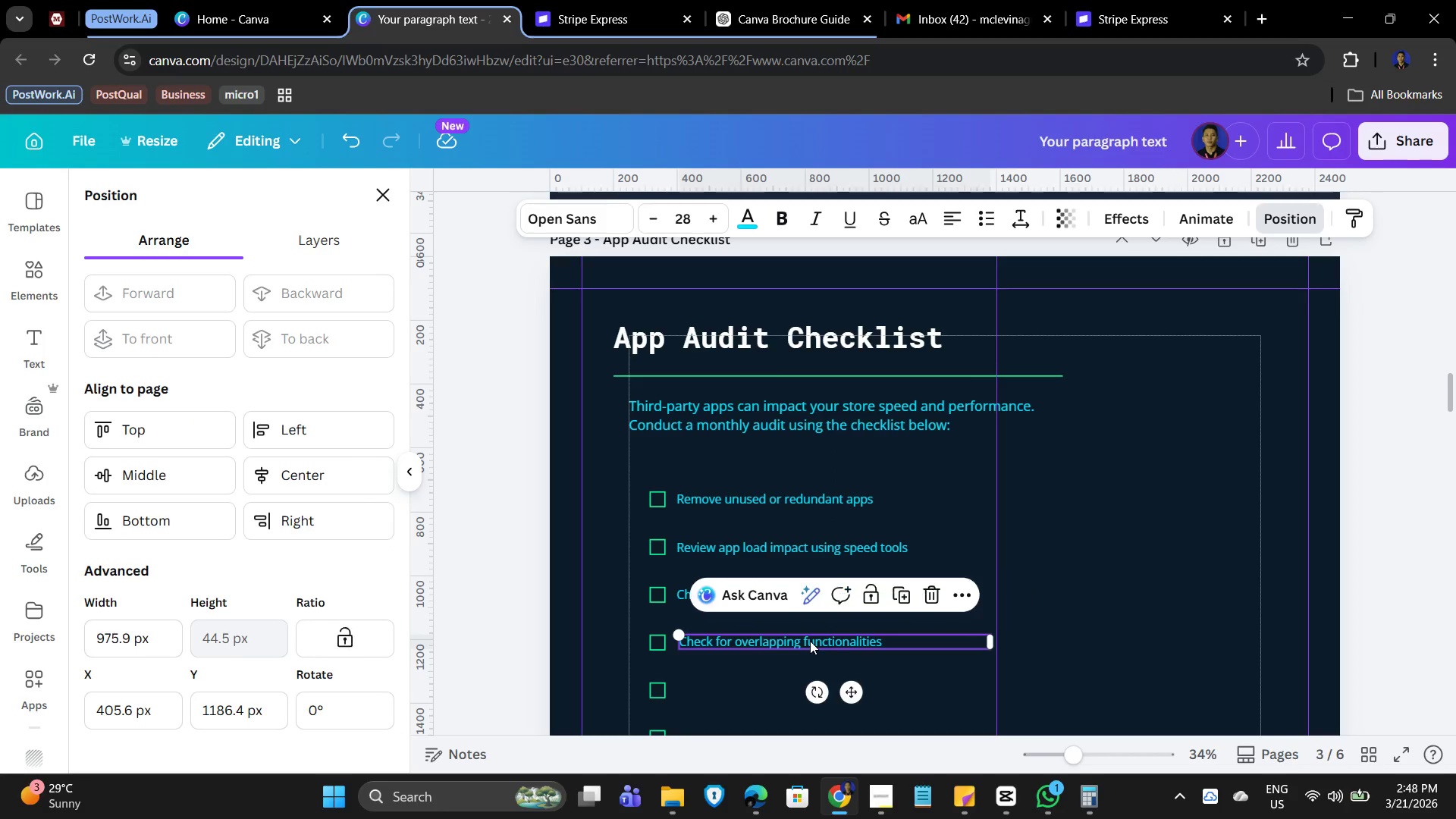 
triple_click([810, 641])
 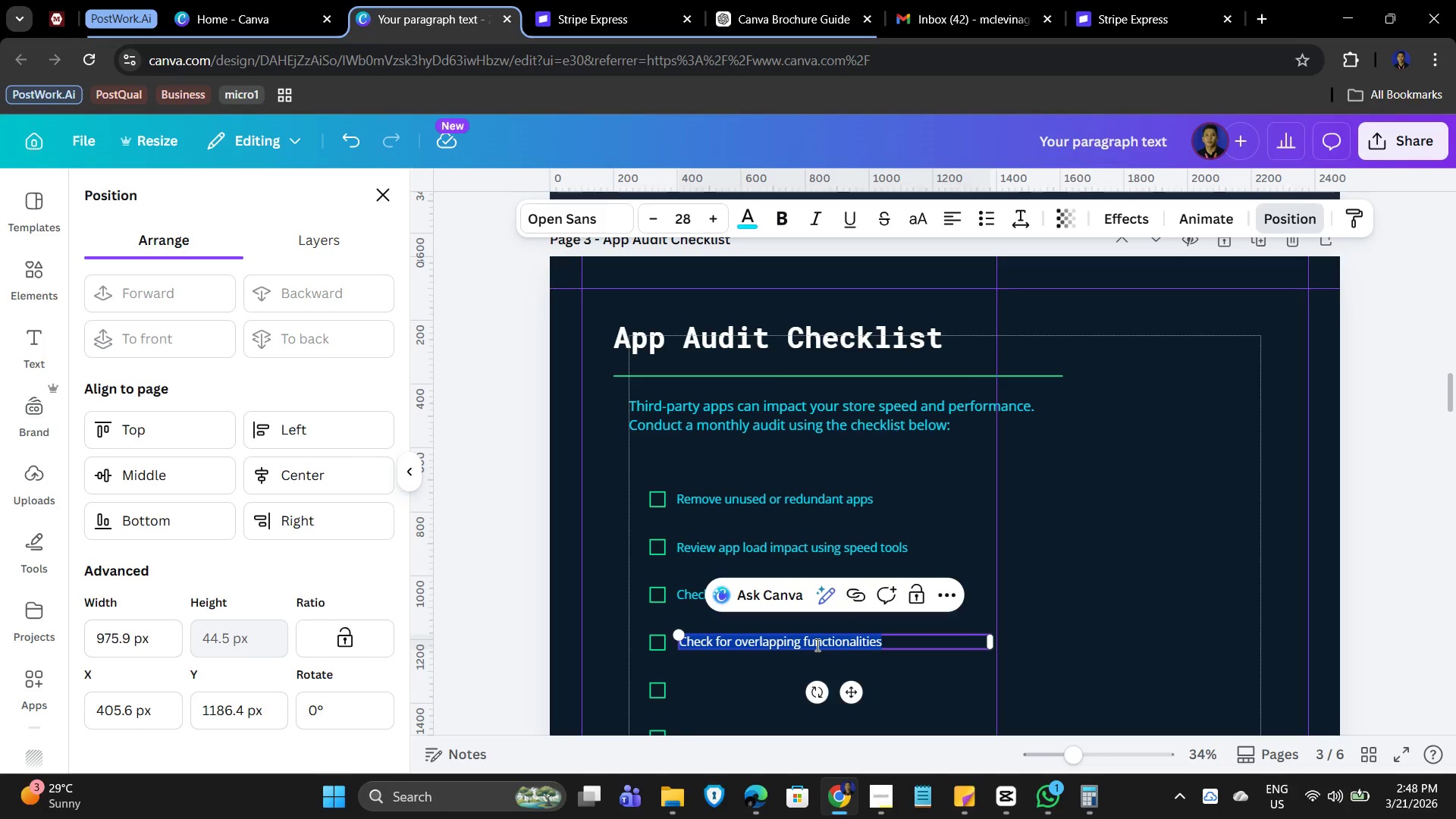 
type(Ensure apps are updated regularly )
key(Backspace)
 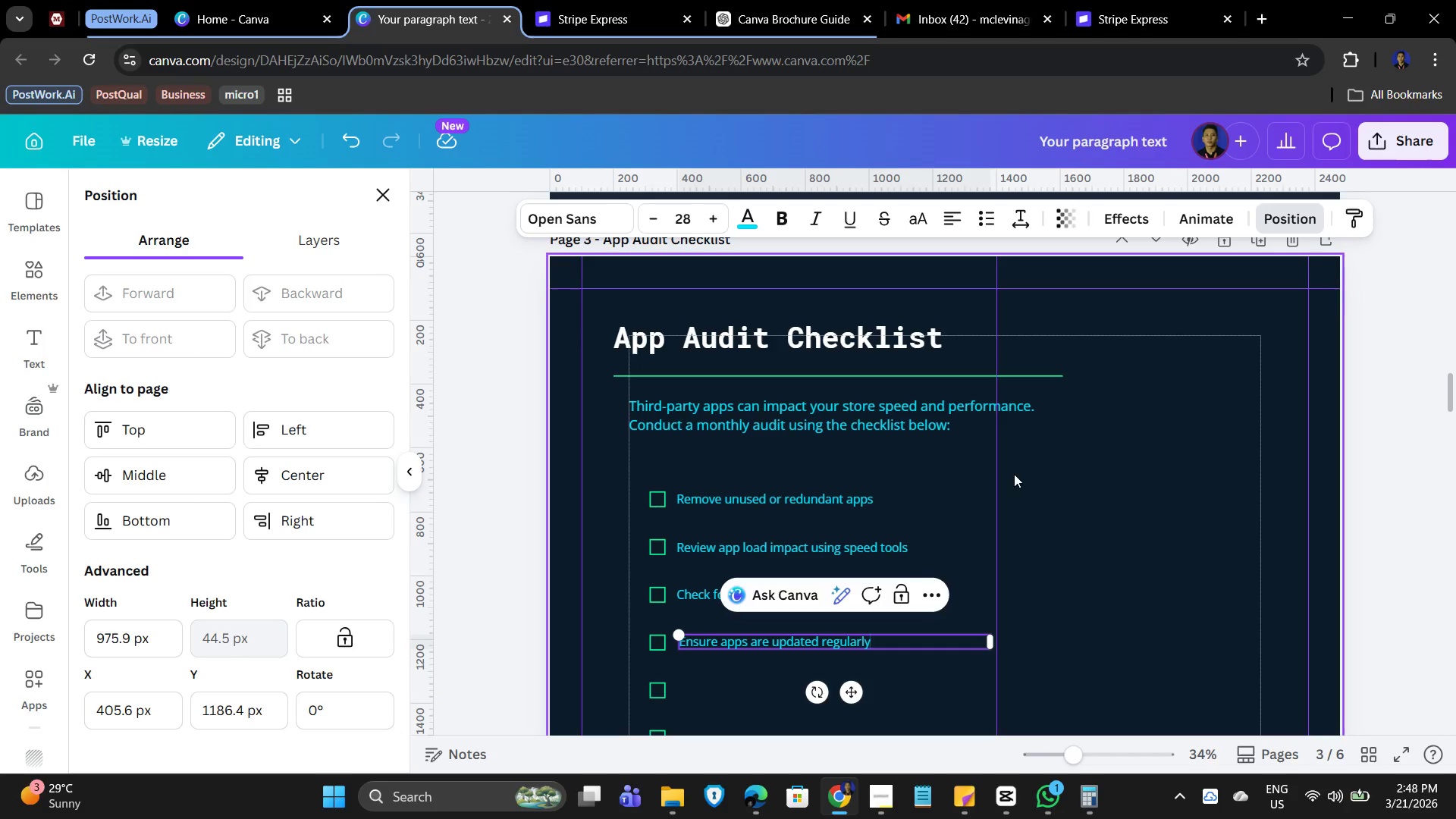 
left_click([1135, 479])
 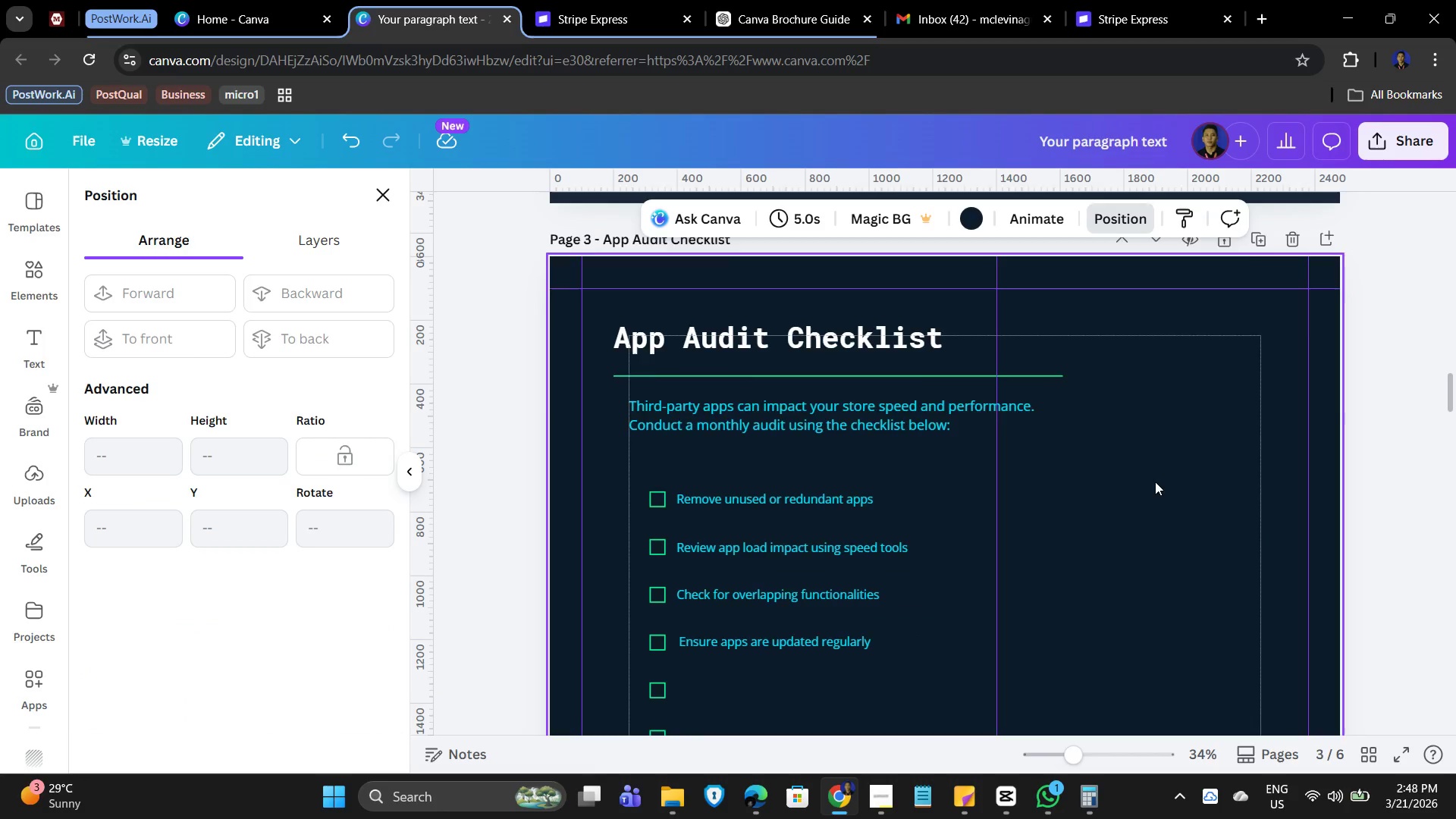 
scroll: coordinate [1156, 482], scroll_direction: down, amount: 2.0
 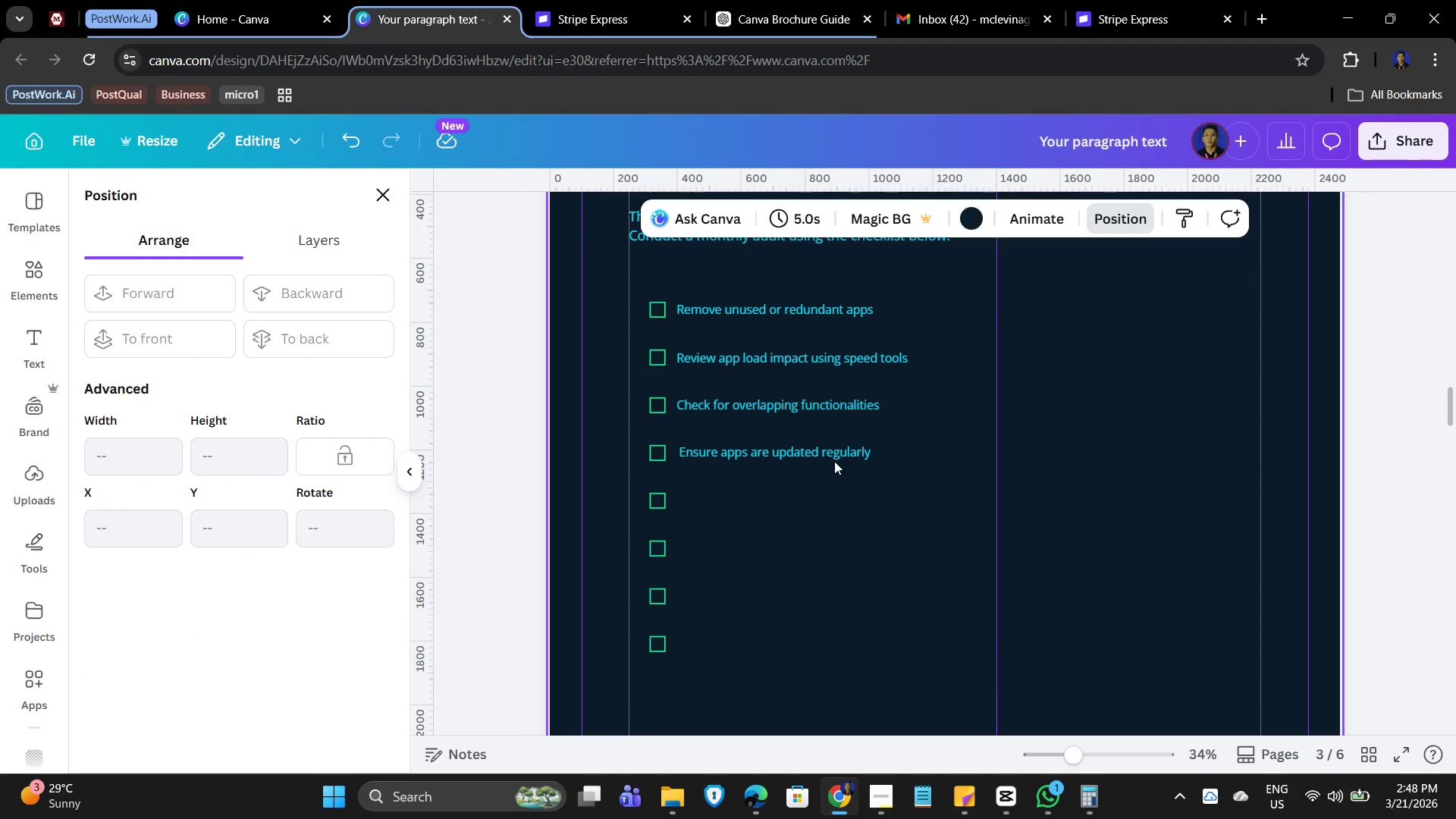 
left_click([842, 453])
 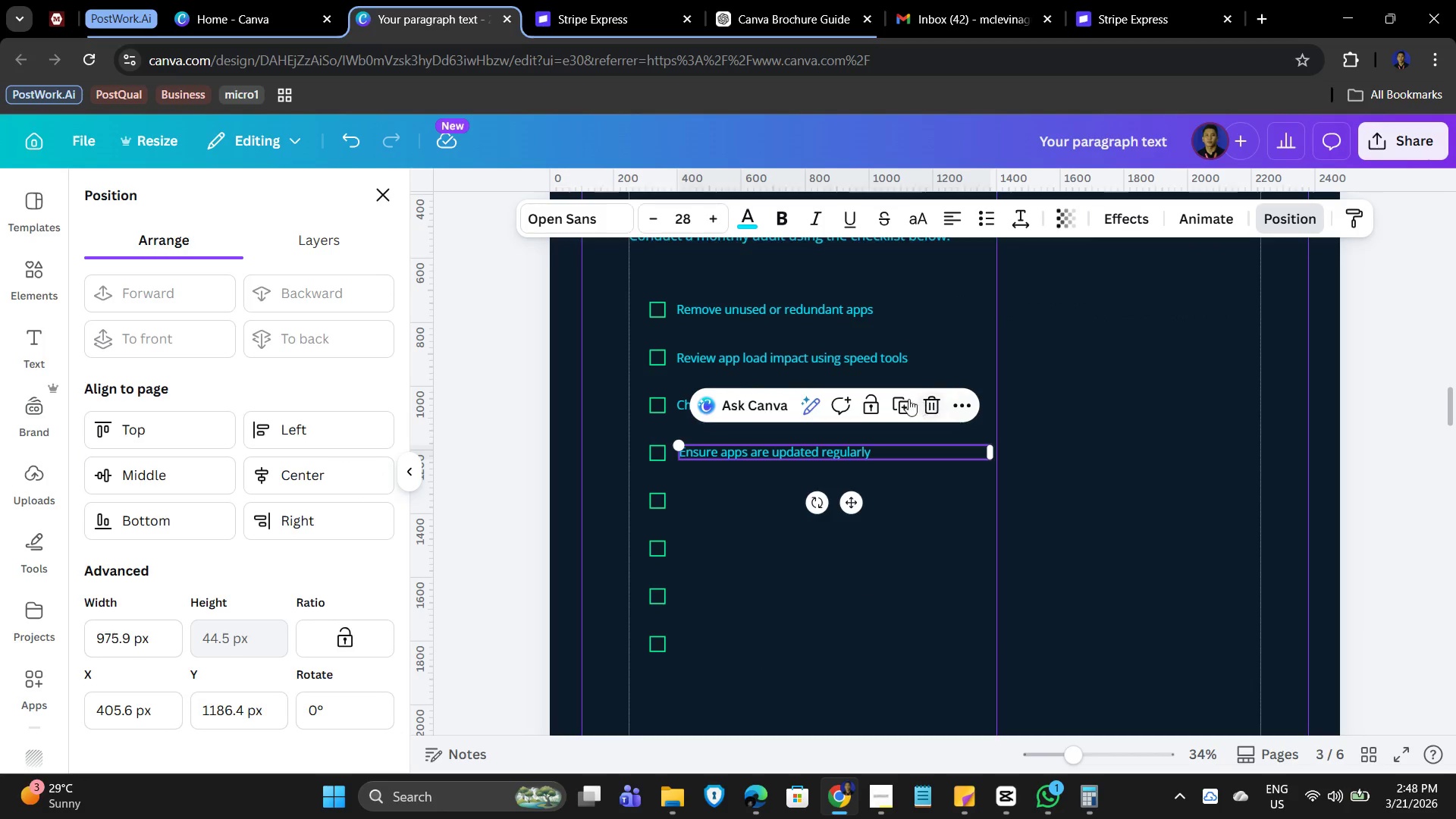 
left_click([903, 399])
 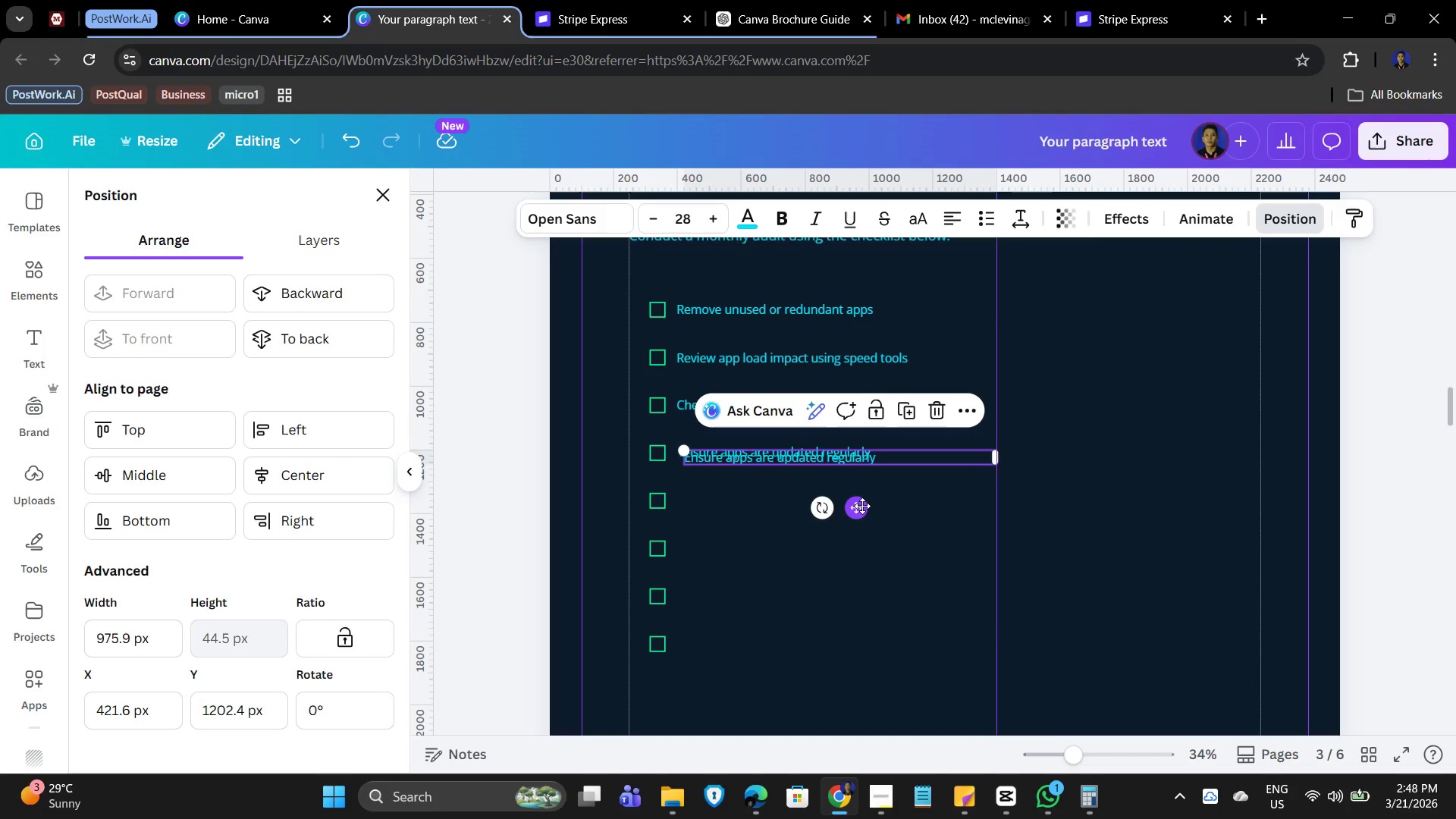 
left_click_drag(start_coordinate=[862, 506], to_coordinate=[858, 555])
 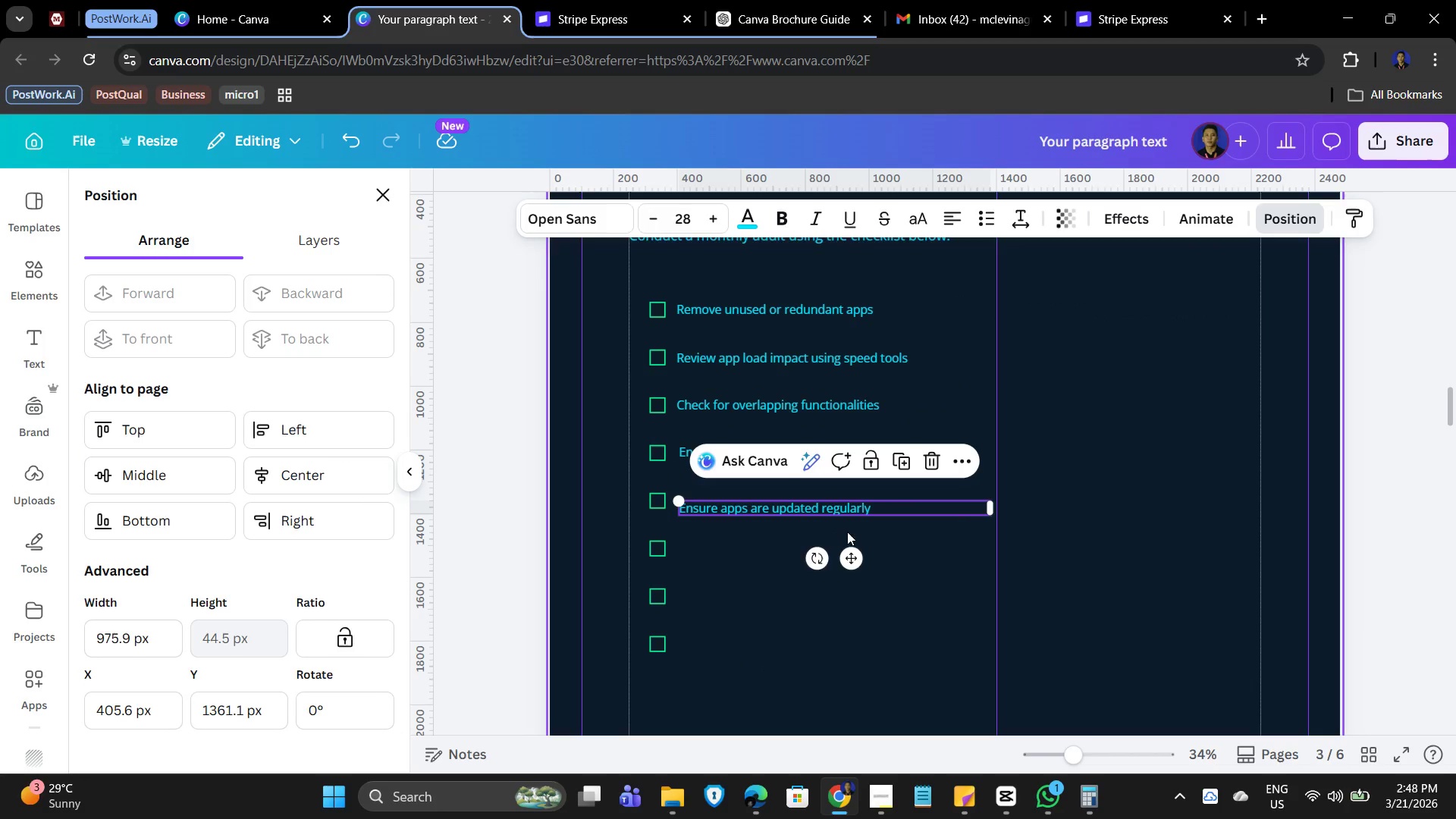 
left_click([863, 514])
 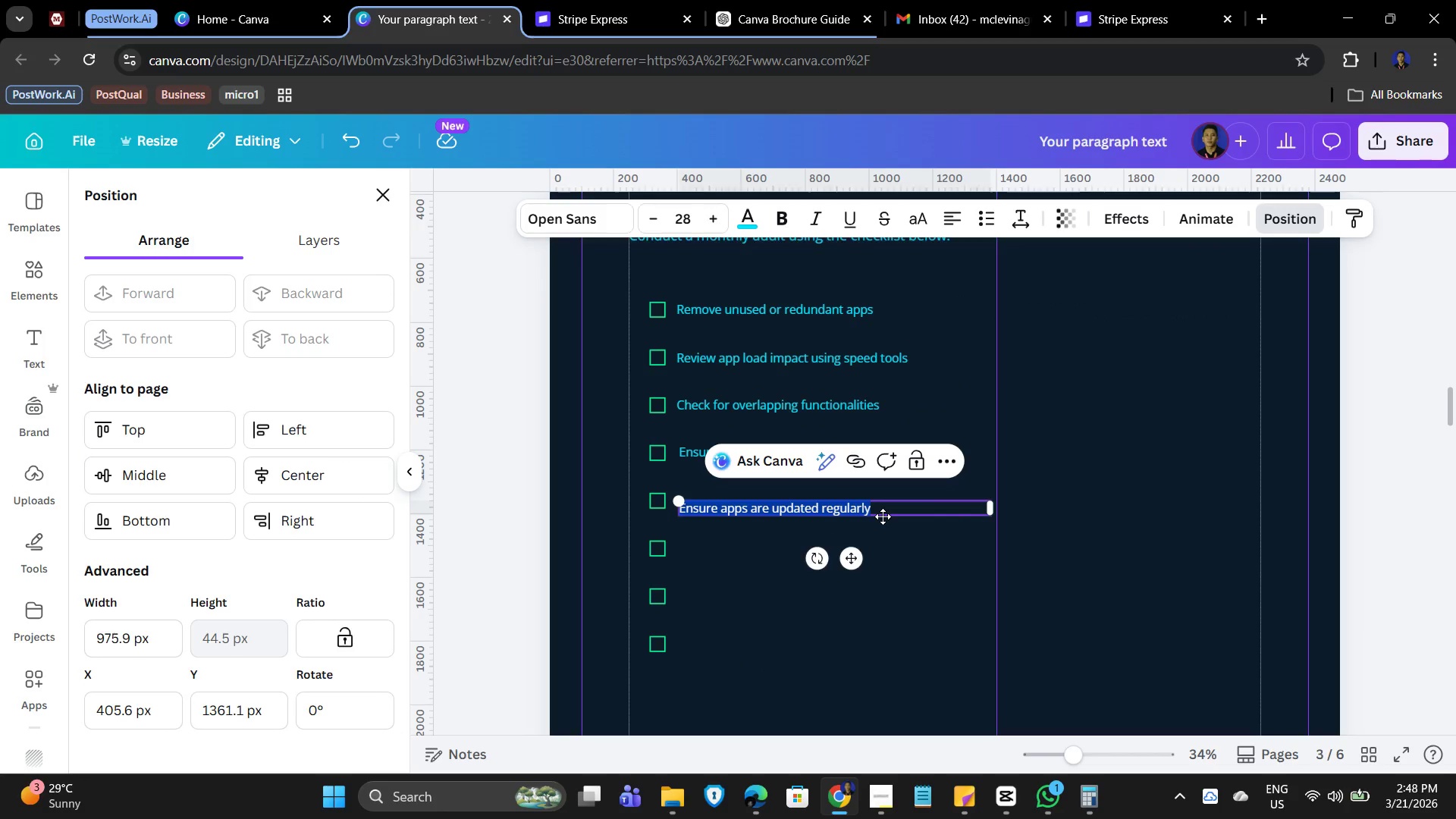 
type(Verify compatibility with current theme)
 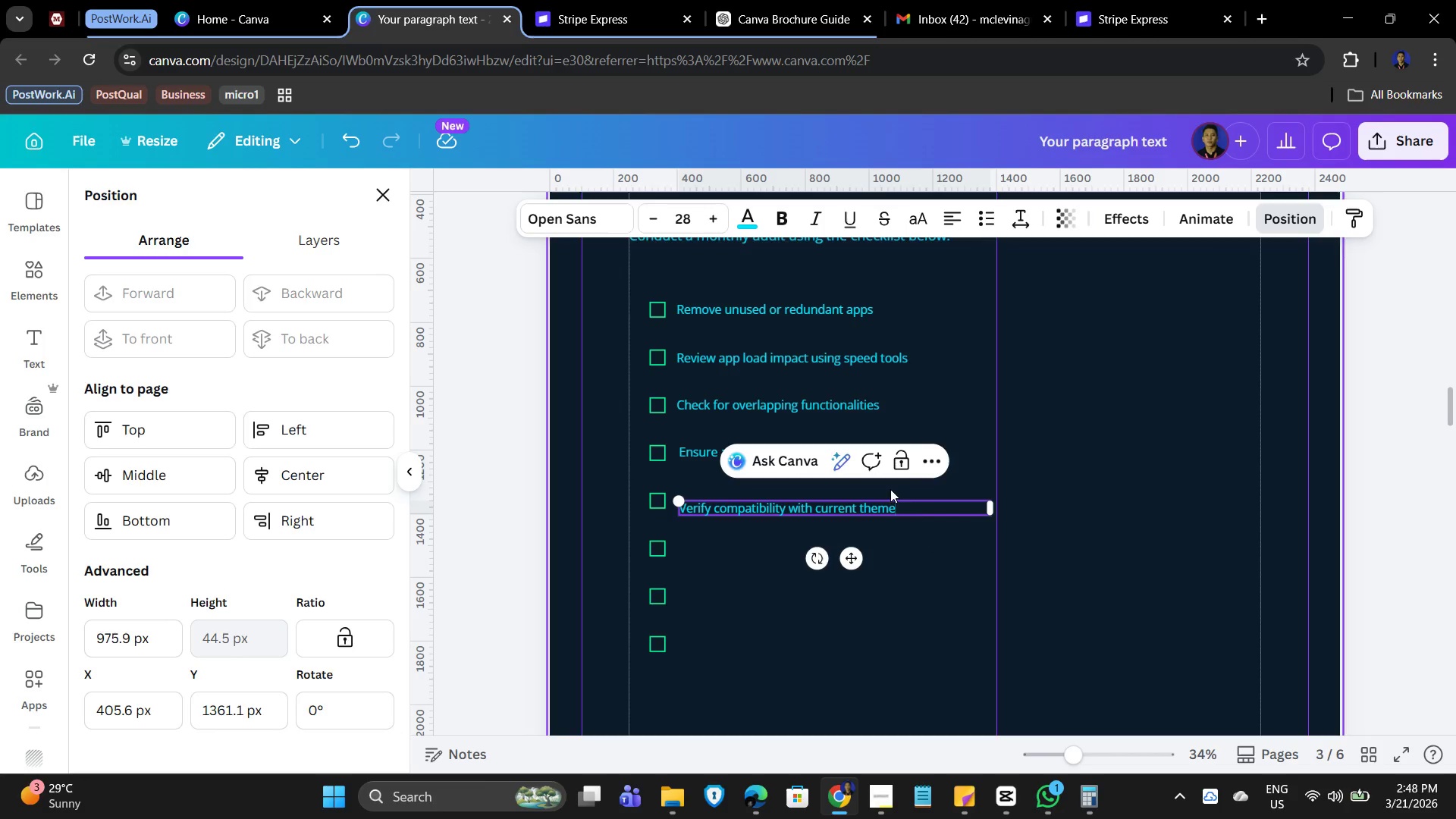 
left_click([858, 510])
 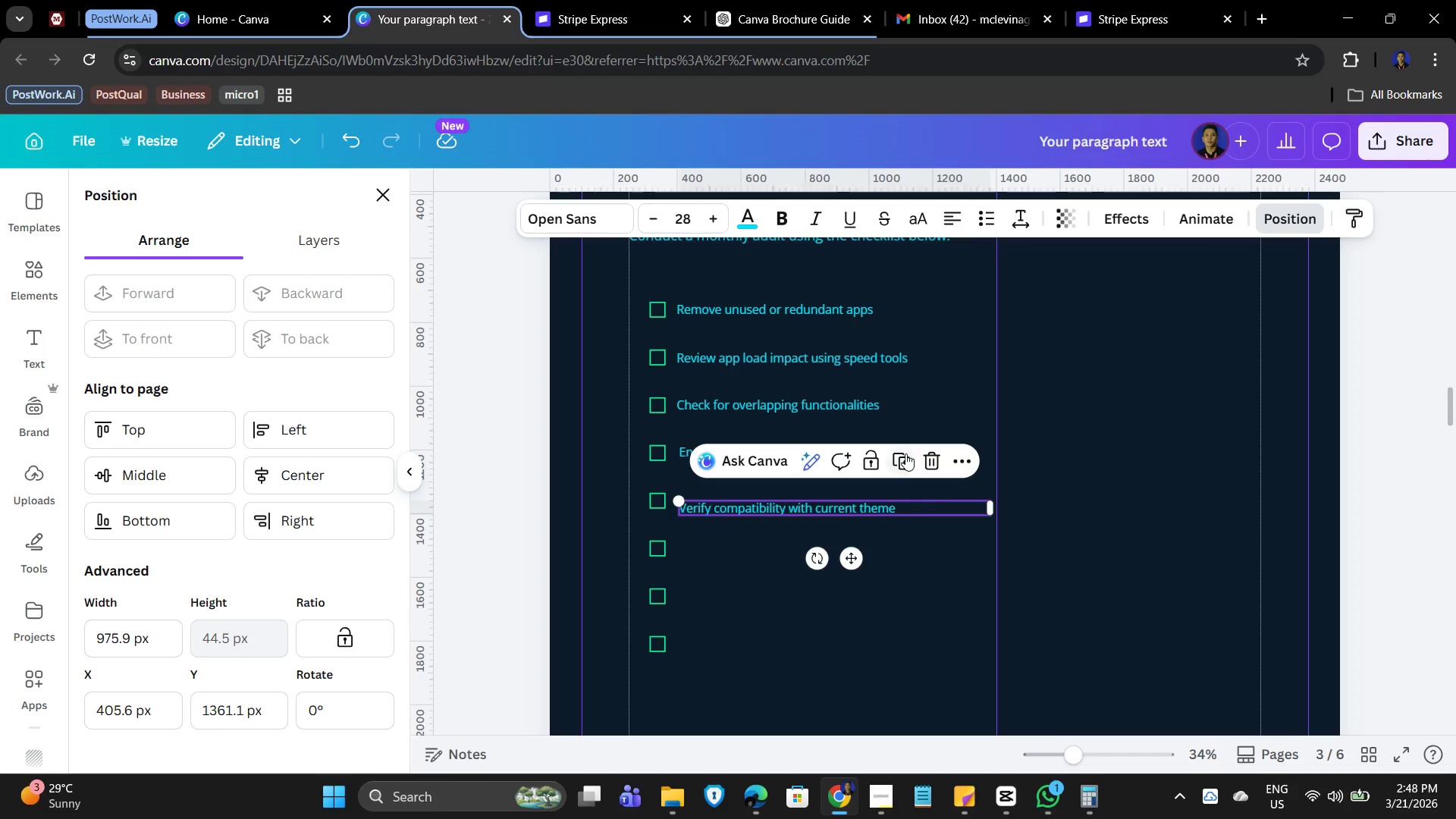 
left_click([905, 454])
 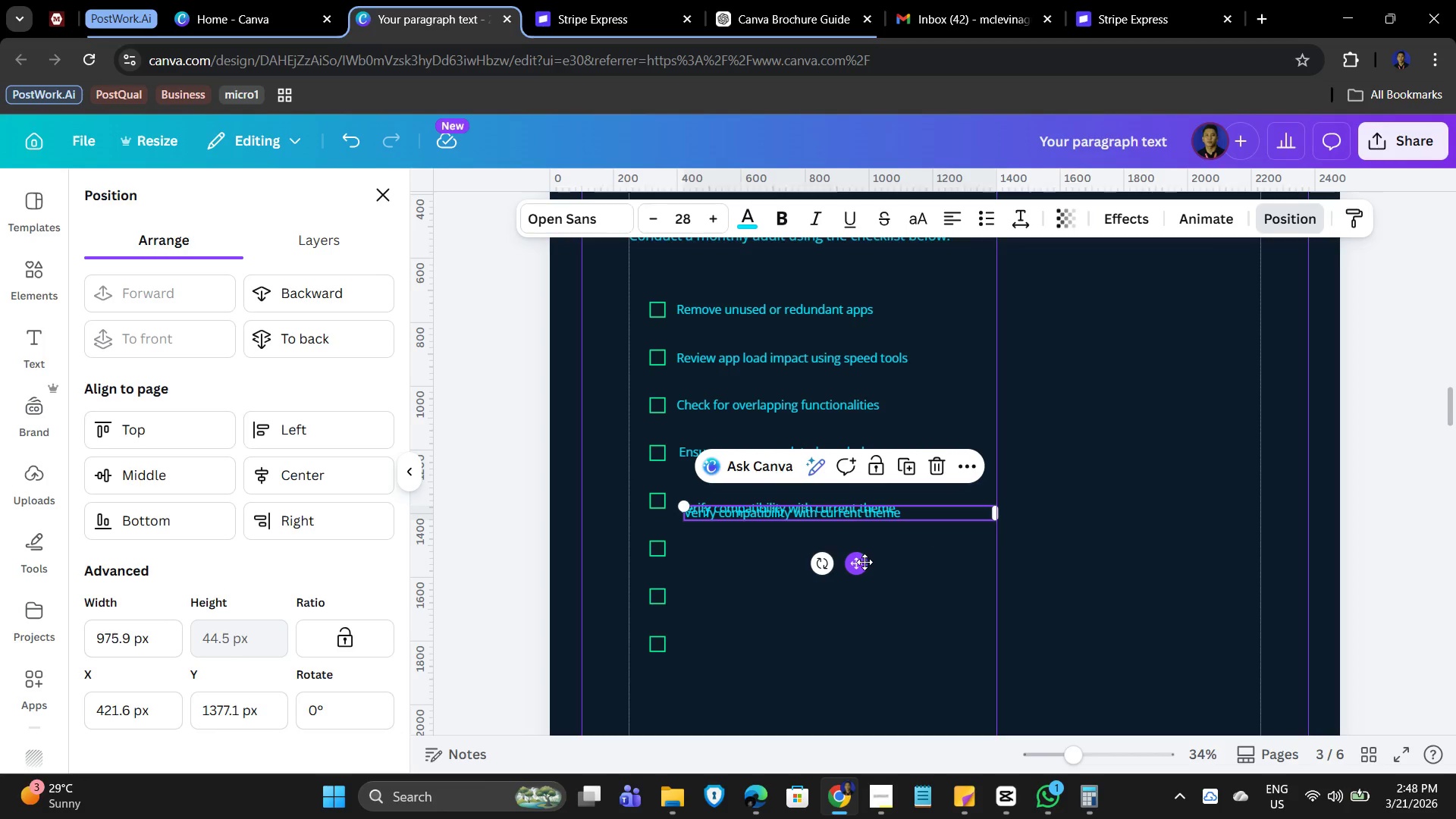 
left_click_drag(start_coordinate=[862, 563], to_coordinate=[858, 601])
 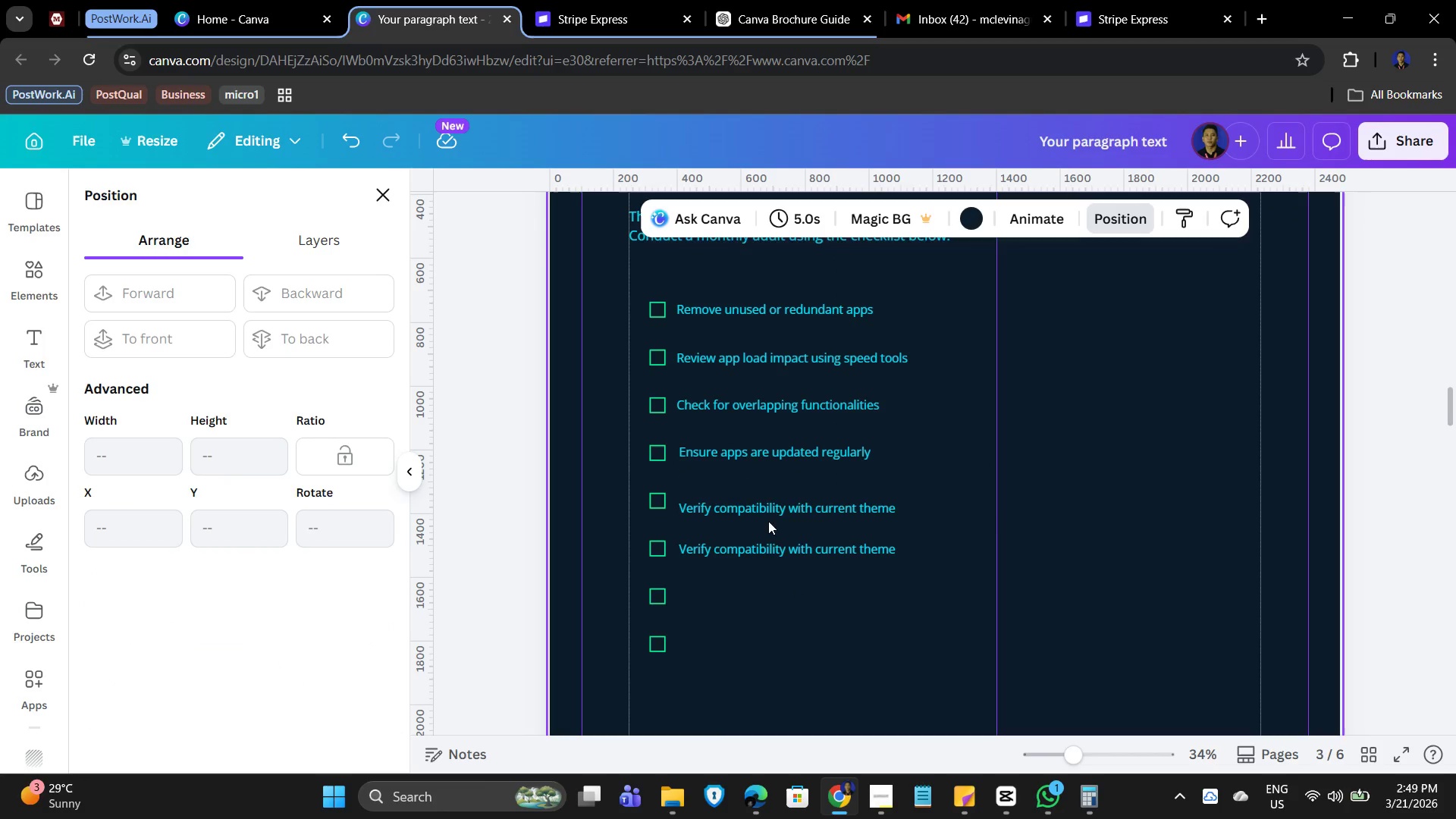 
left_click([789, 507])
 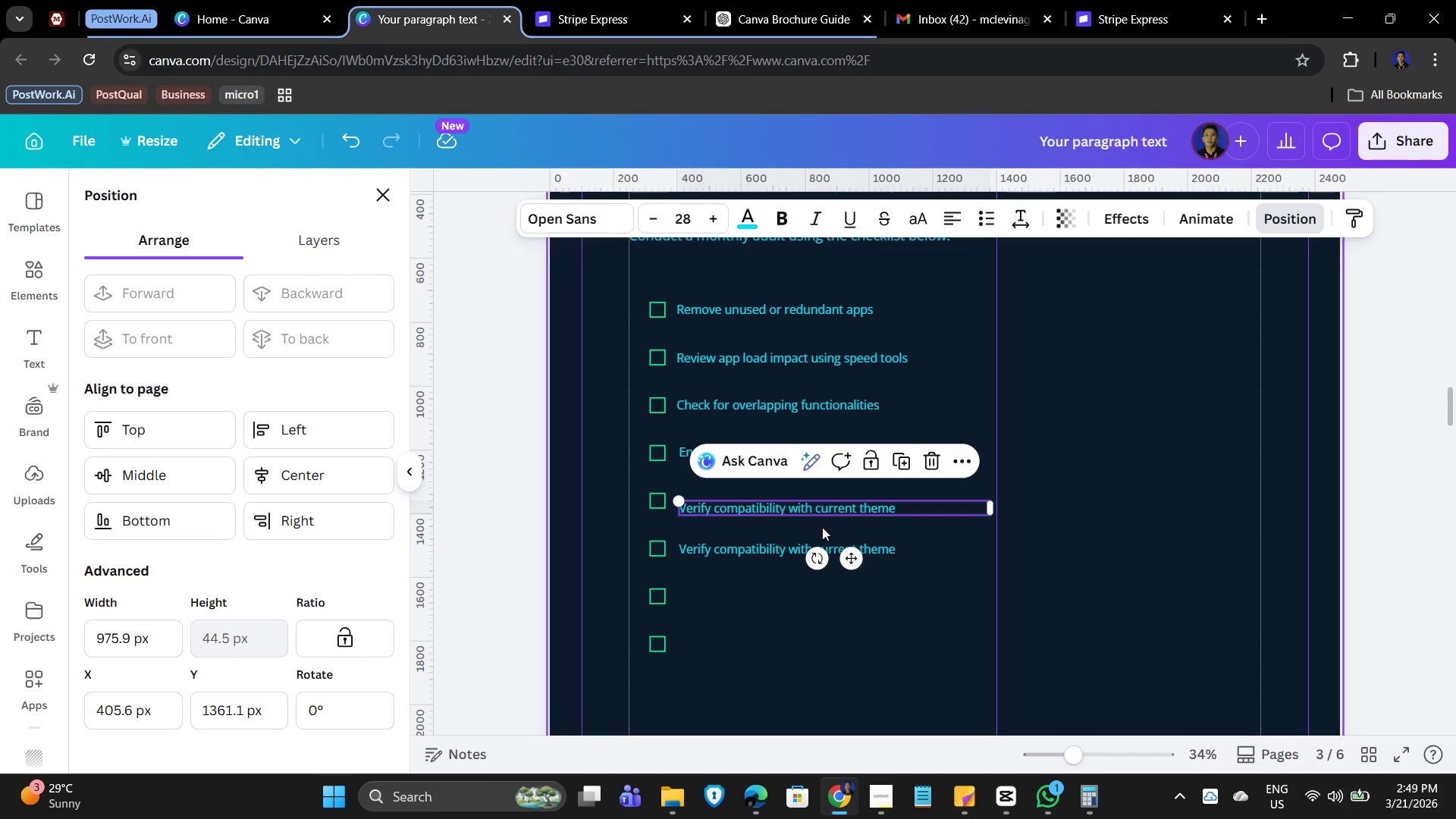 
key(ArrowUp)
 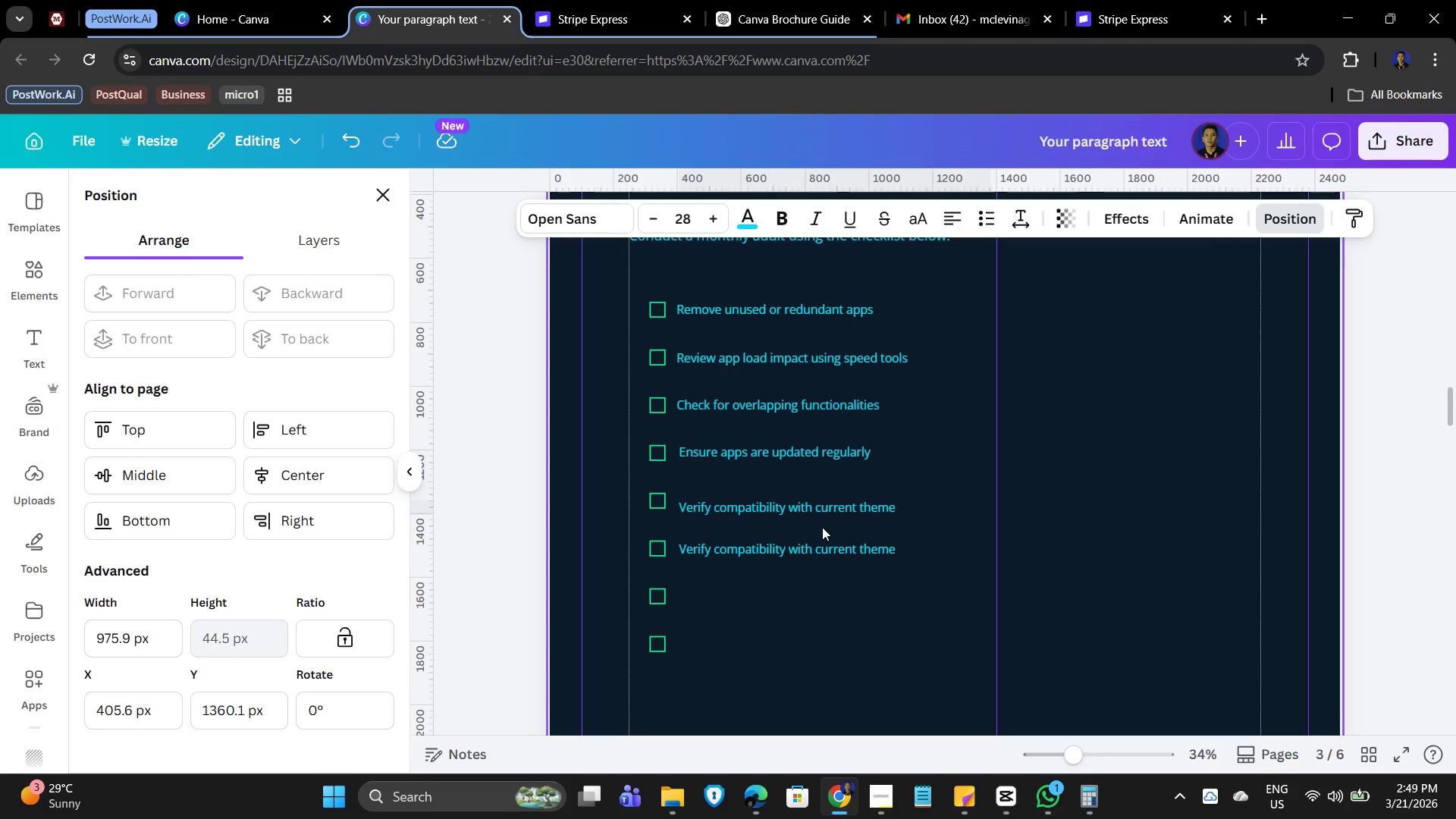 
key(ArrowUp)
 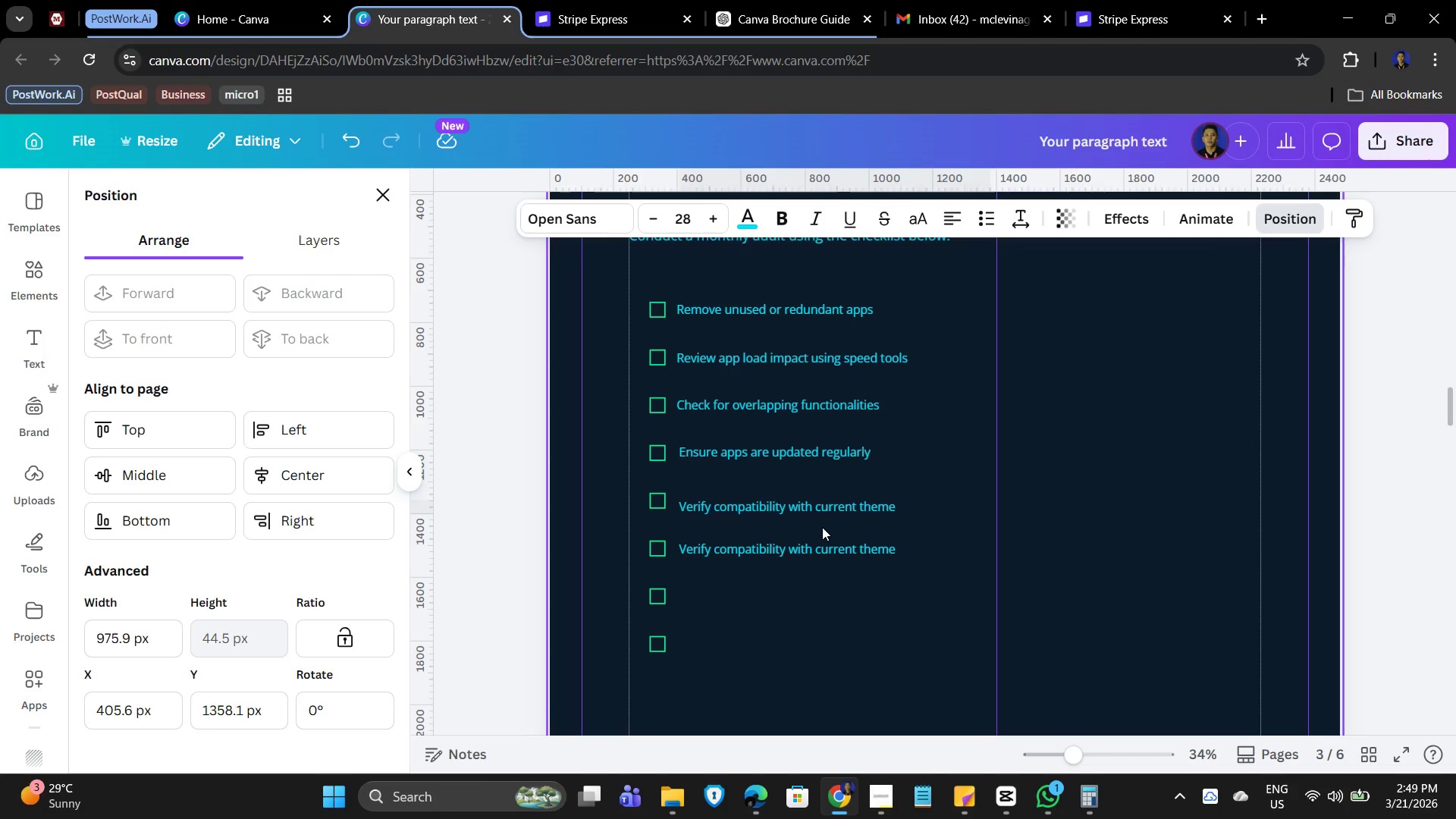 
key(ArrowUp)
 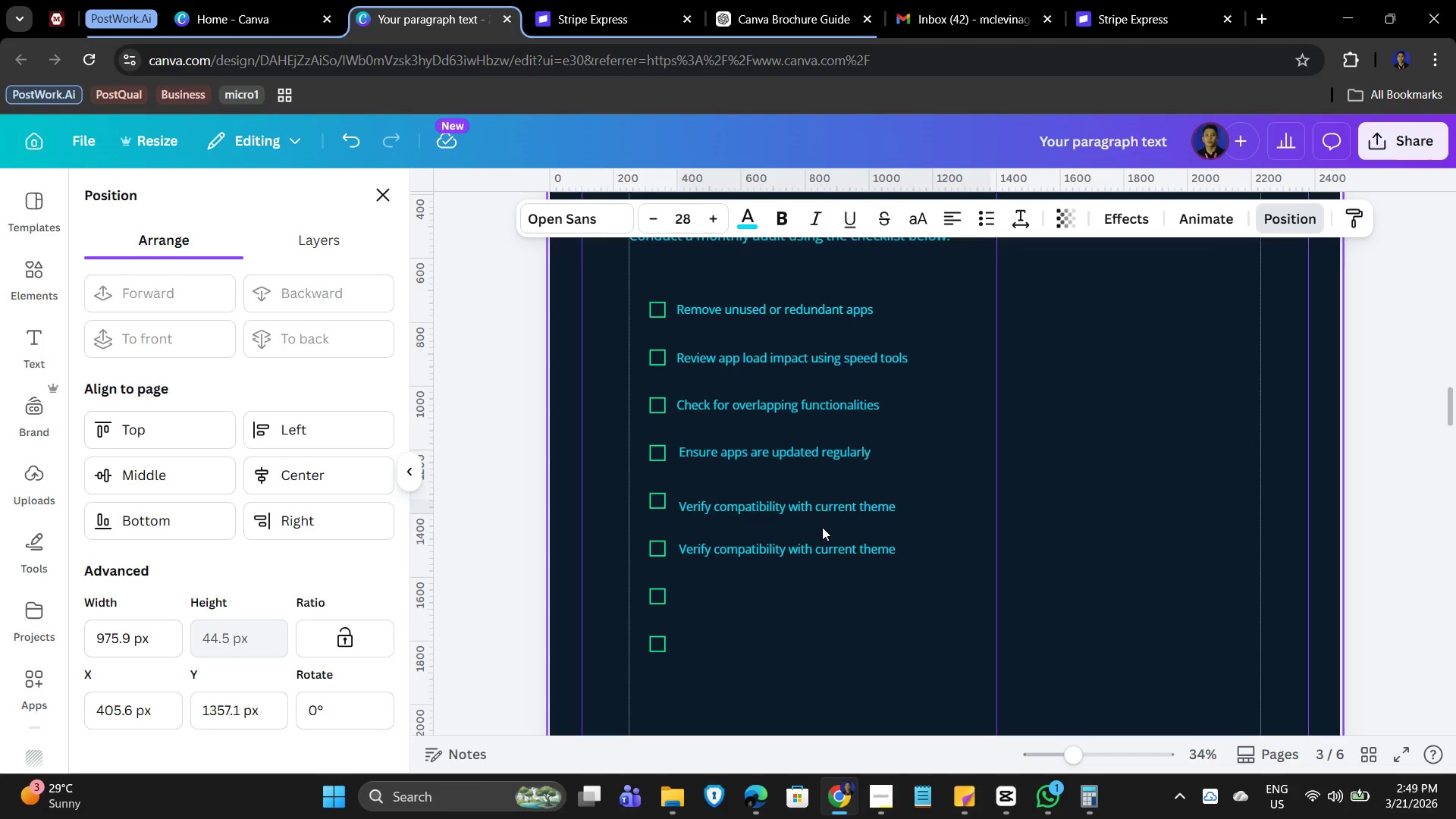 
key(ArrowUp)
 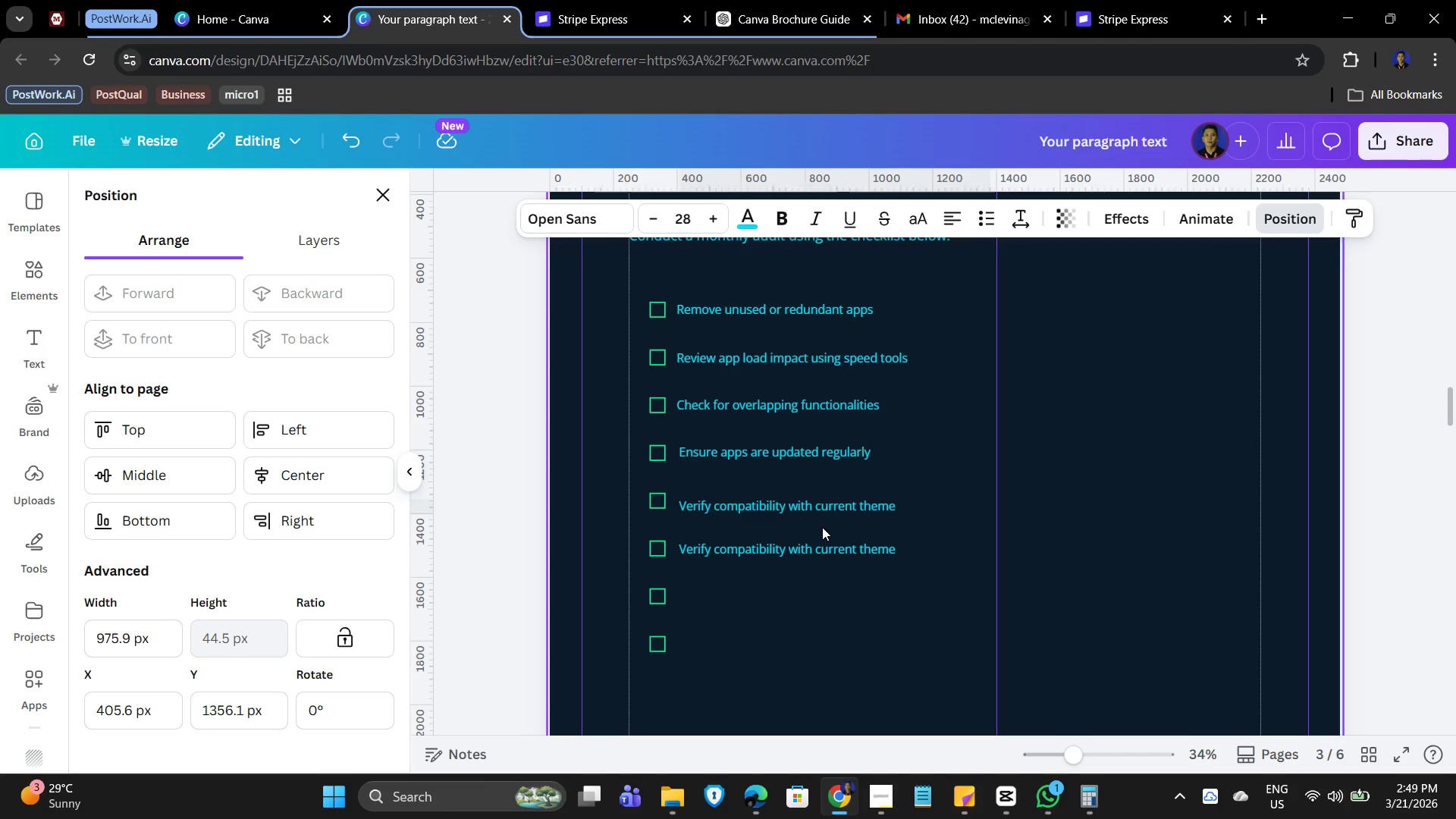 
key(ArrowUp)
 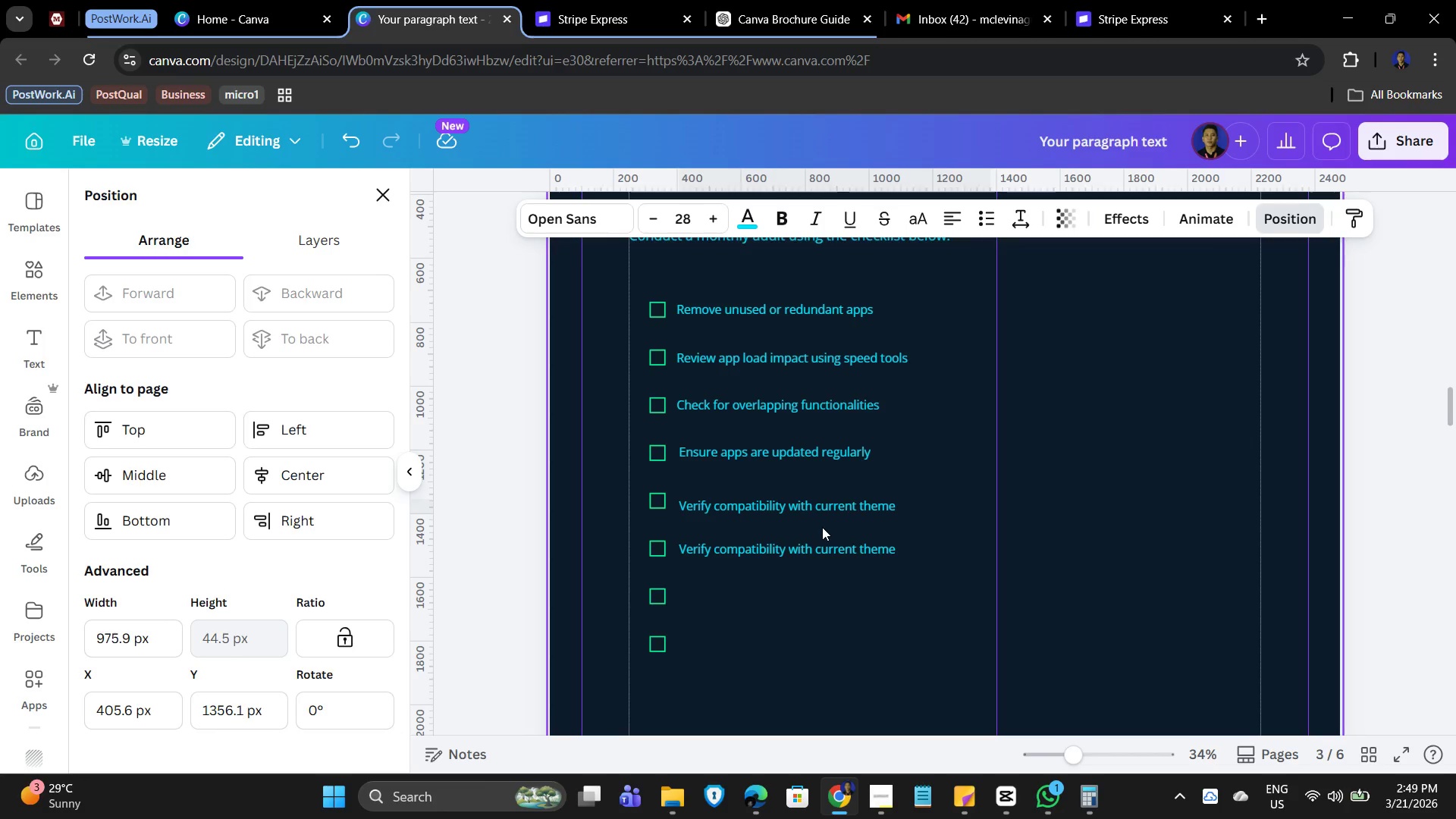 
key(ArrowUp)
 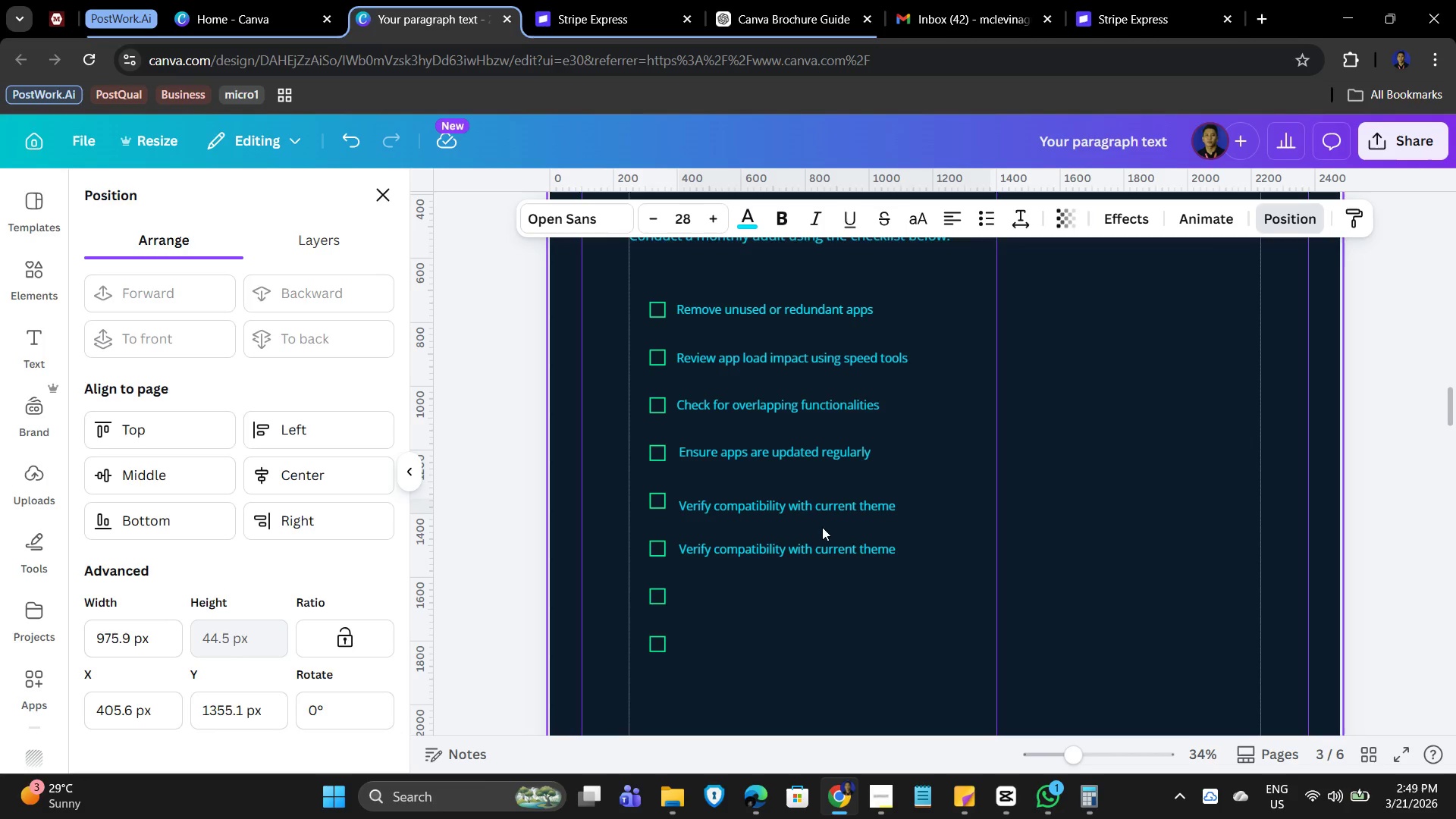 
key(ArrowUp)
 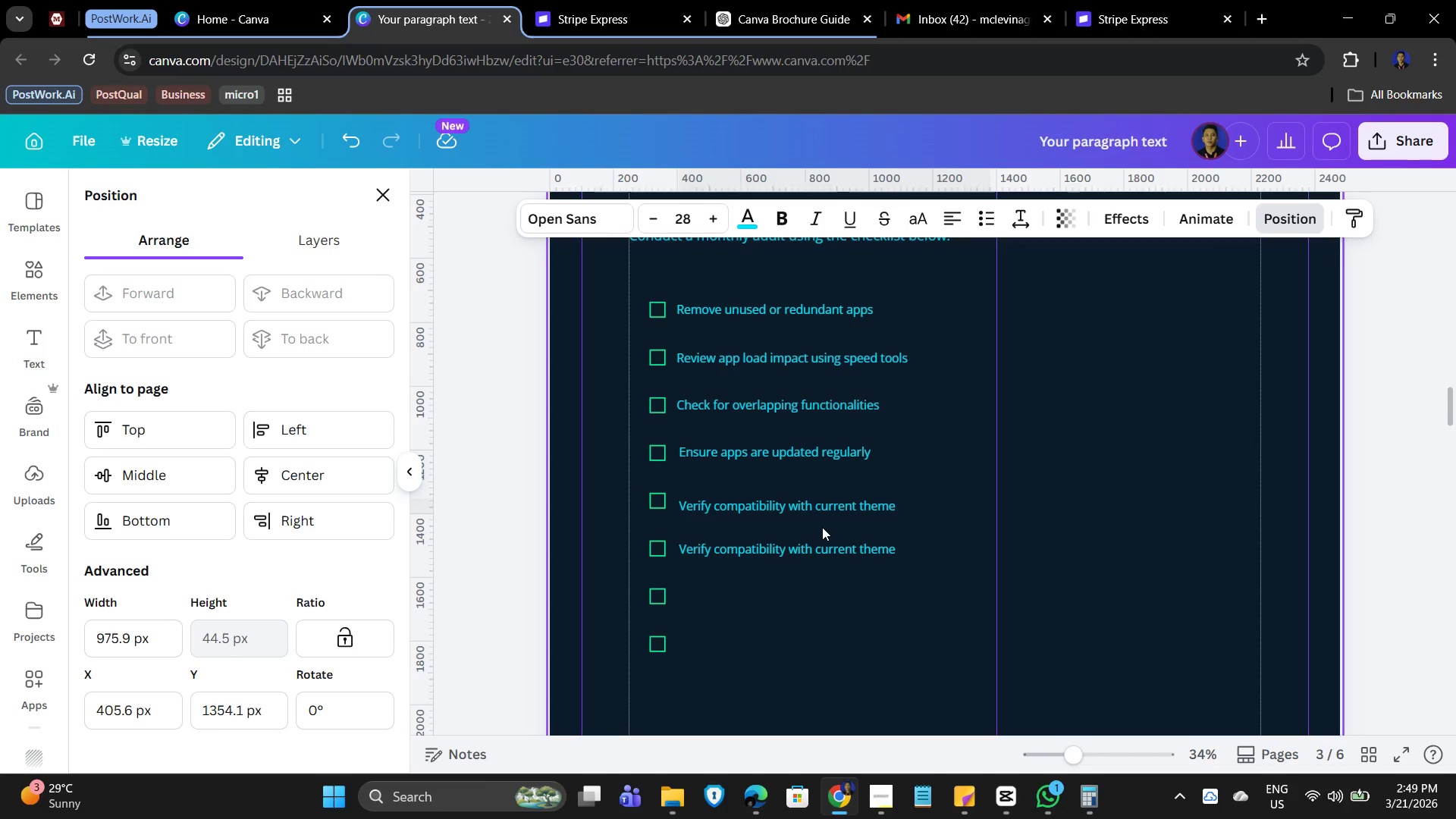 
key(ArrowUp)
 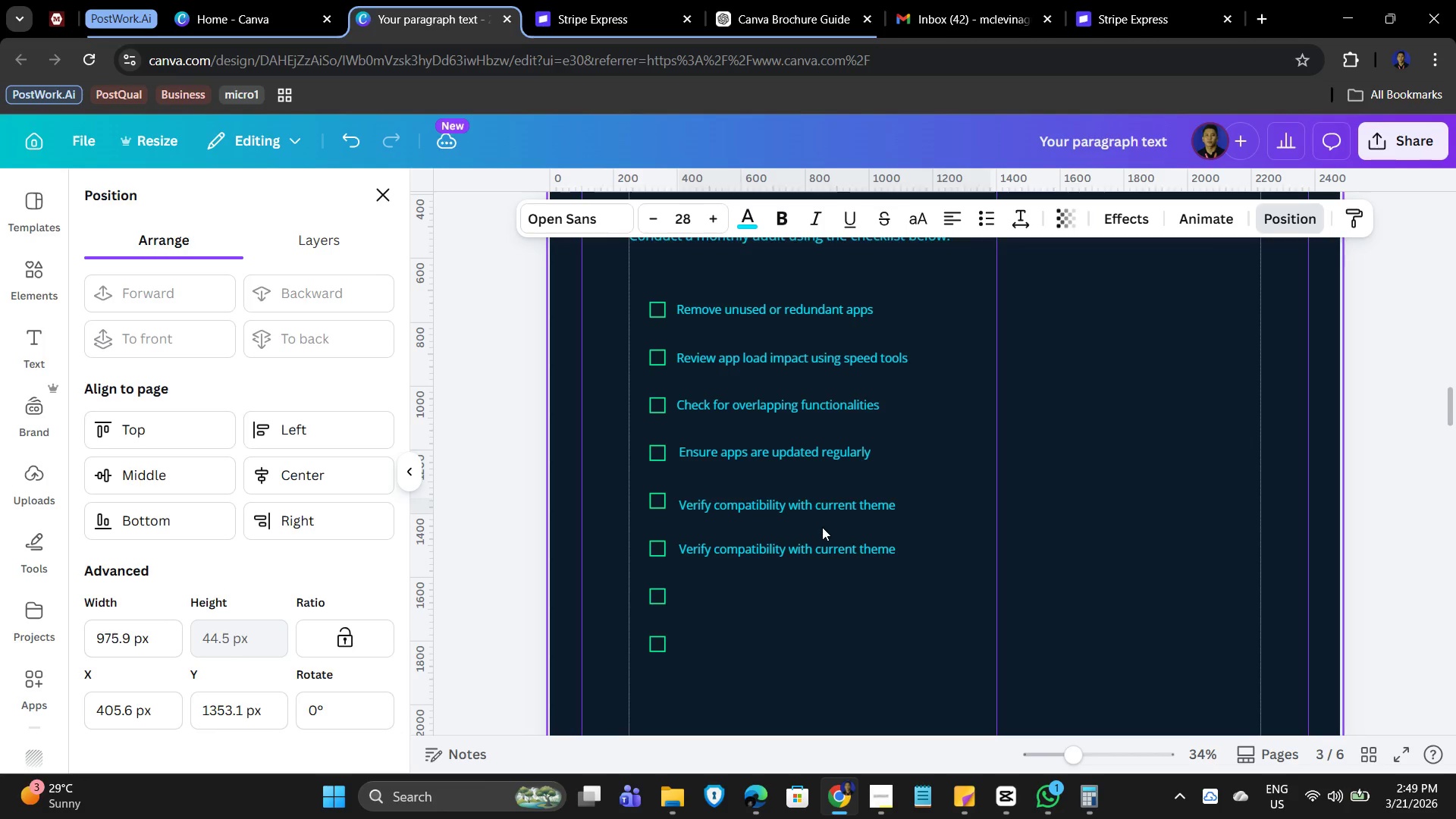 
key(ArrowUp)
 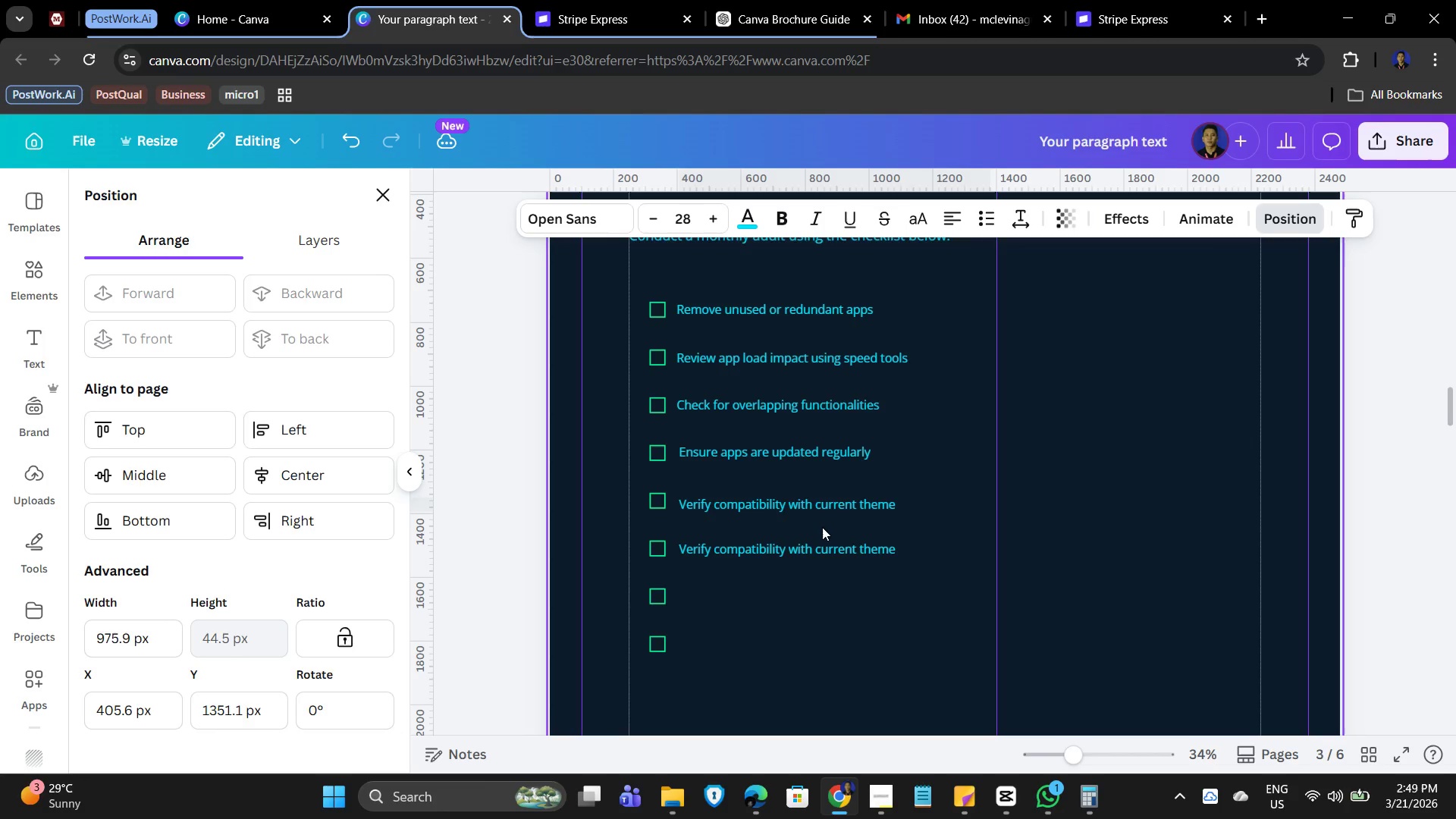 
key(ArrowUp)
 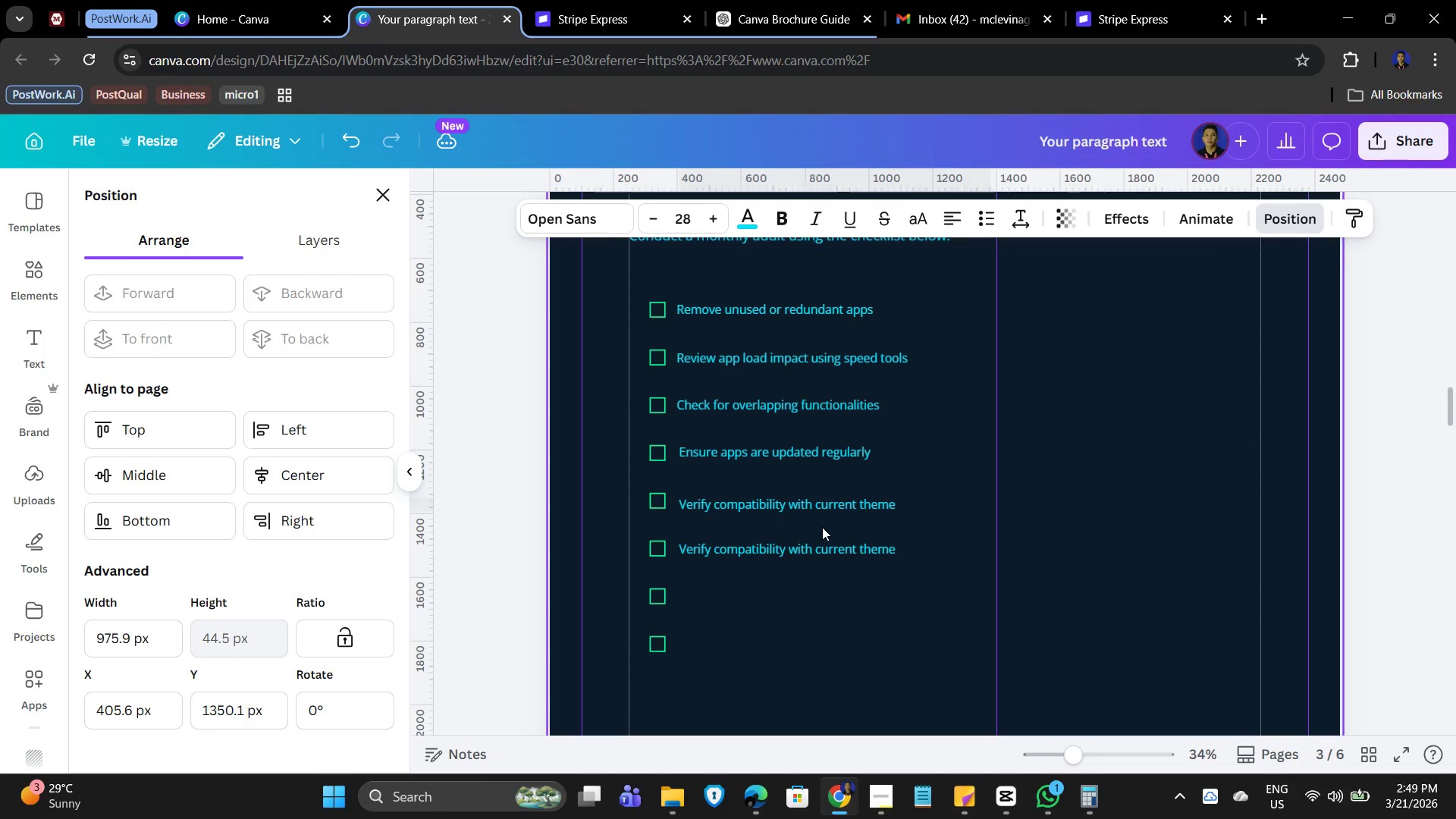 
key(ArrowUp)
 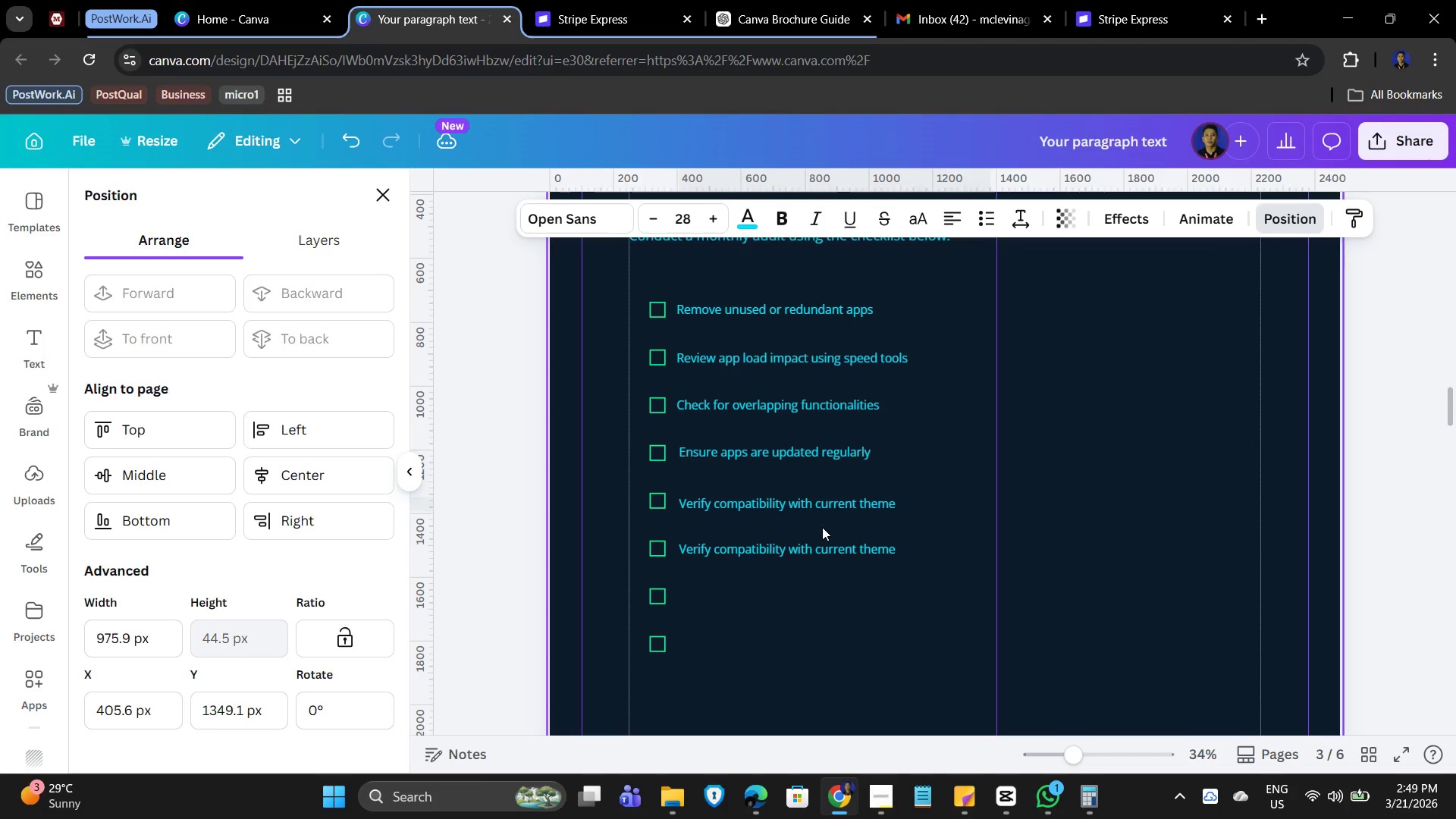 
key(ArrowUp)
 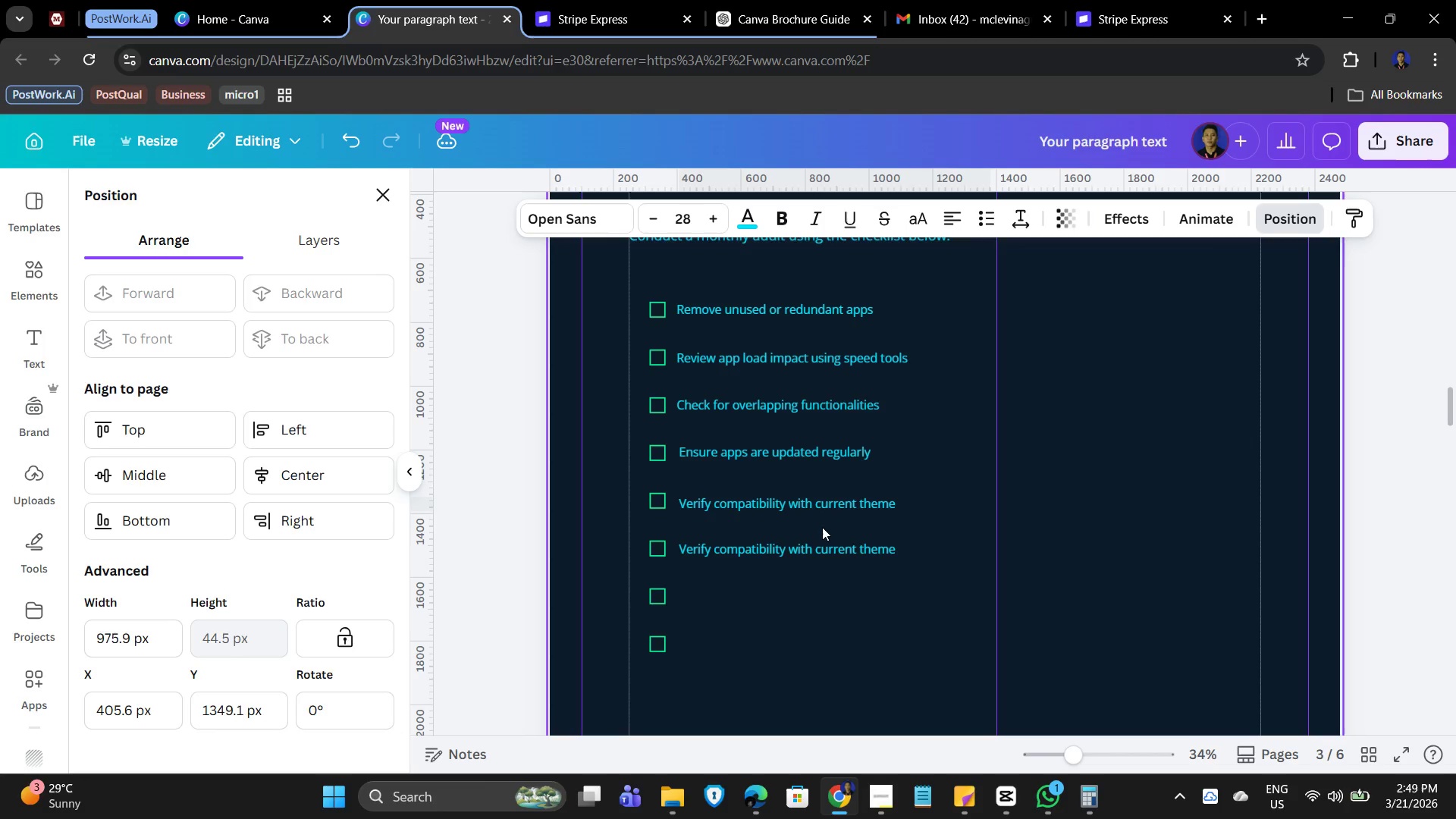 
key(ArrowUp)
 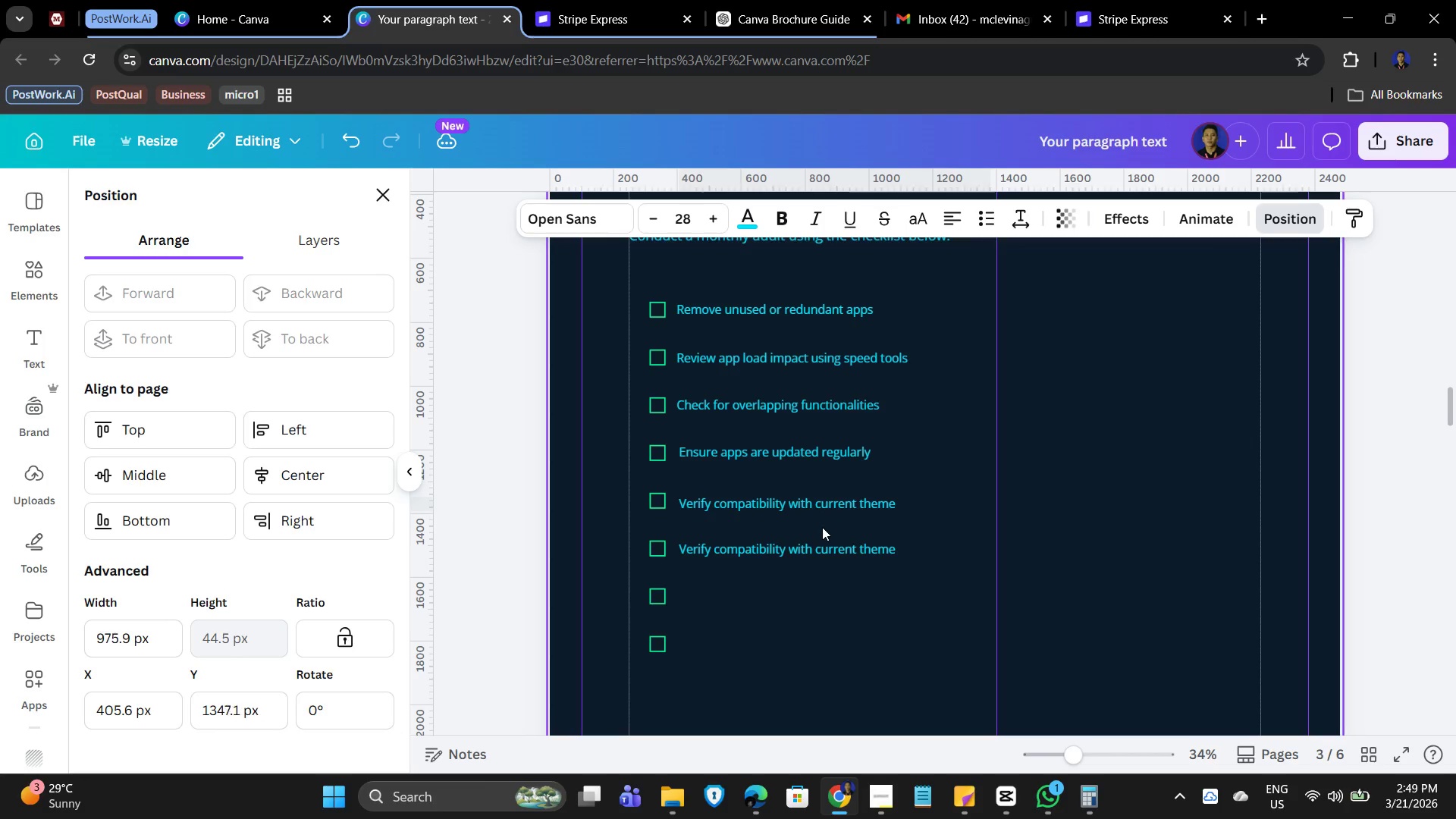 
key(ArrowUp)
 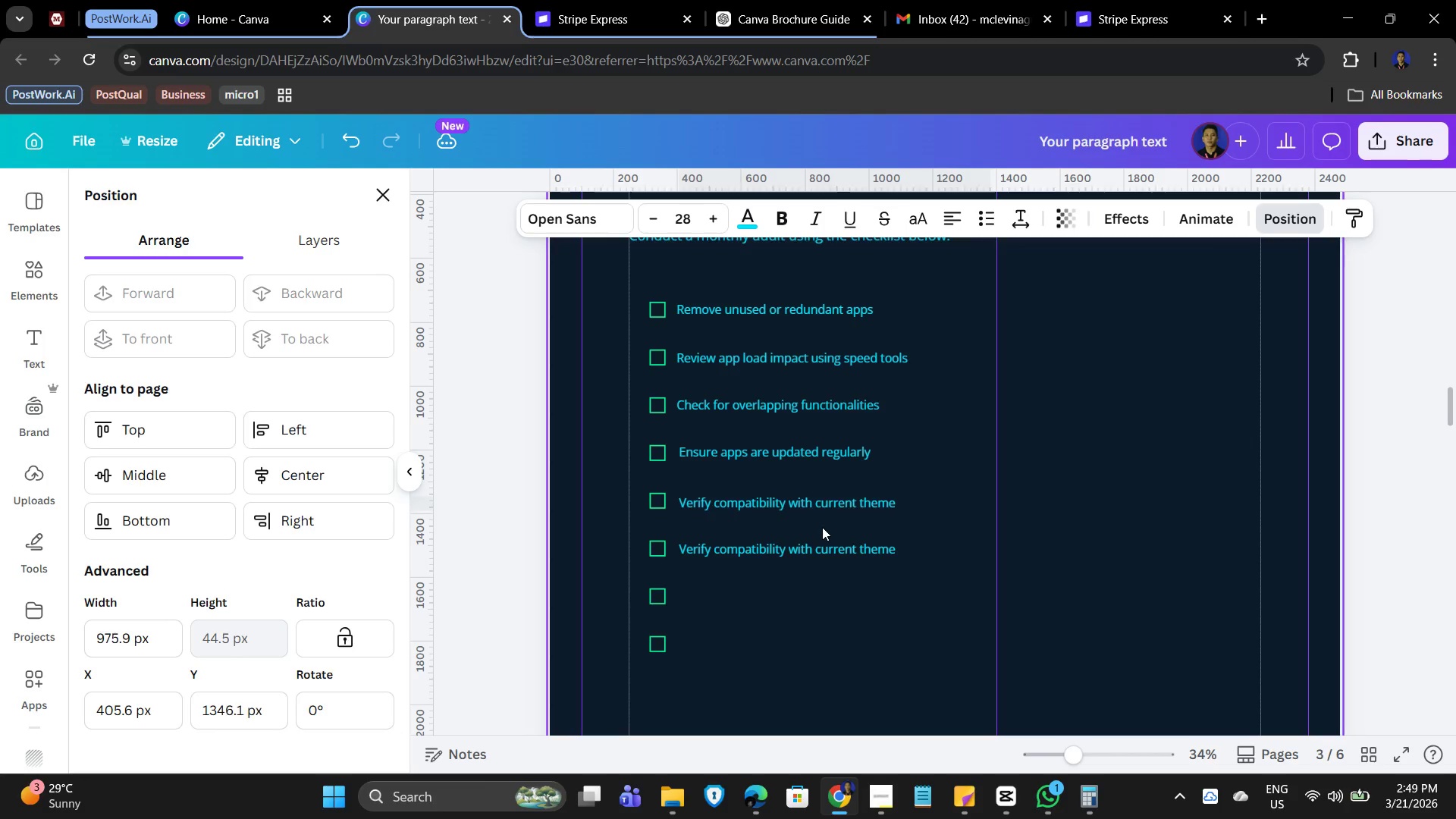 
key(ArrowUp)
 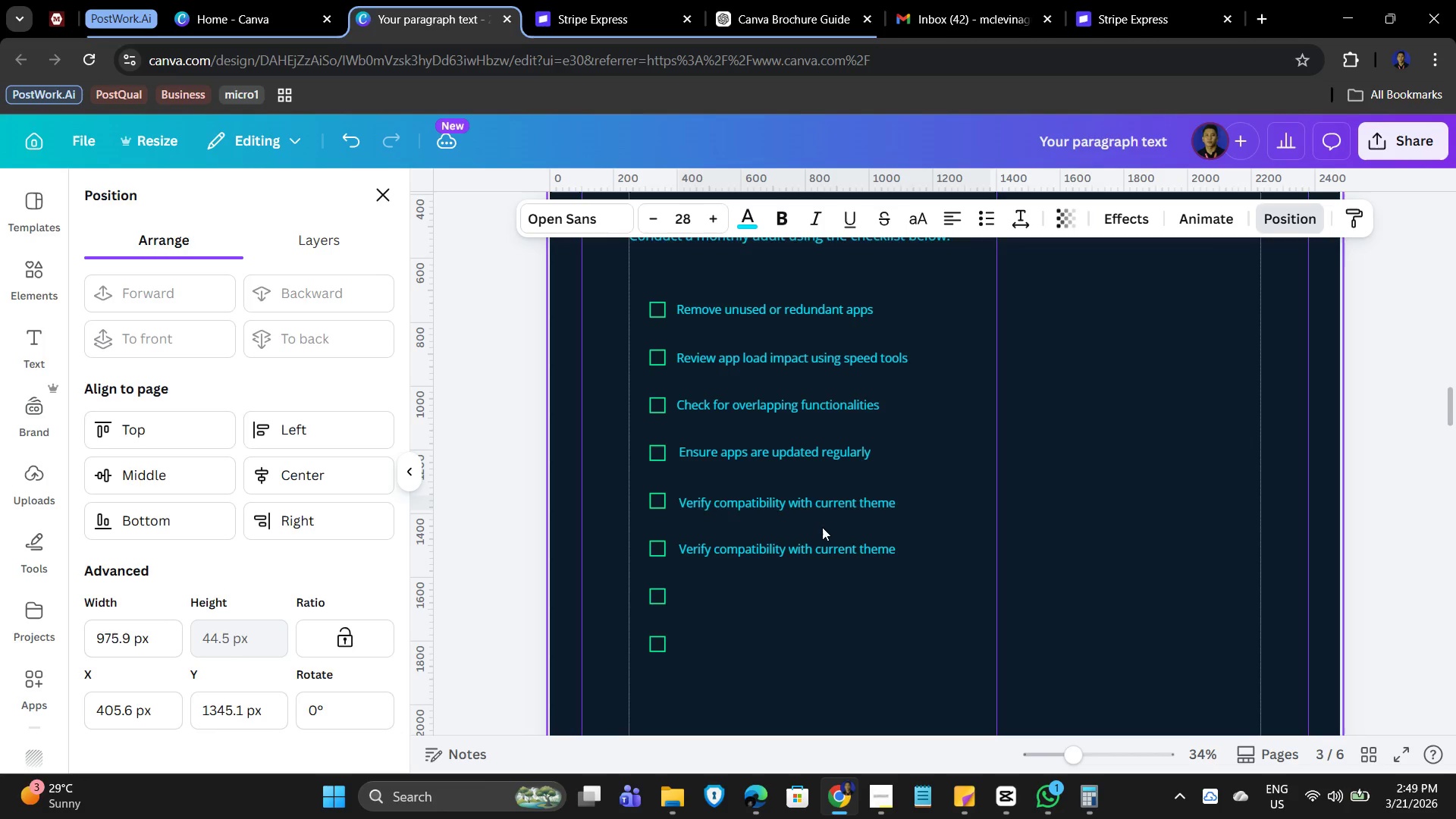 
key(ArrowUp)
 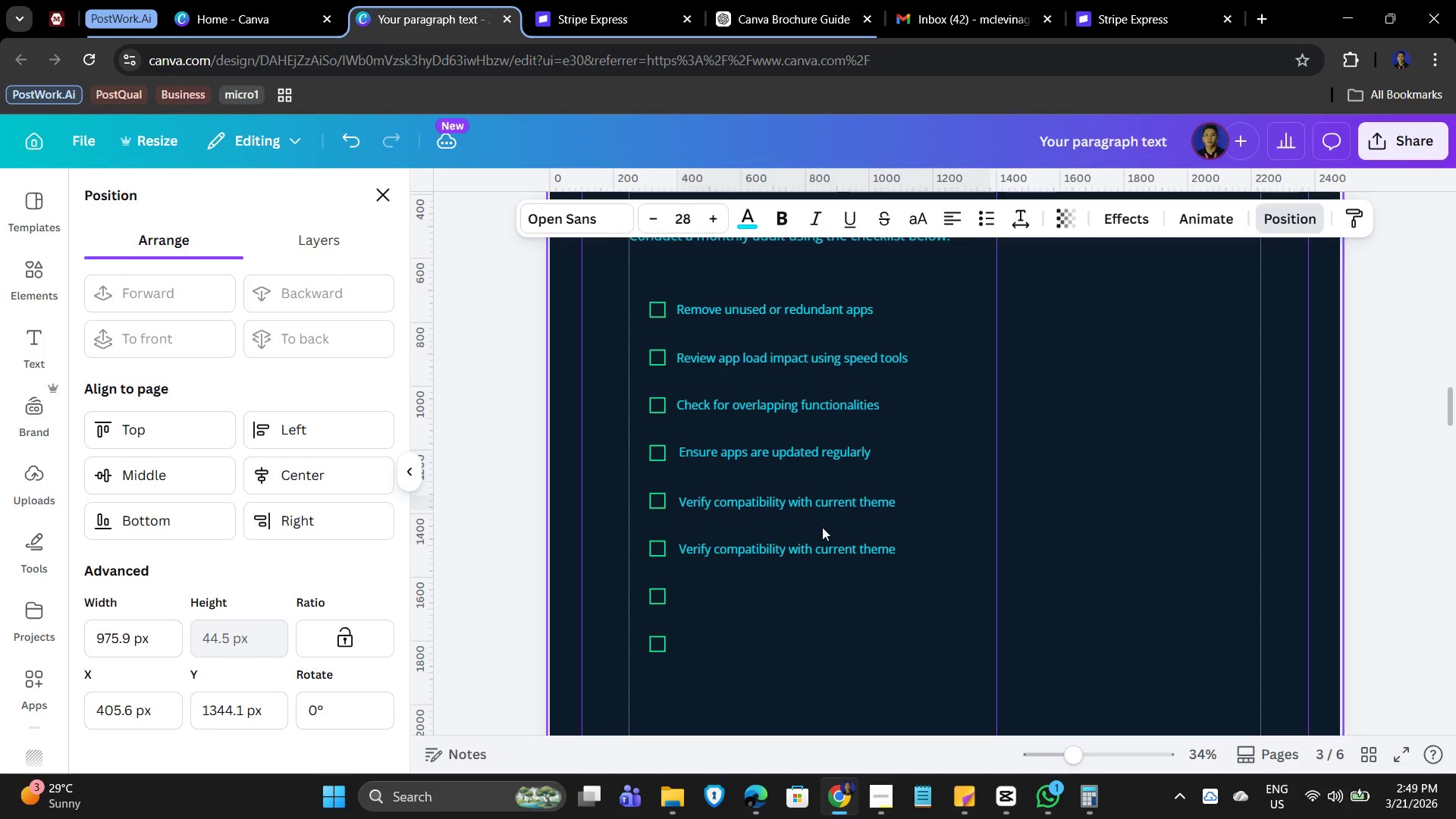 
key(ArrowUp)
 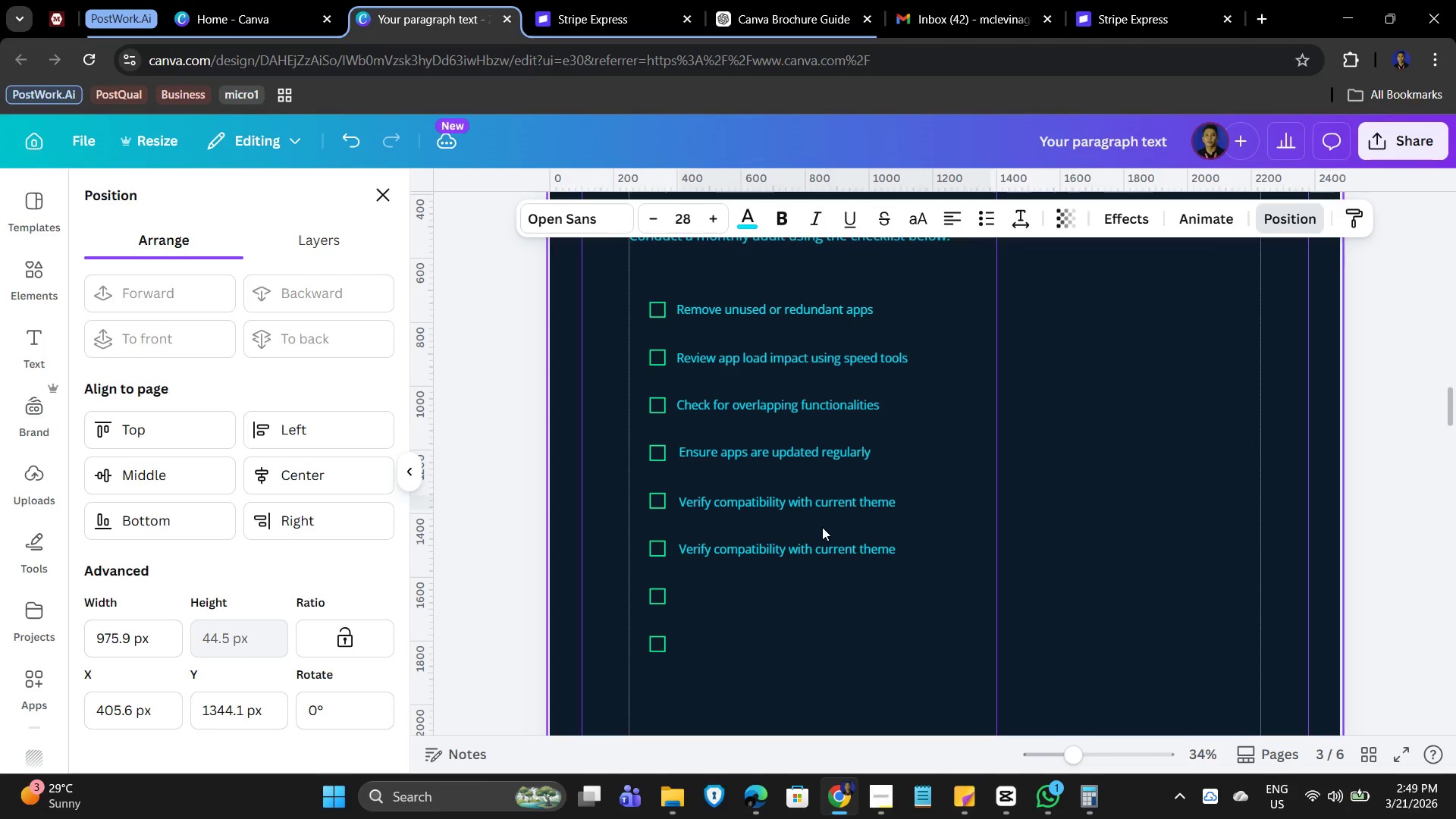 
key(ArrowUp)
 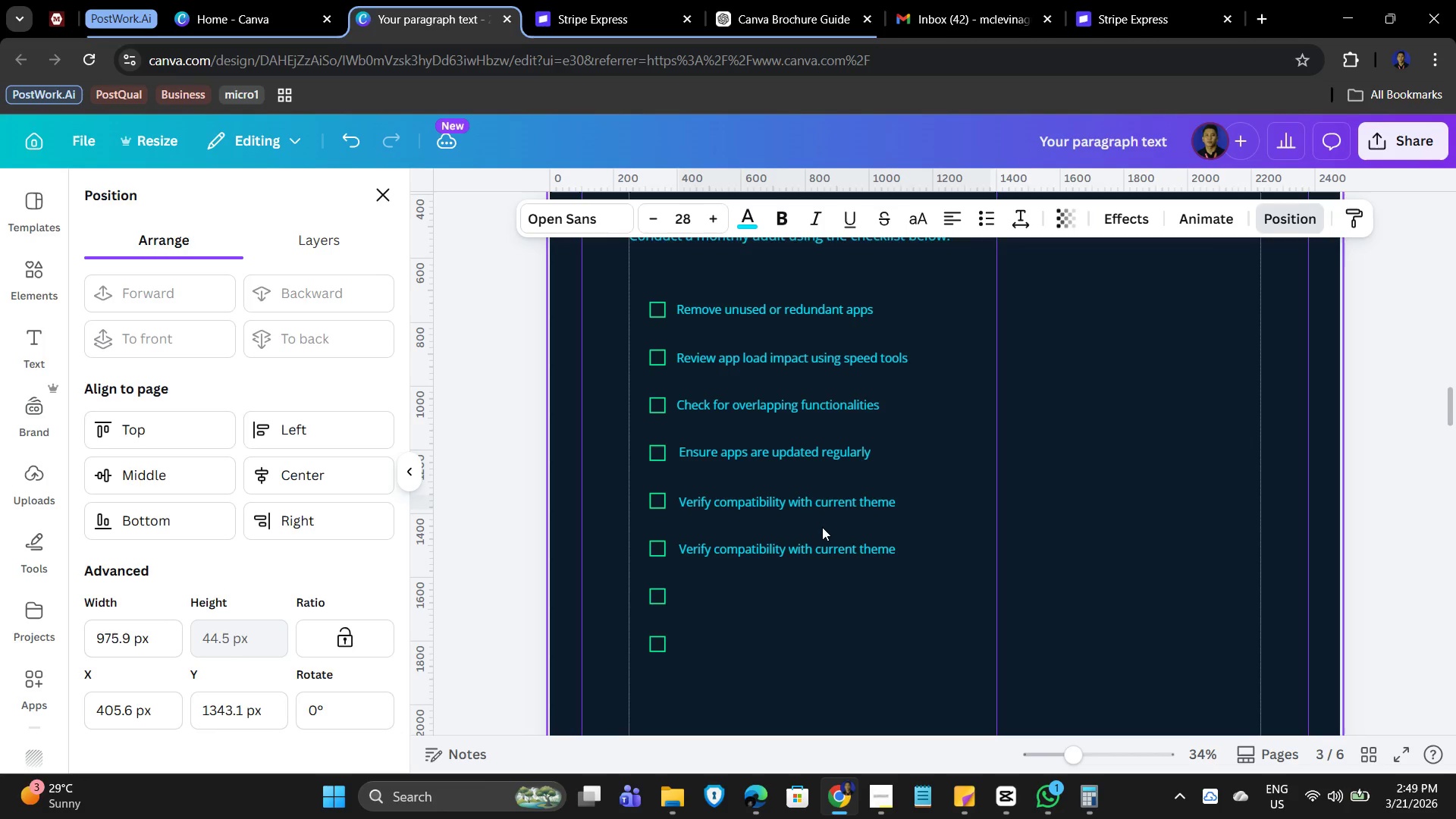 
key(ArrowUp)
 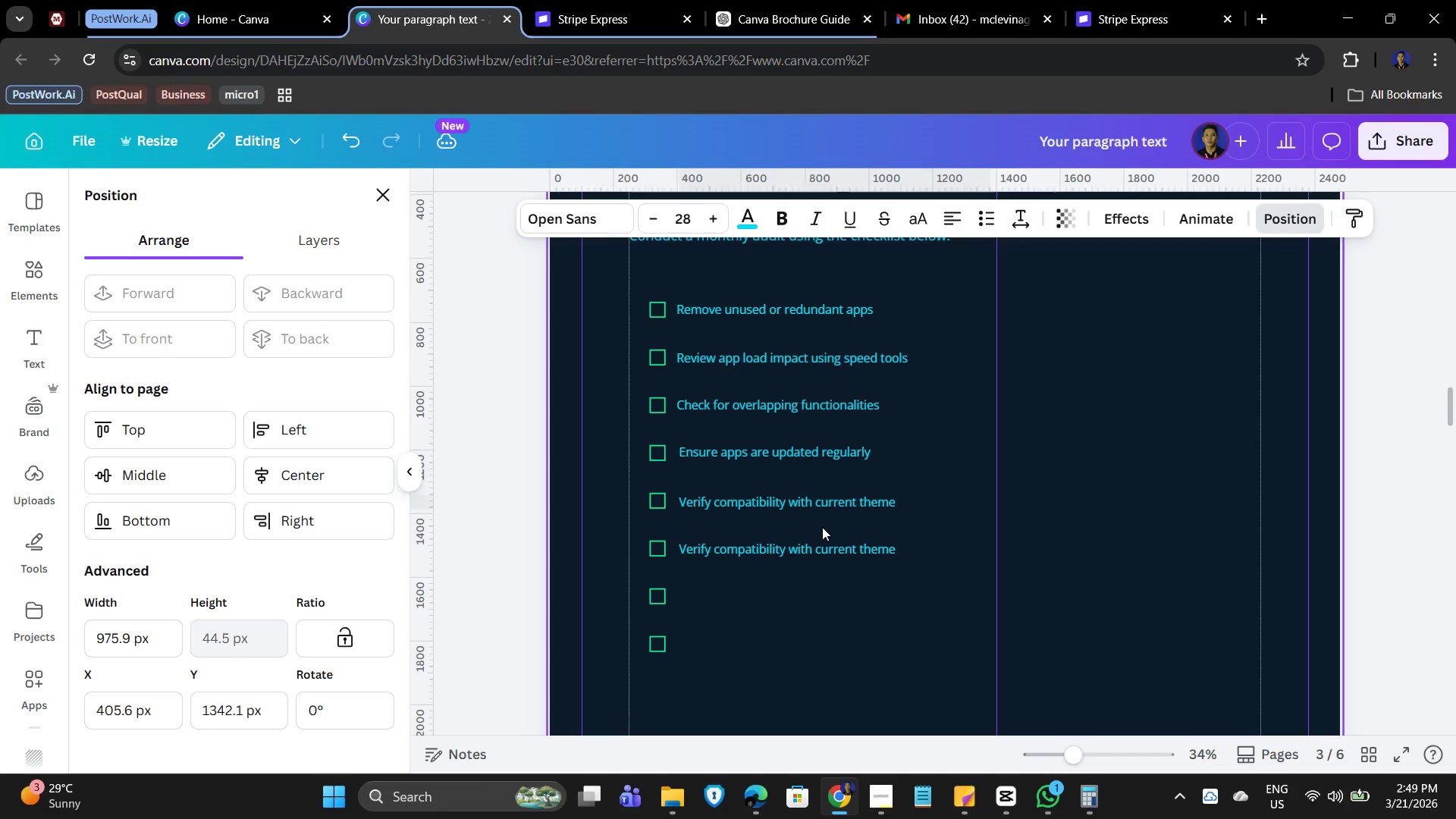 
key(ArrowUp)
 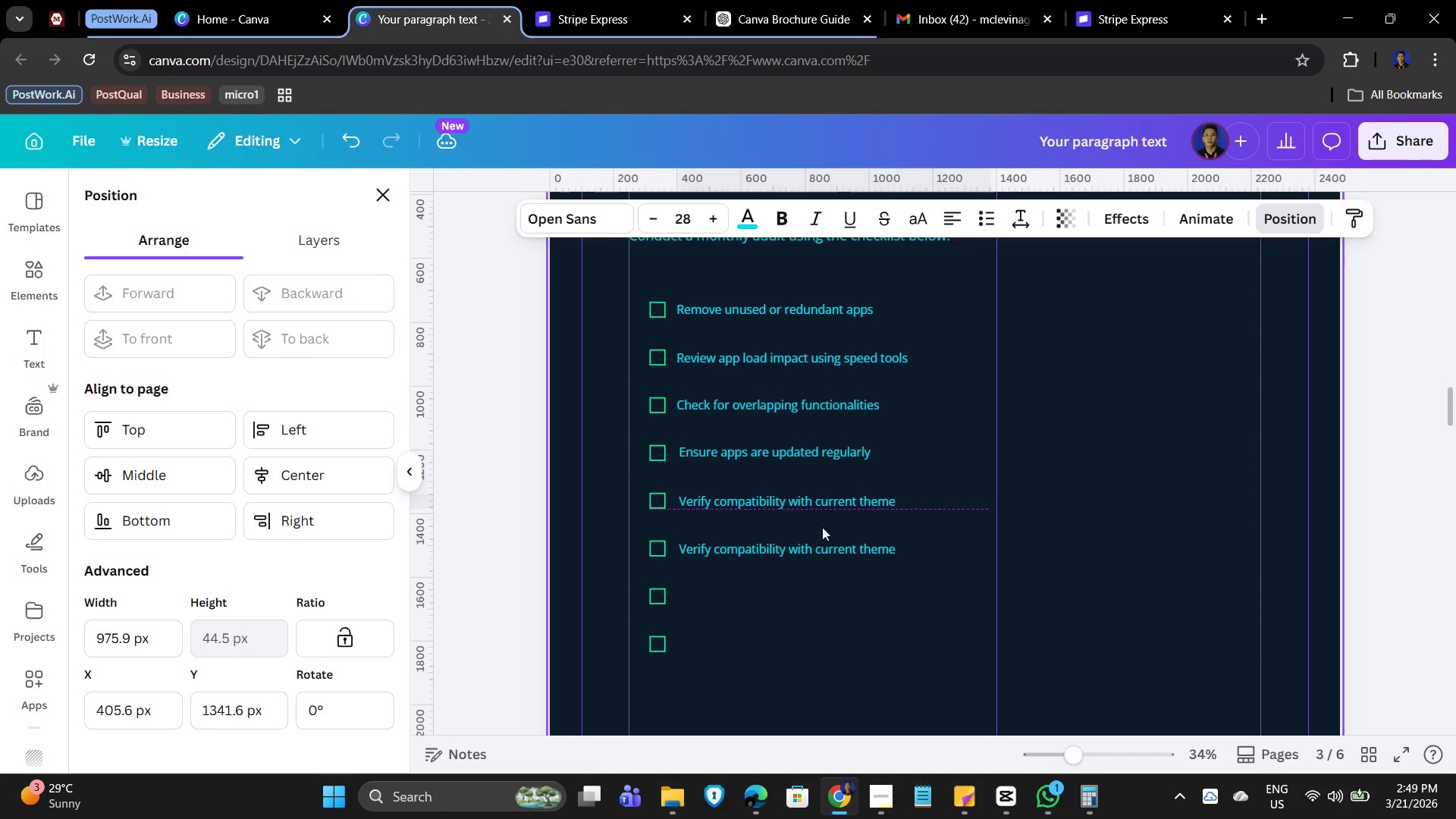 
key(ArrowUp)
 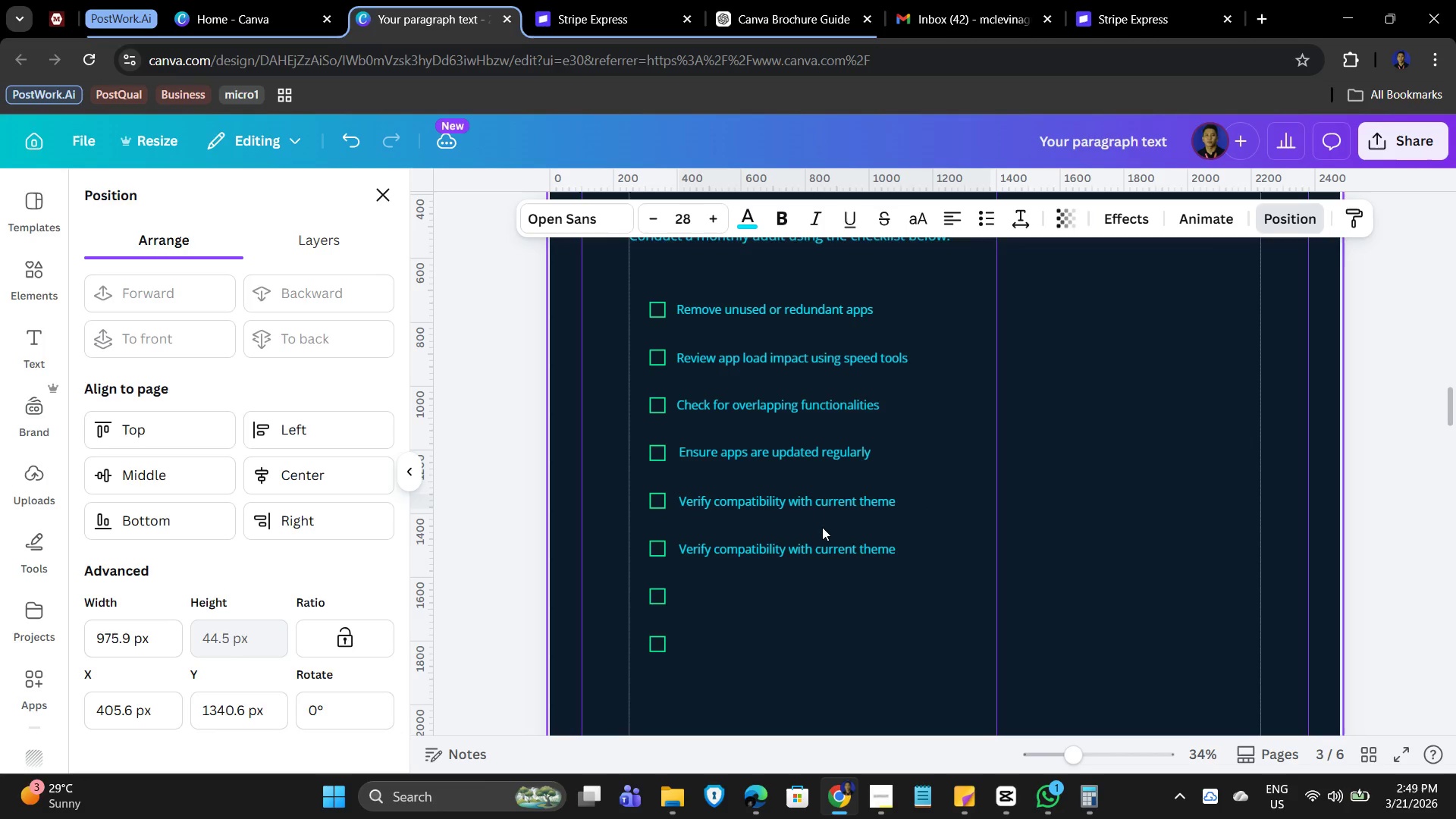 
key(ArrowUp)
 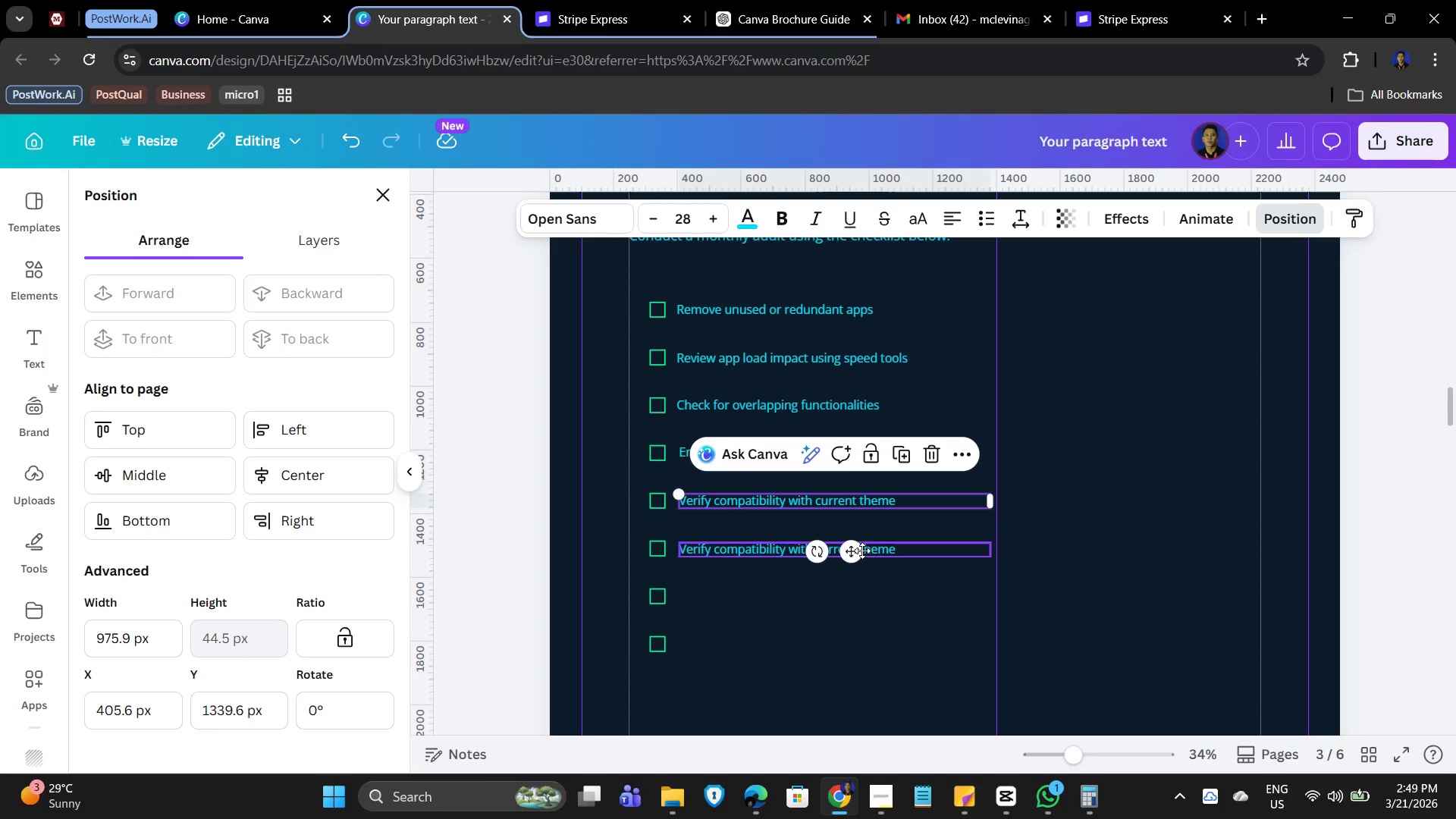 
double_click([895, 546])
 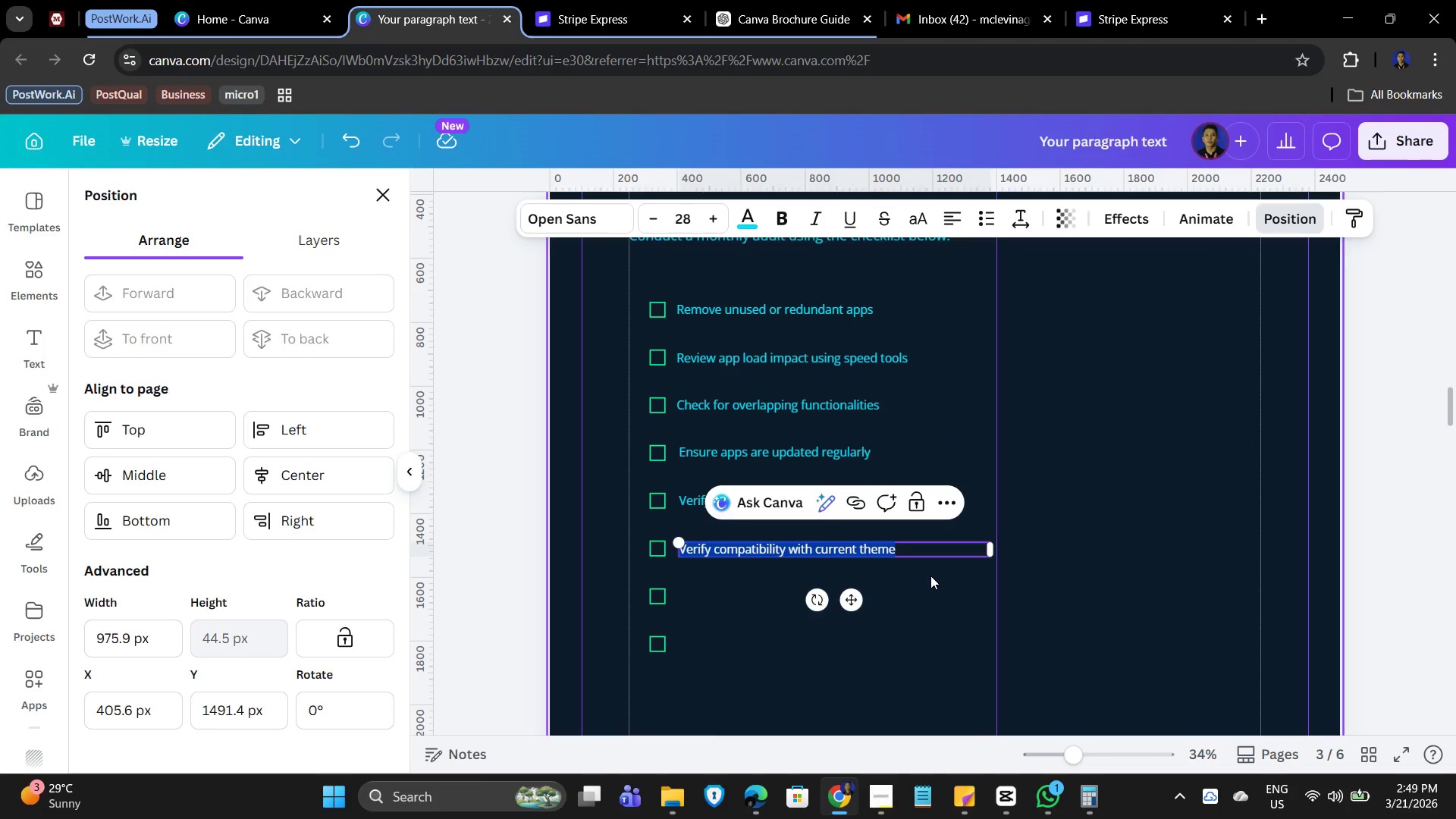 
type(Disable apps not in daily use)
 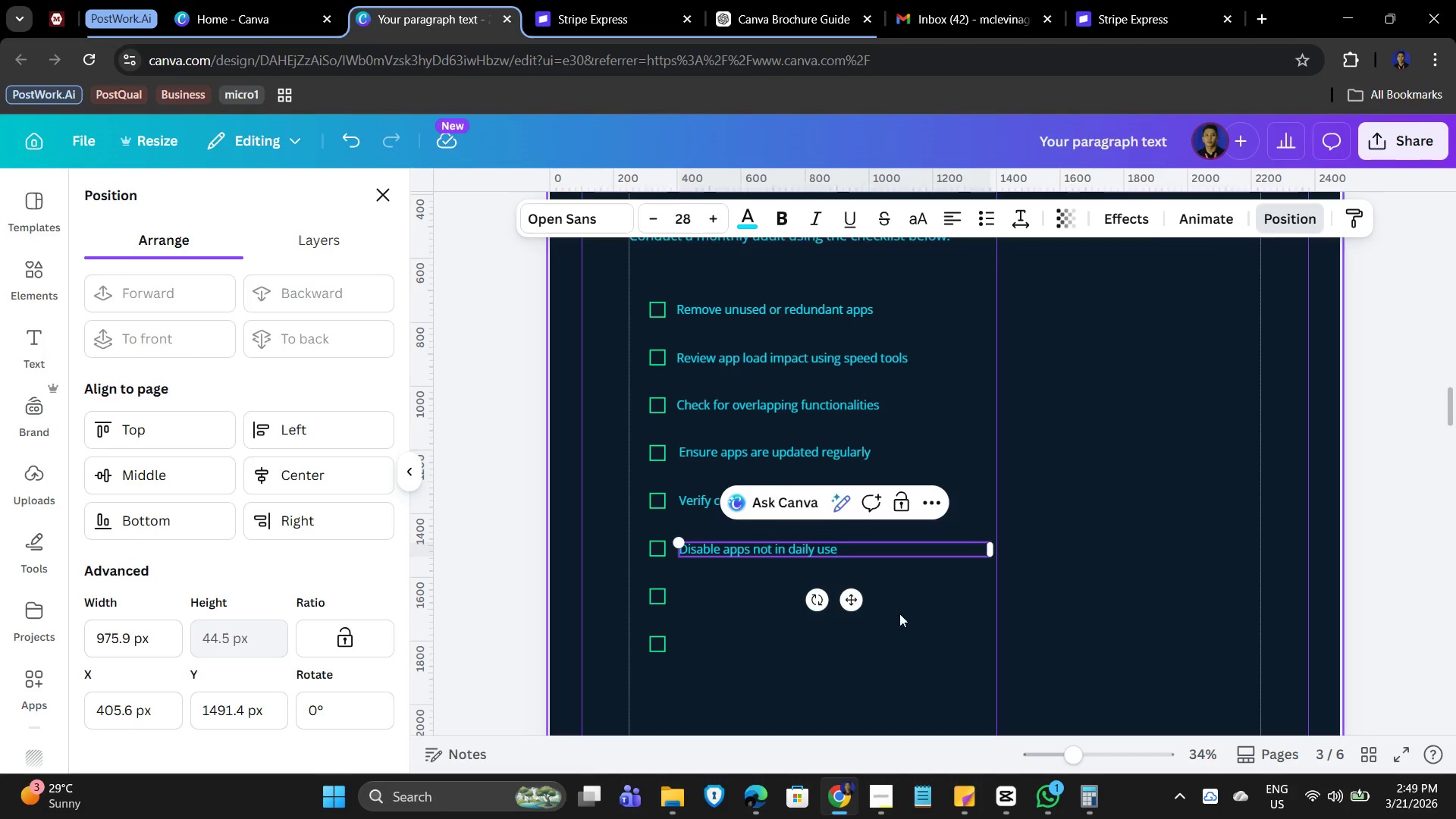 
left_click([827, 551])
 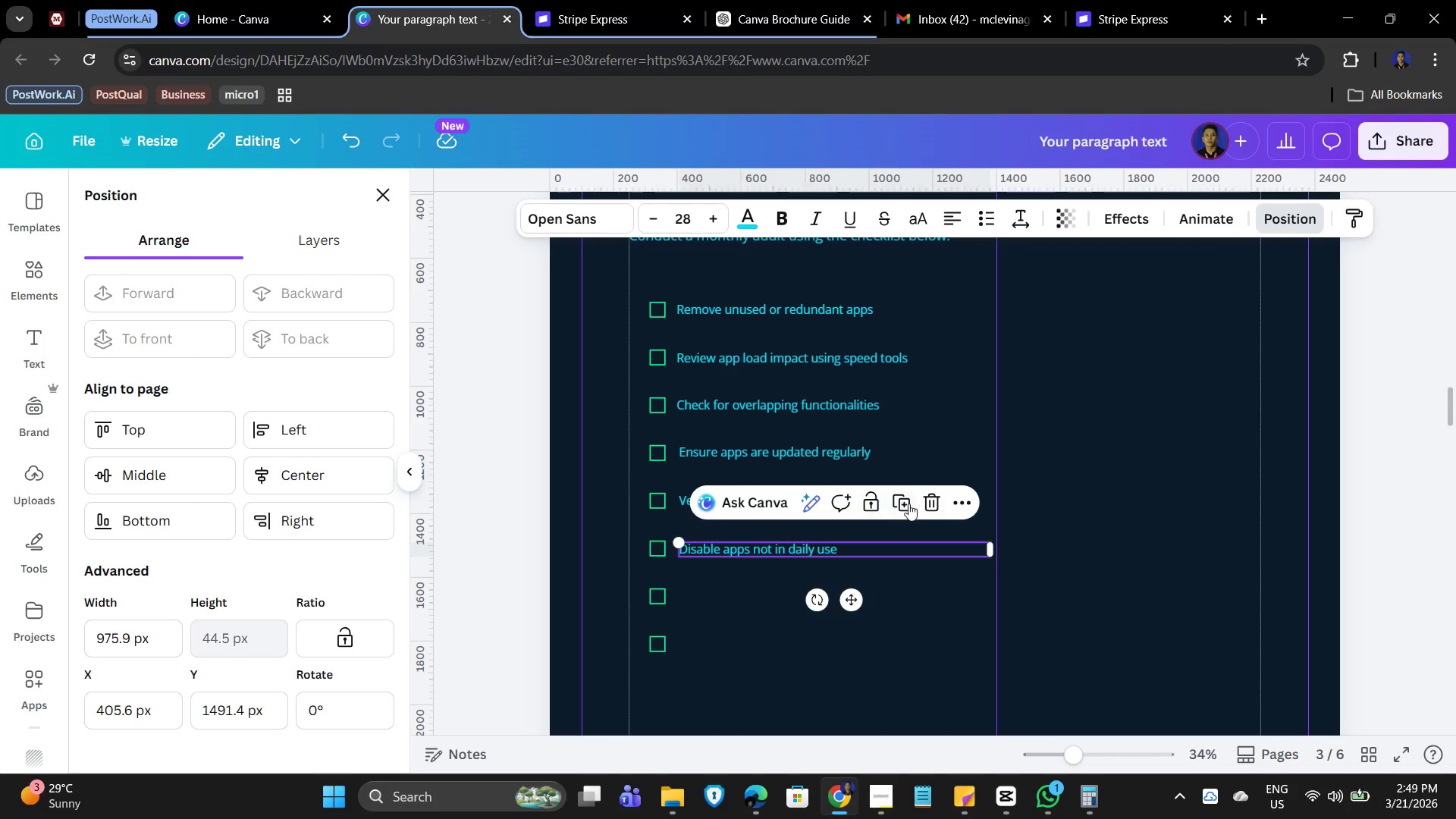 
left_click([905, 500])
 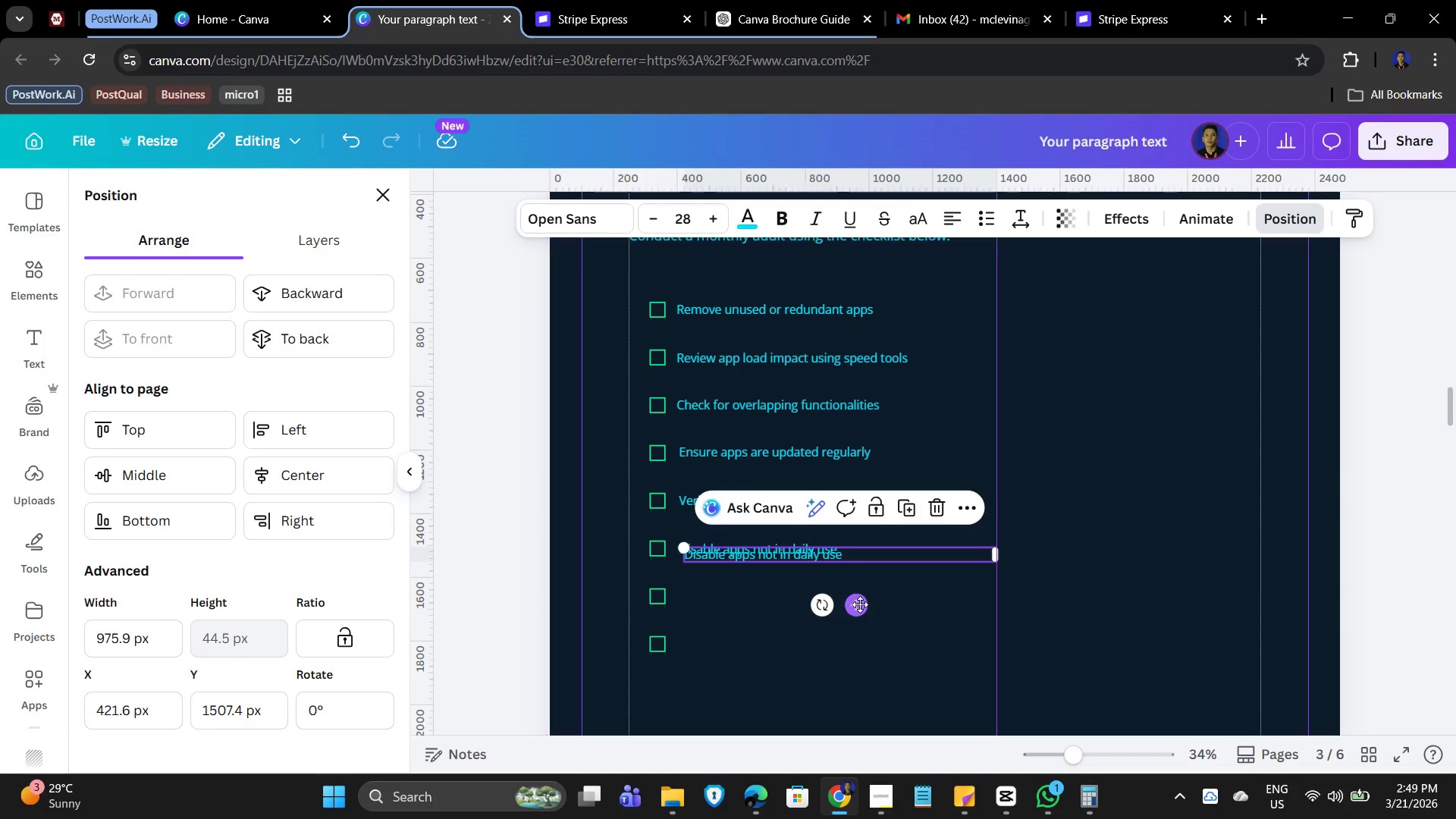 
left_click_drag(start_coordinate=[860, 605], to_coordinate=[855, 646])
 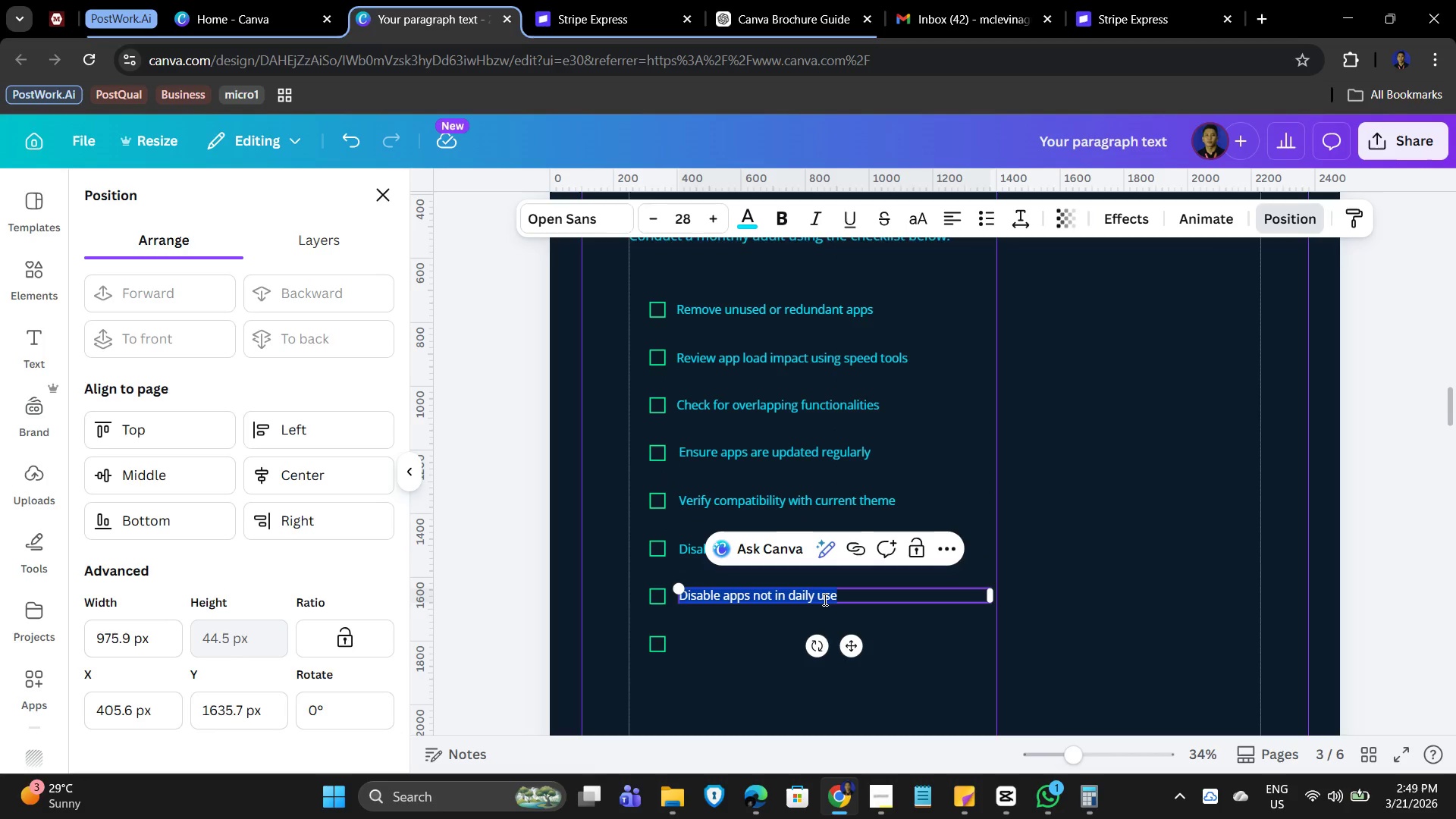 
type(Monitor checkout performance impact)
 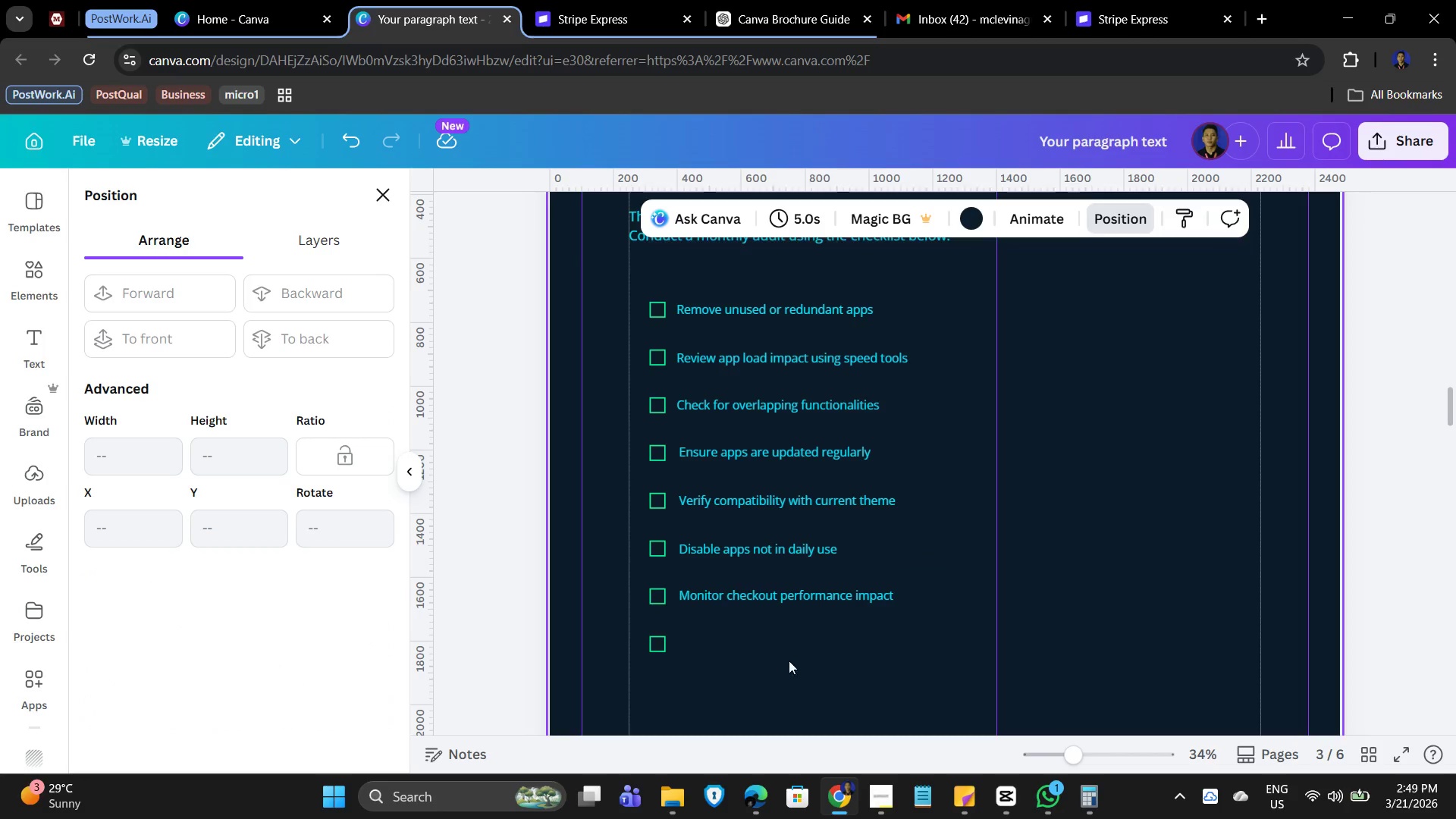 
left_click([883, 595])
 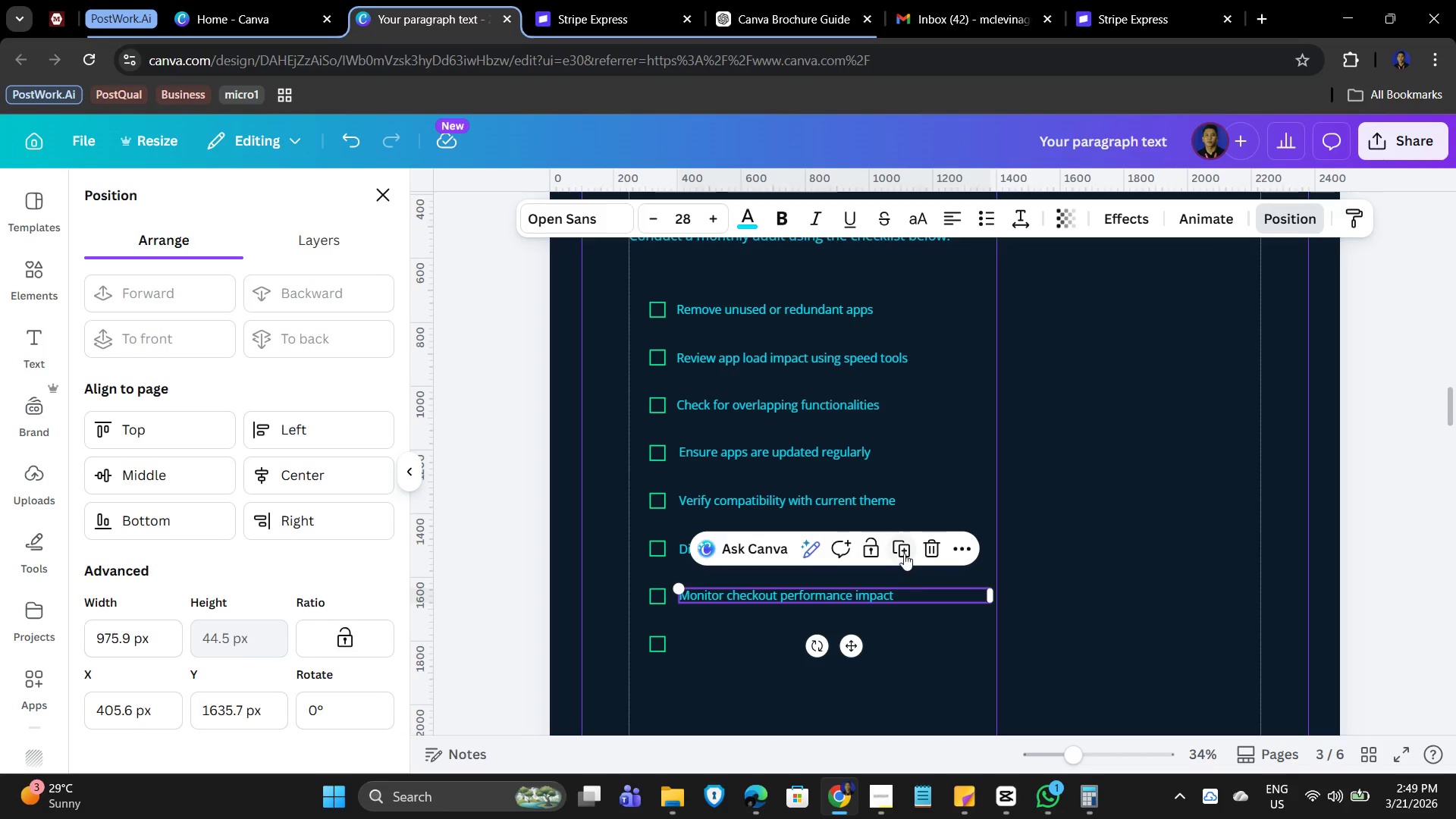 
left_click([904, 547])
 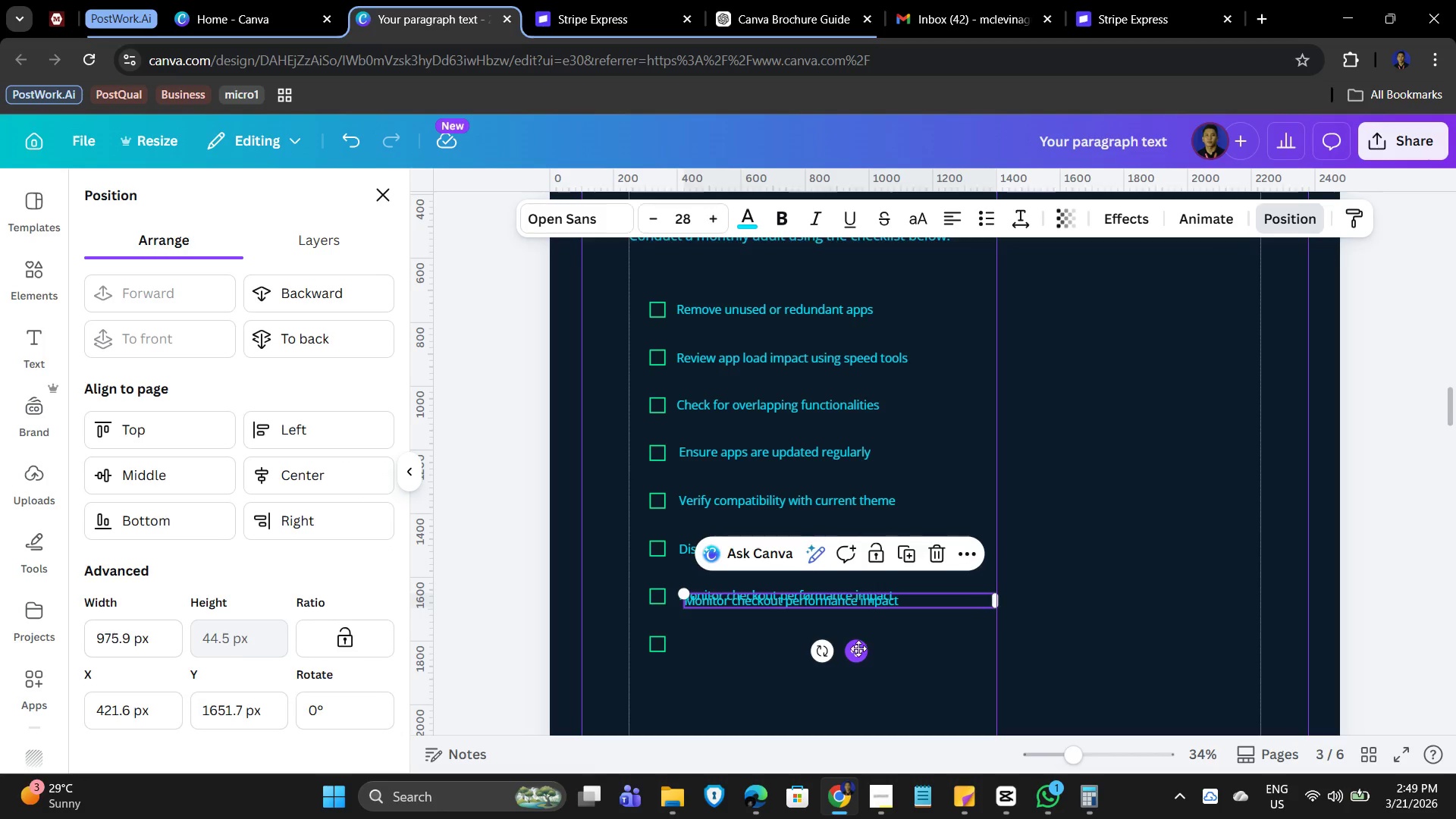 
left_click_drag(start_coordinate=[858, 650], to_coordinate=[849, 692])
 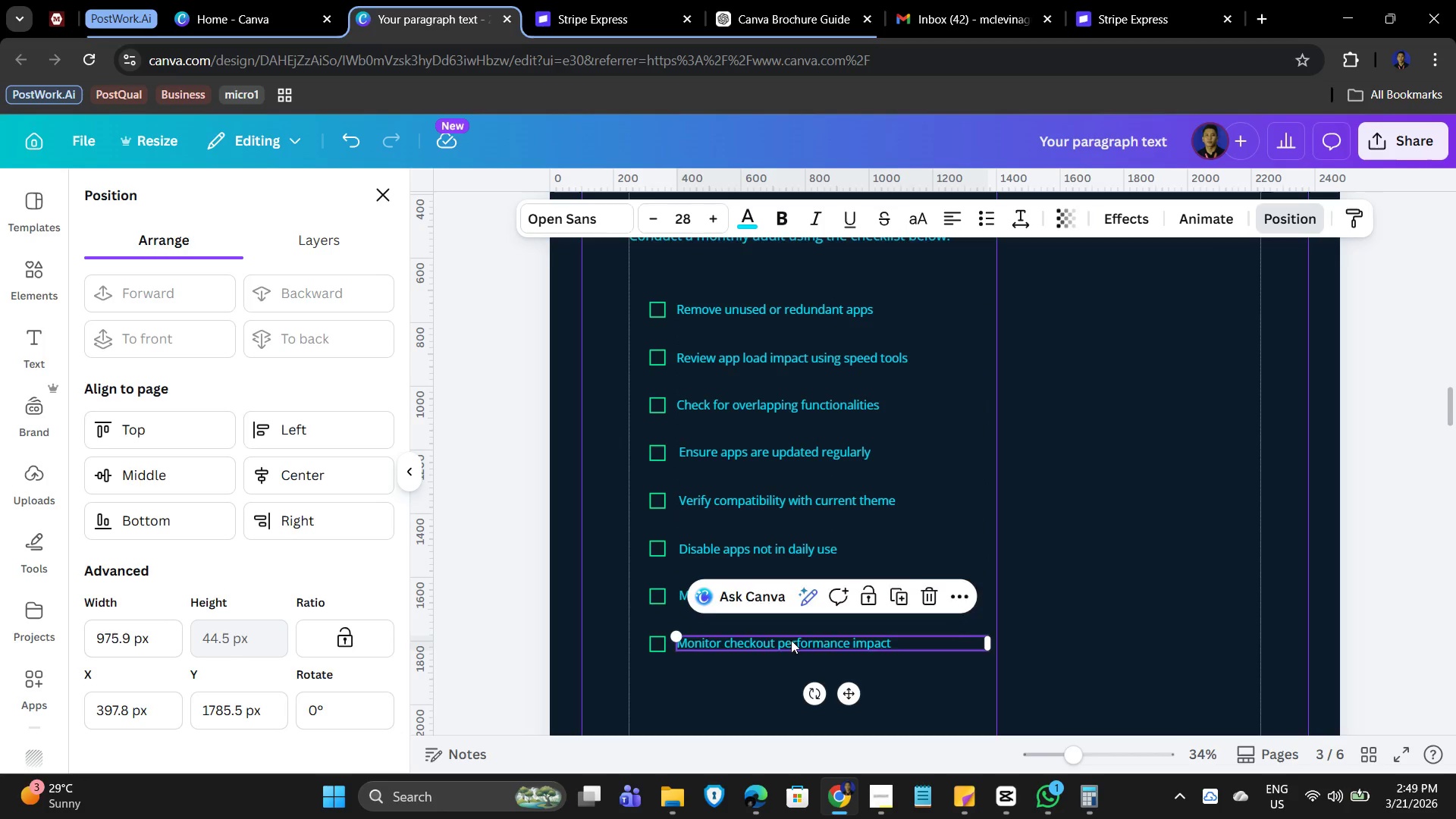 
double_click([792, 640])
 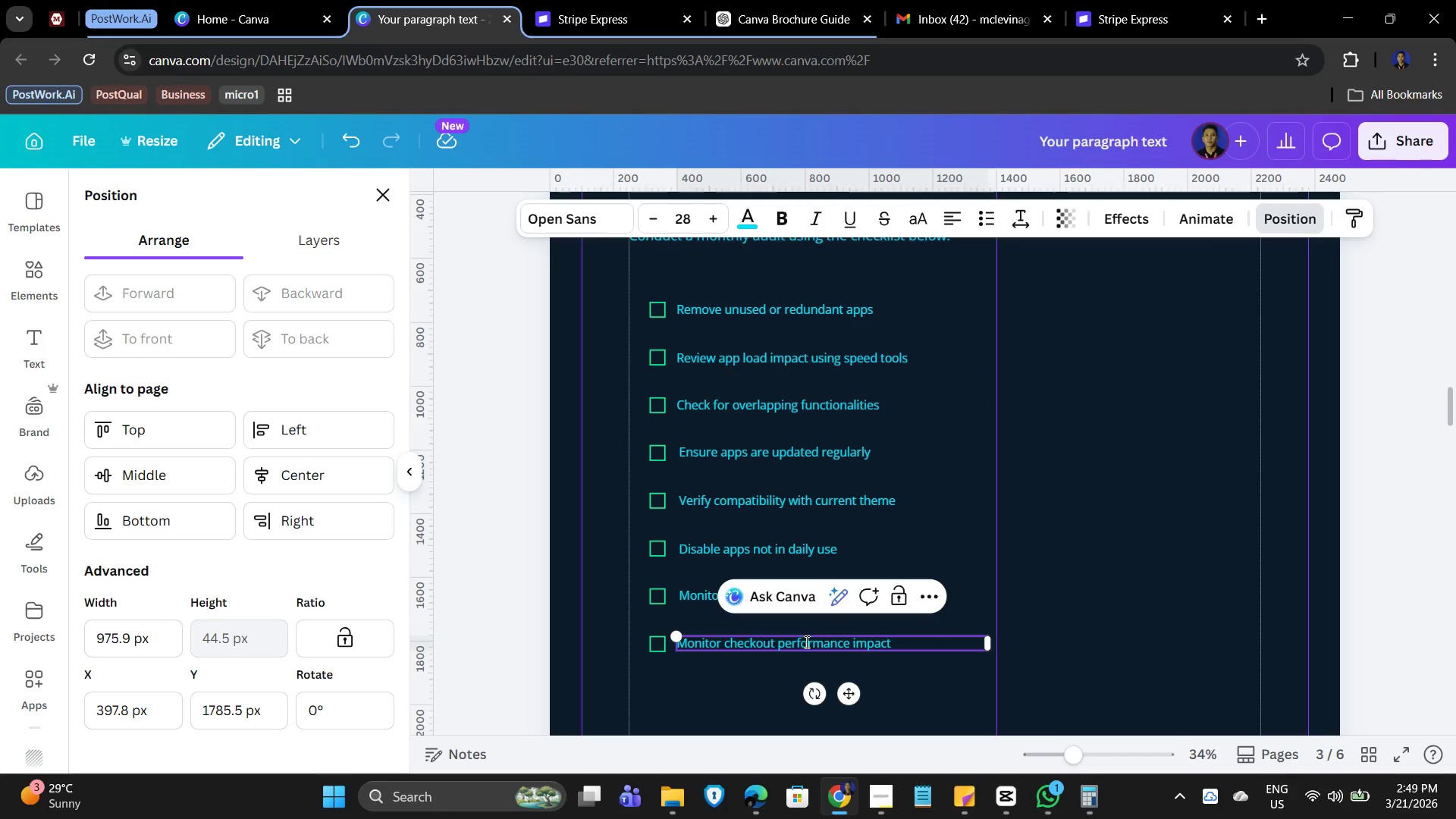 
double_click([808, 642])
 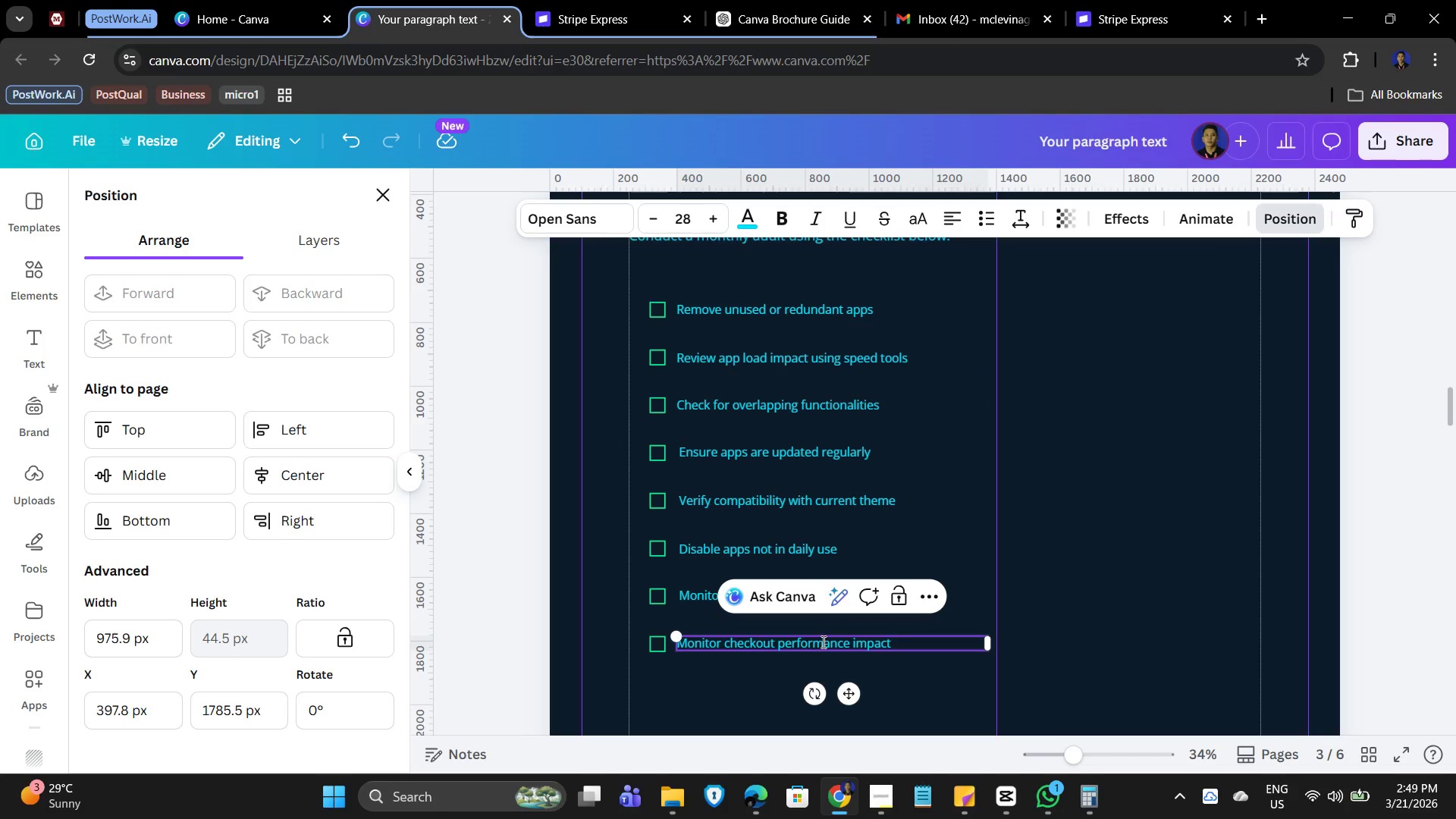 
key(Control+A)
 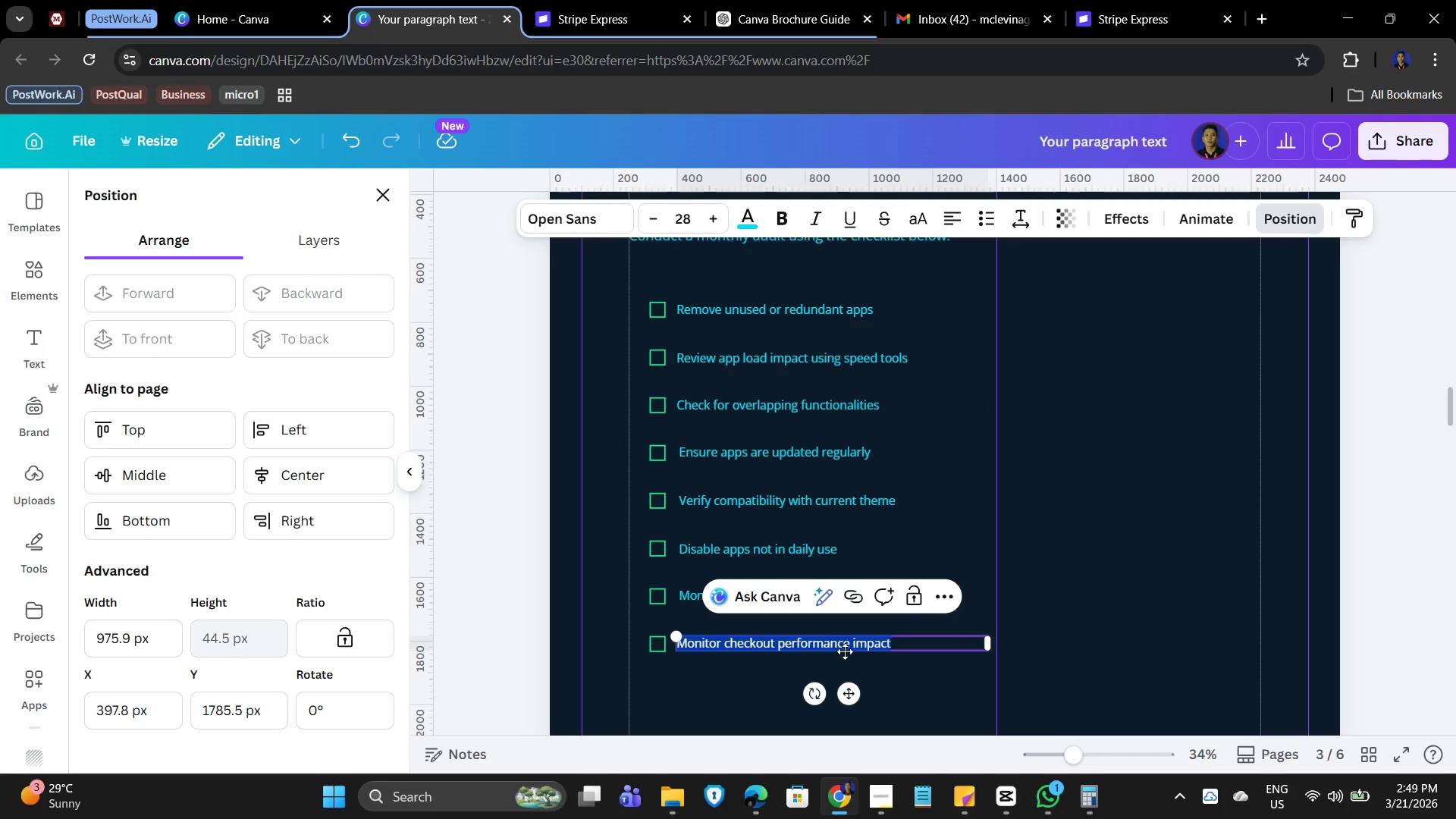 
type(Review app permin)
key(Backspace)
type(ssions and data access)
 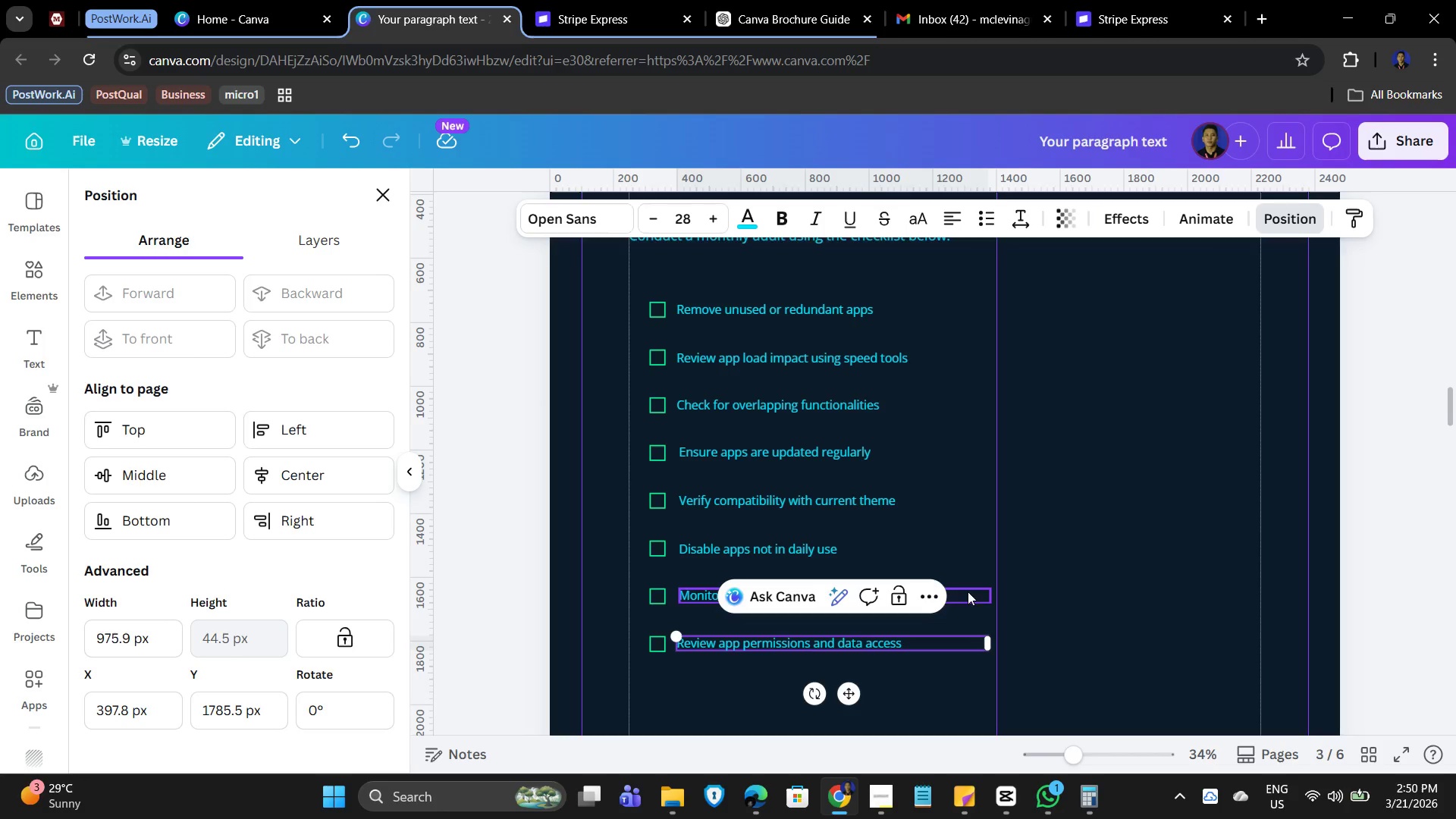 
left_click([1160, 505])
 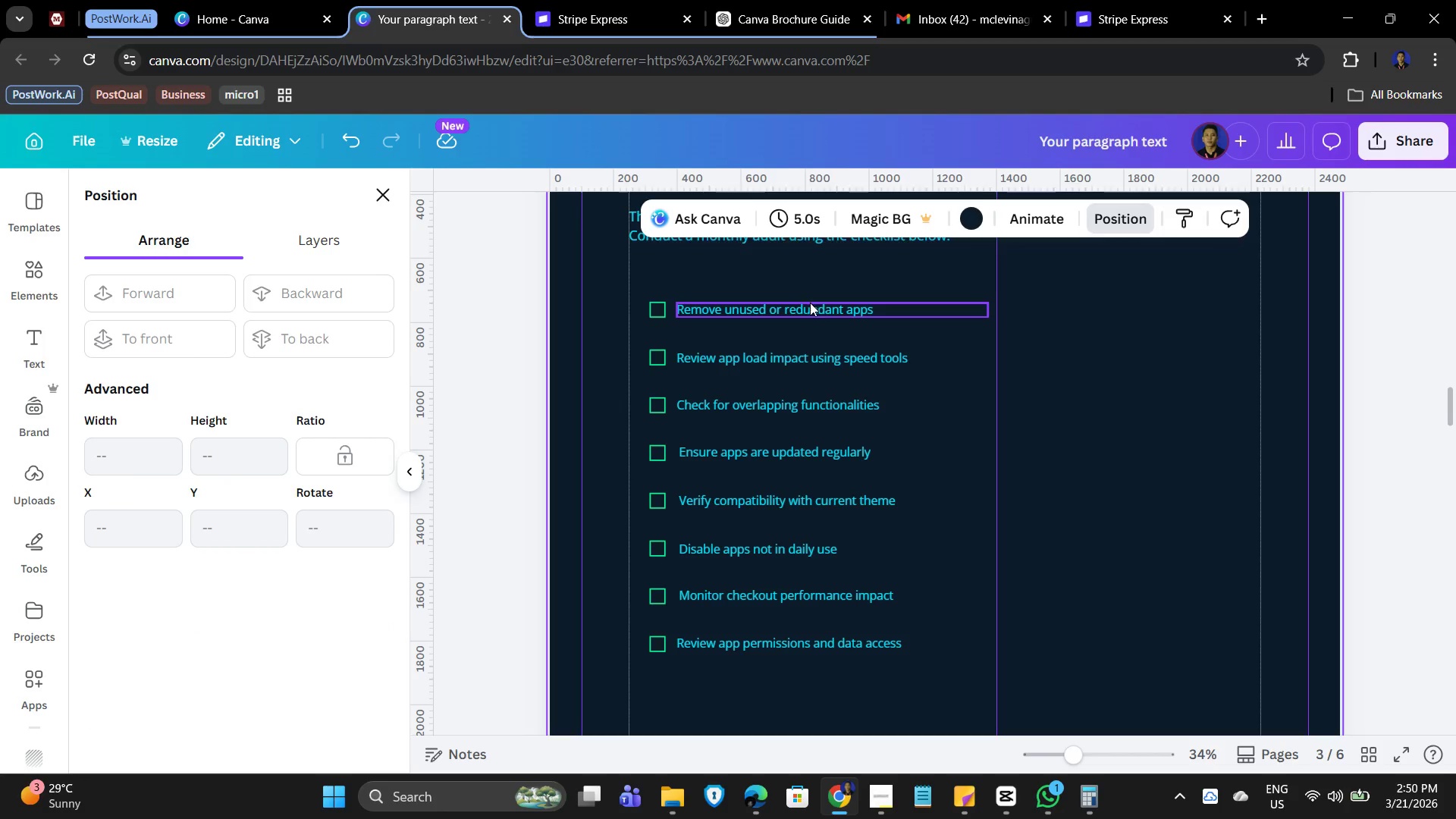 
hold_key(key=ShiftLeft, duration=1.5)
left_click([752, 358])
 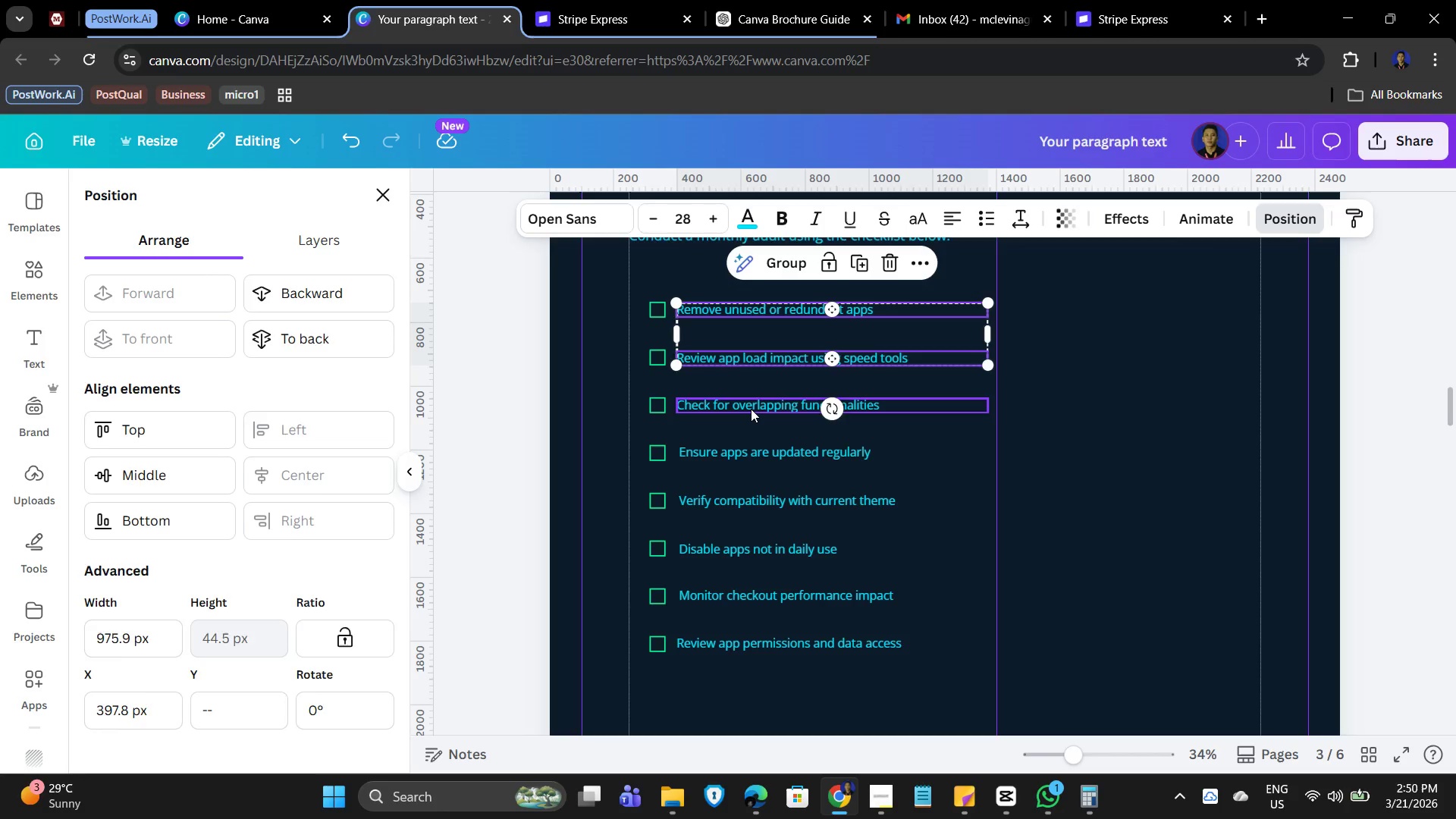 
left_click([751, 409])
 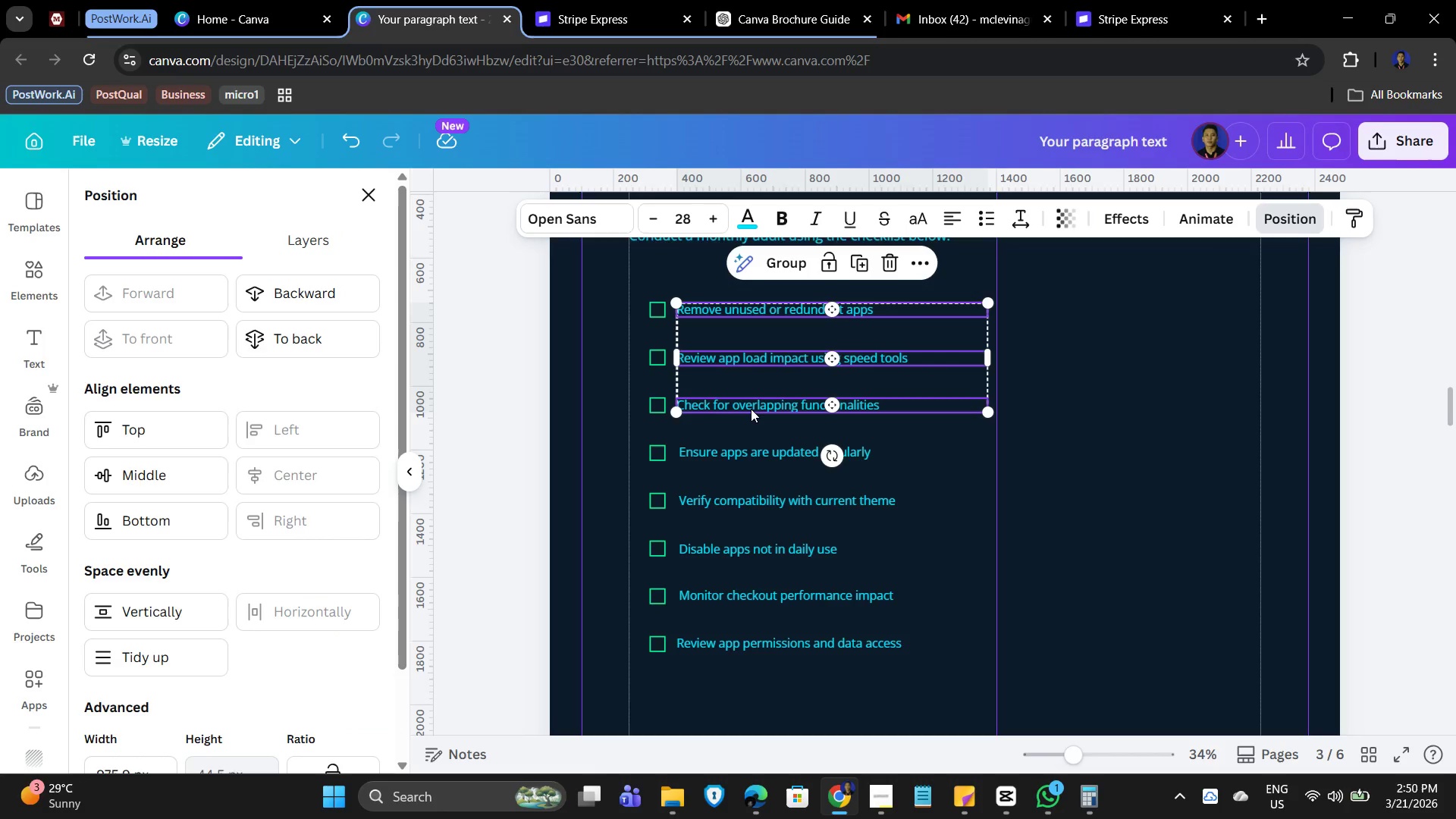 
hold_key(key=ShiftLeft, duration=1.5)
left_click([733, 445])
 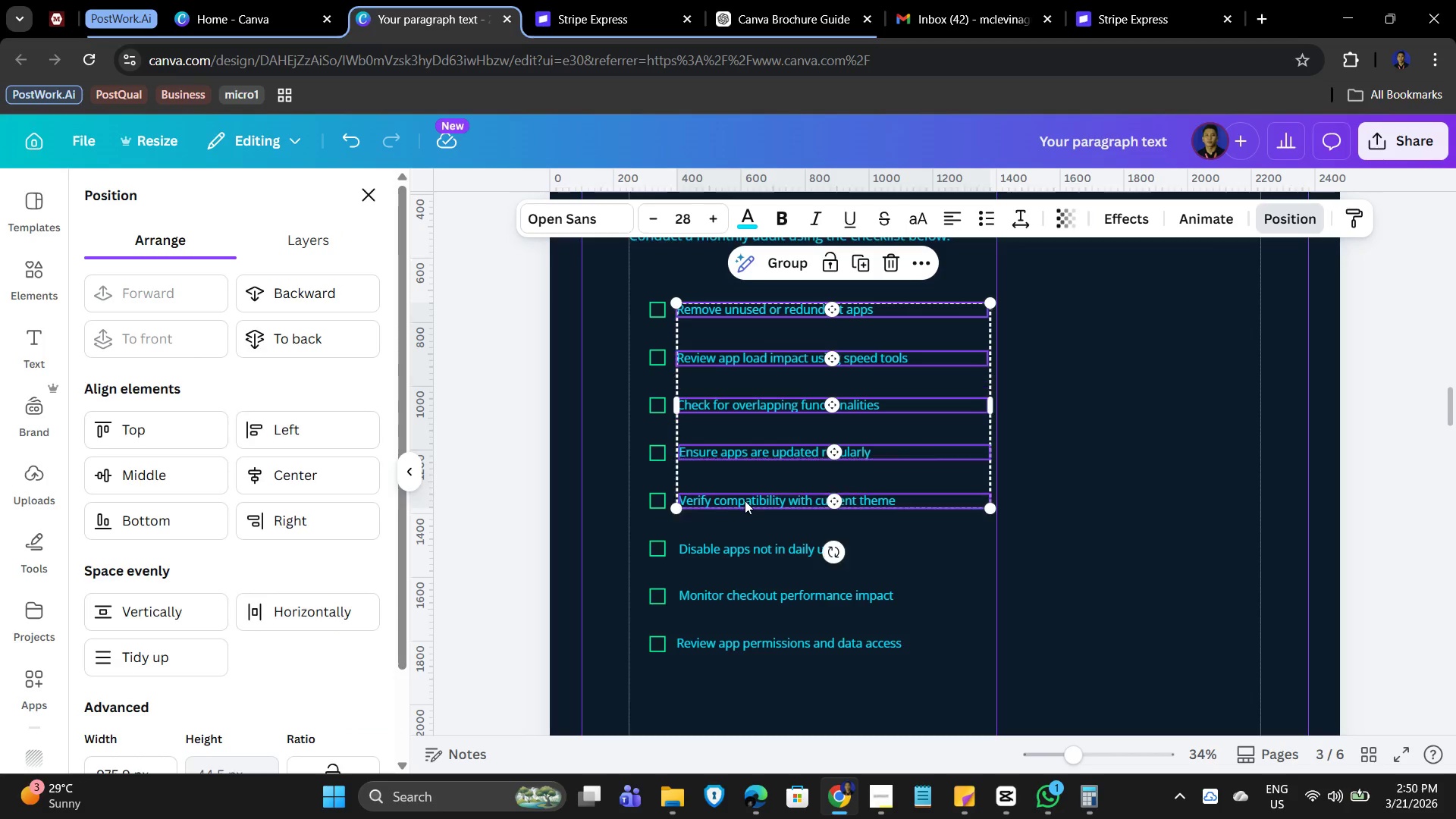 
hold_key(key=ShiftLeft, duration=1.51)
 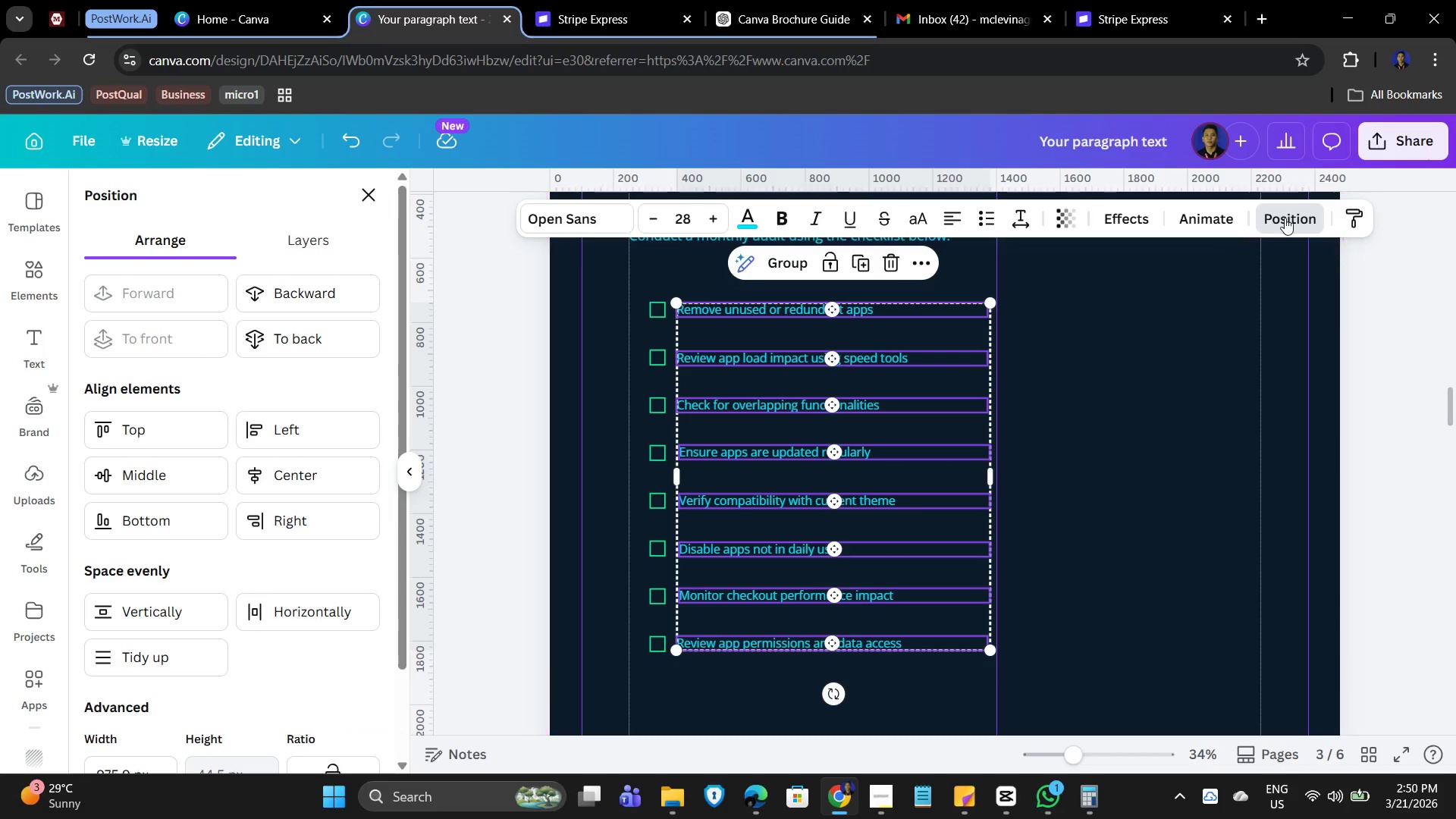 
hold_key(key=ShiftLeft, duration=0.39)
 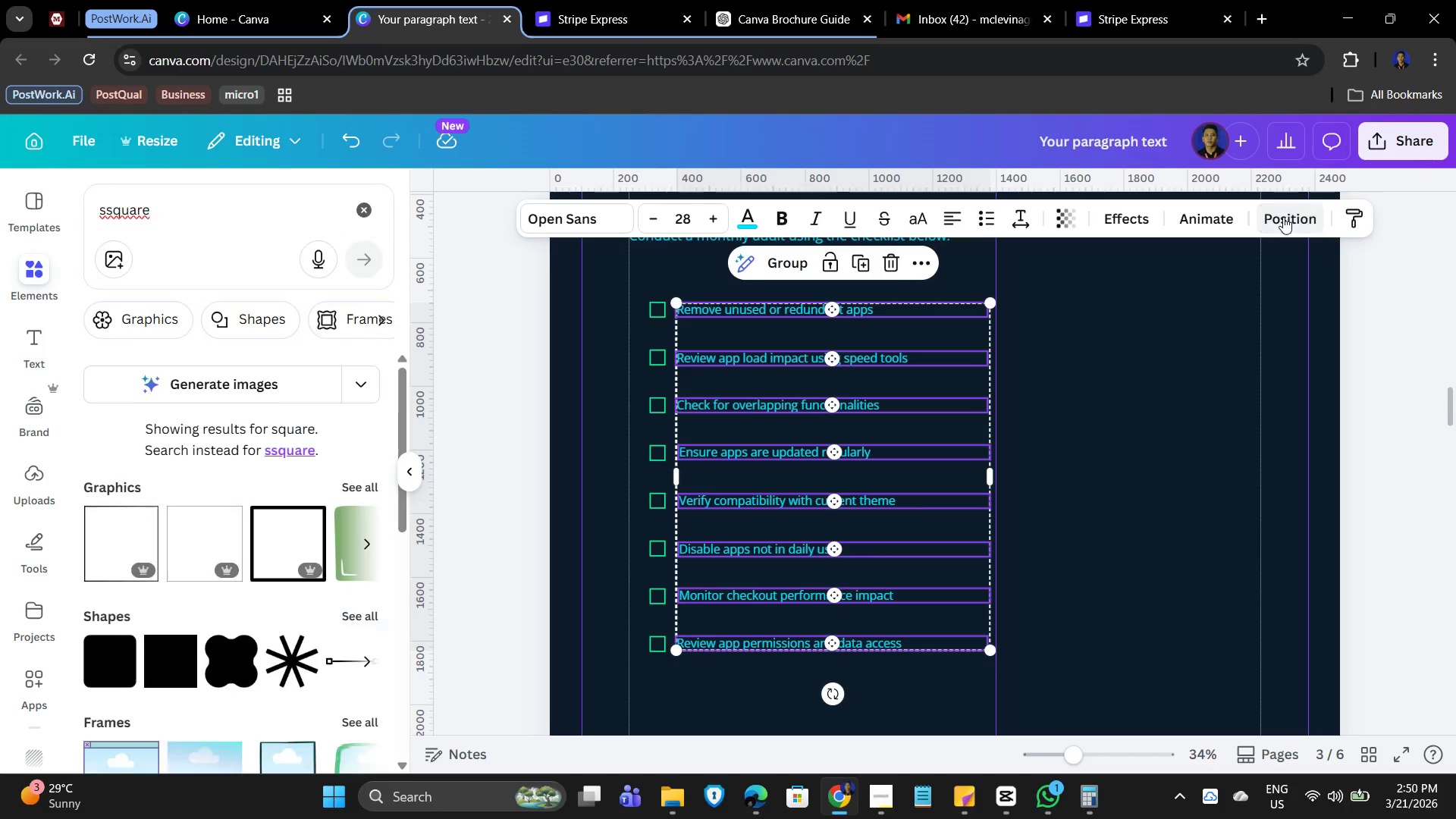 
double_click([1283, 217])
 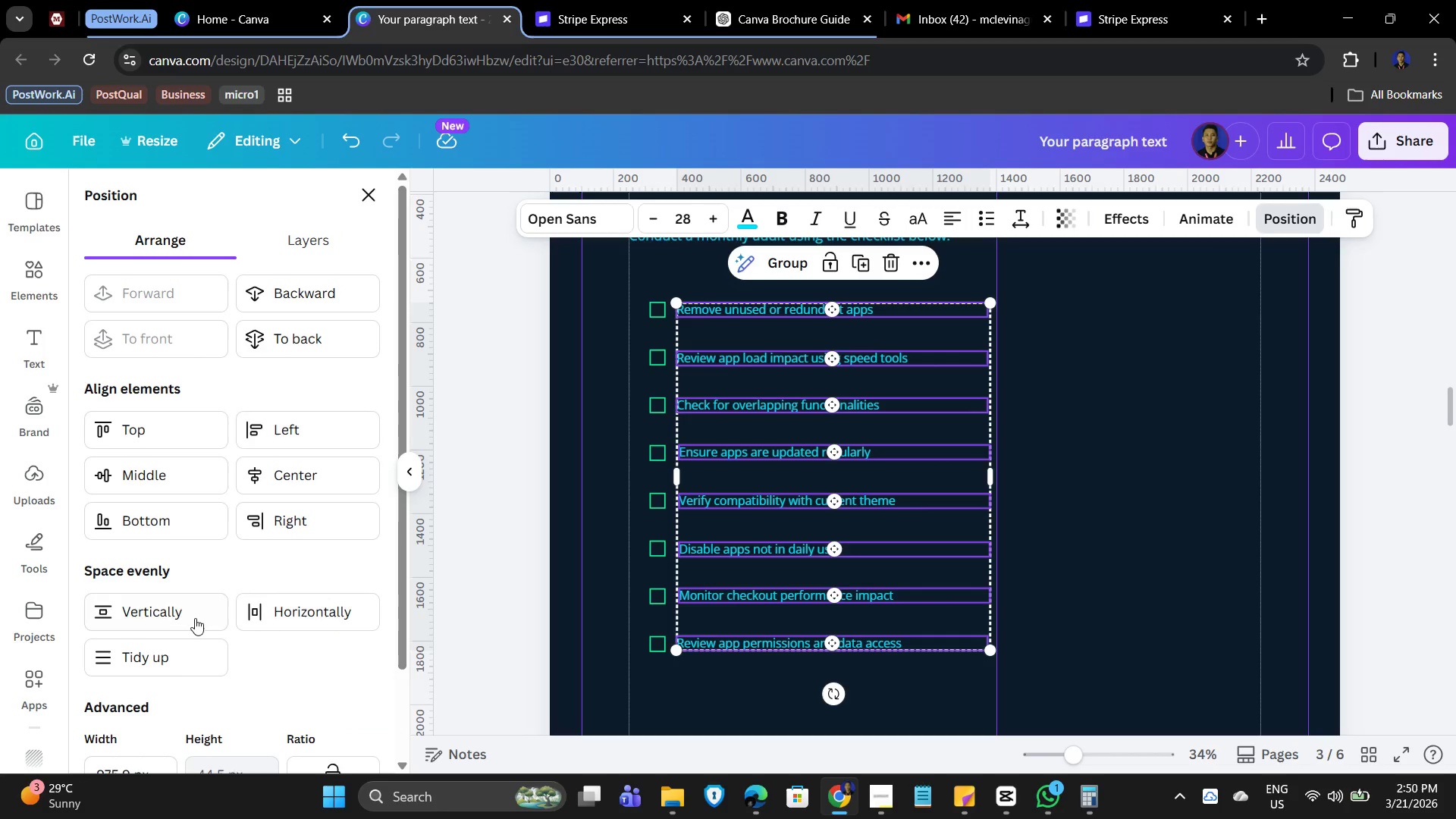 
left_click([153, 670])
 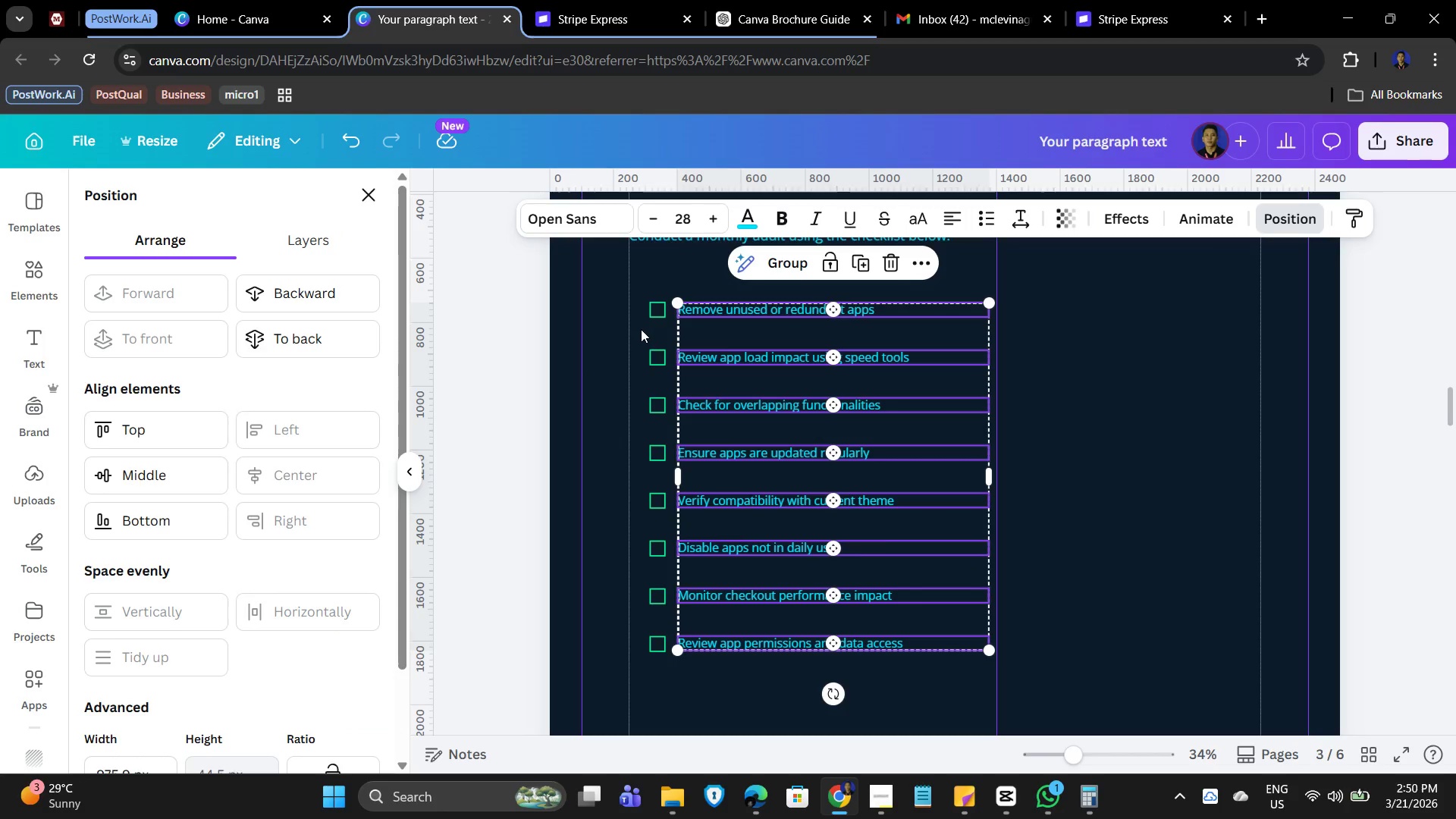 
hold_key(key=ShiftLeft, duration=0.55)
 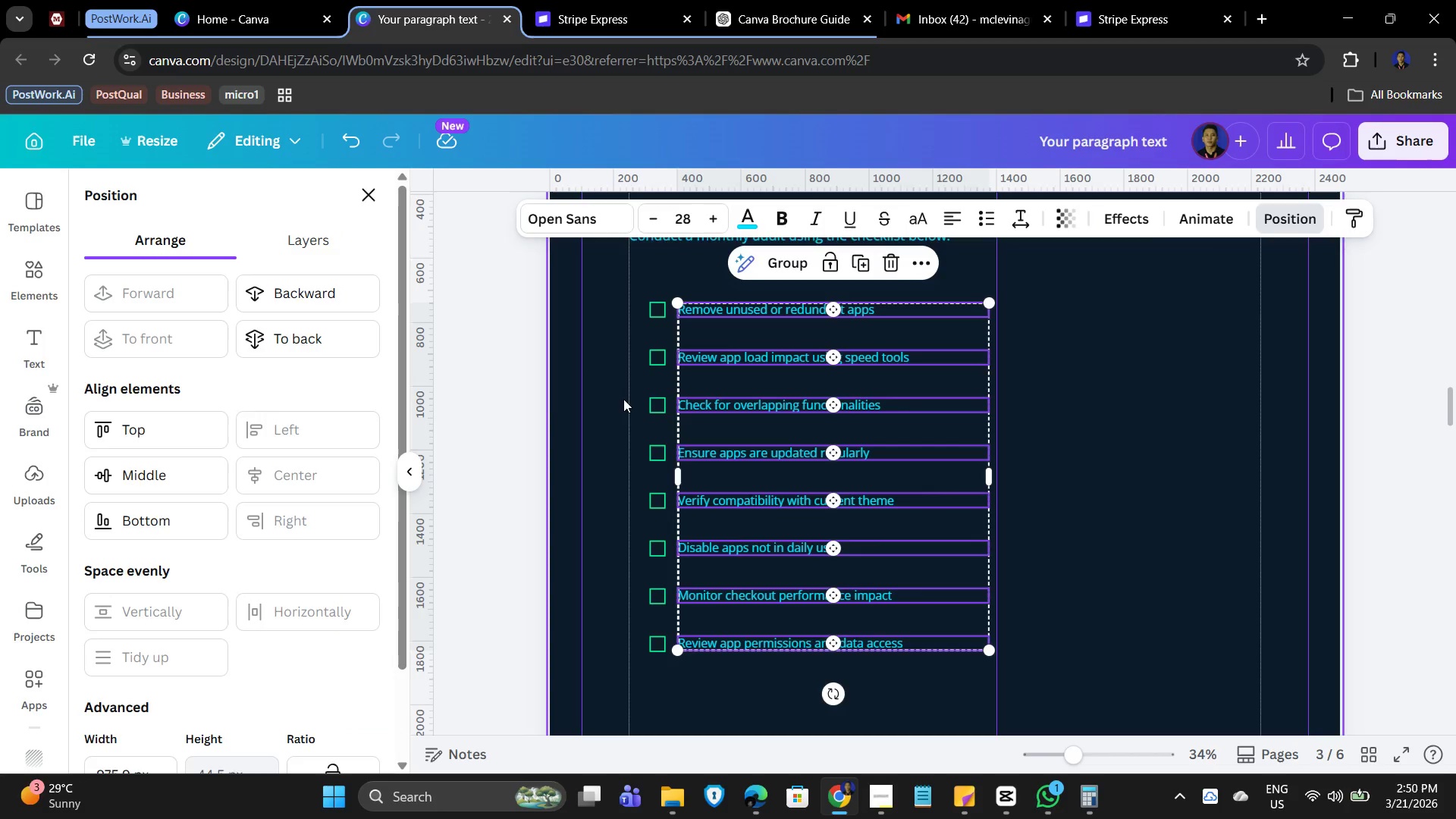 
left_click([623, 399])
 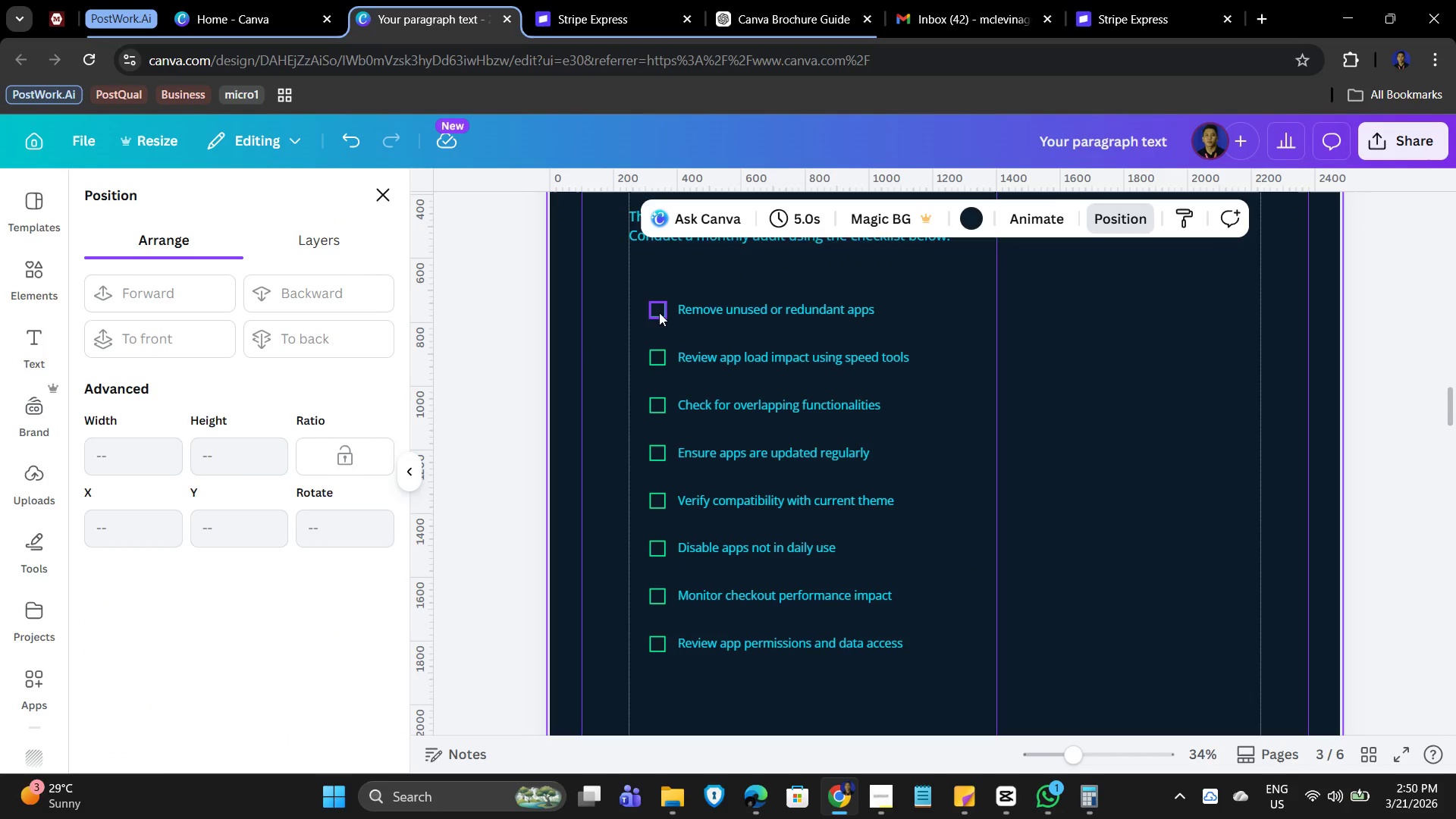 
hold_key(key=ShiftLeft, duration=1.52)
 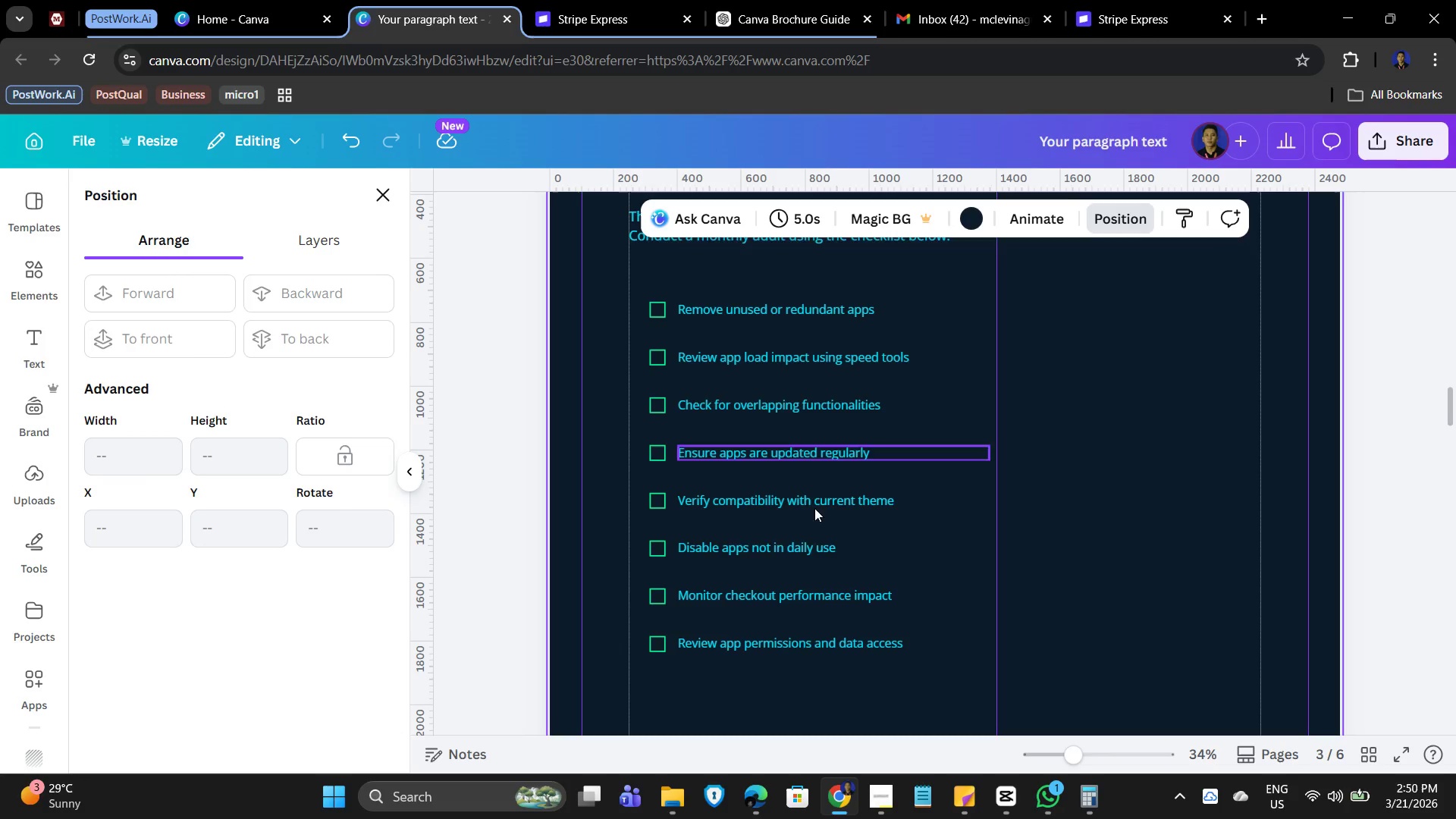 
hold_key(key=ShiftLeft, duration=0.5)
 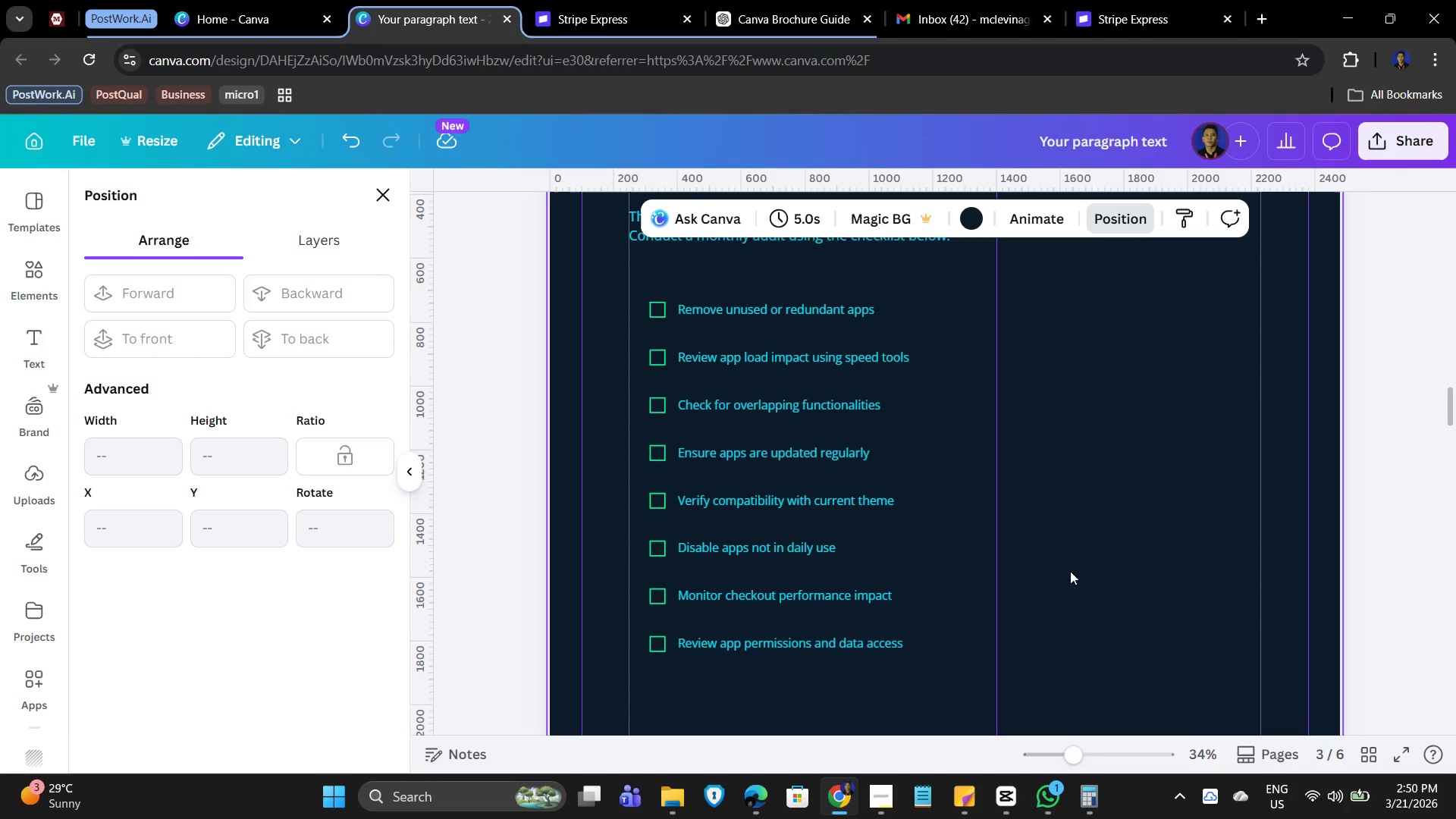 
left_click([1091, 571])
 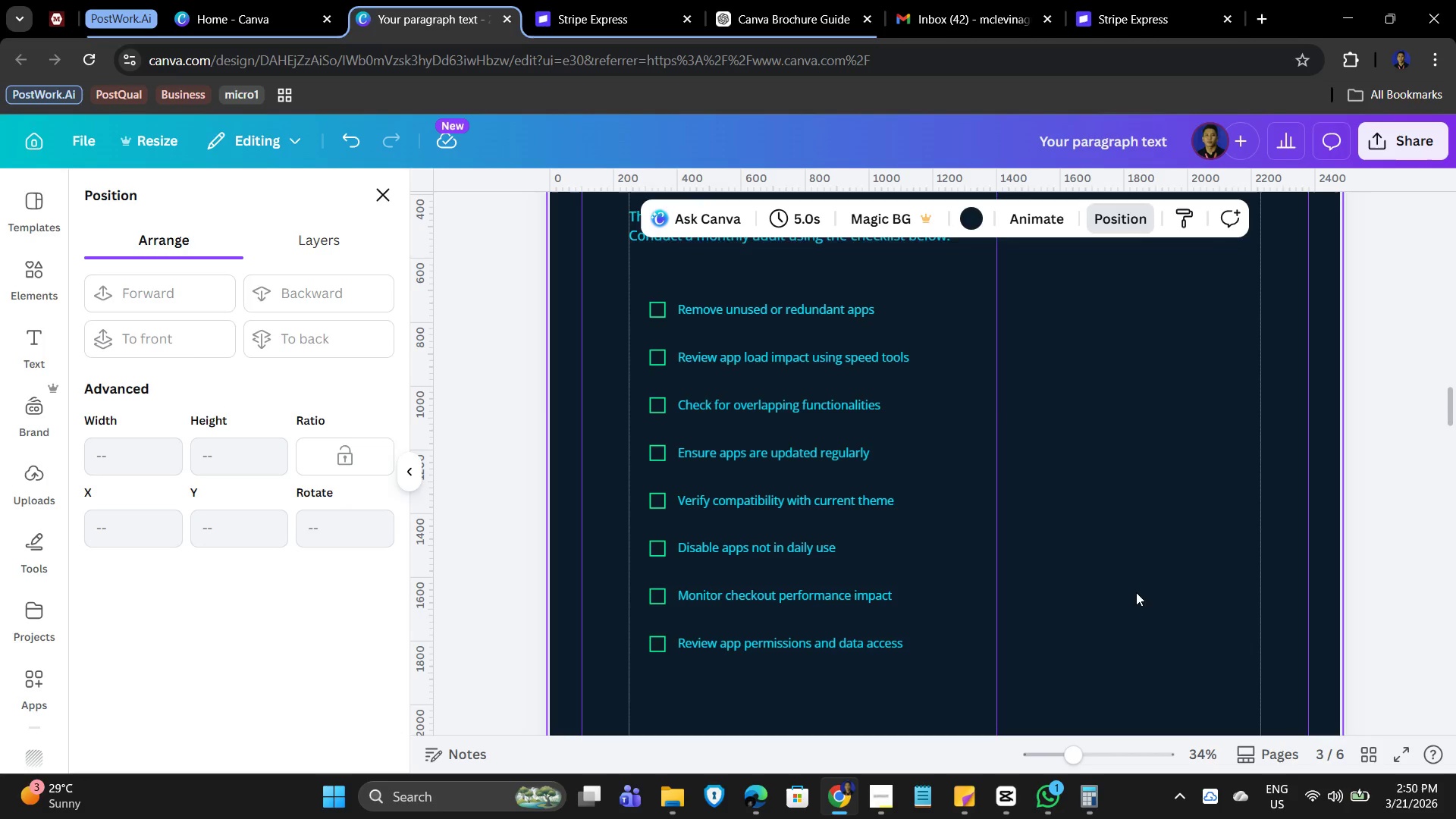 
scroll: coordinate [1136, 592], scroll_direction: up, amount: 1.0
 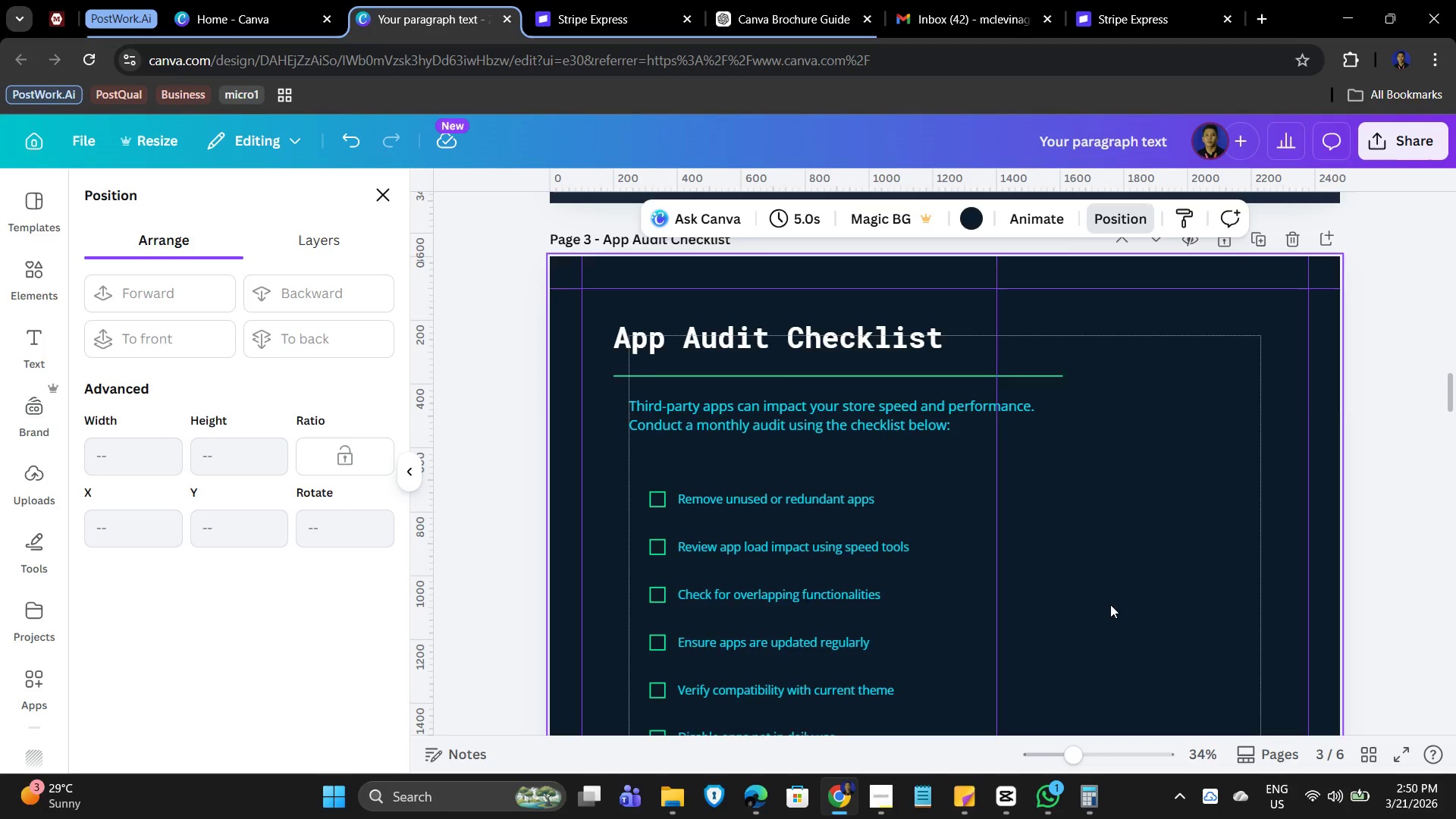 
scroll: coordinate [1103, 610], scroll_direction: down, amount: 2.0
 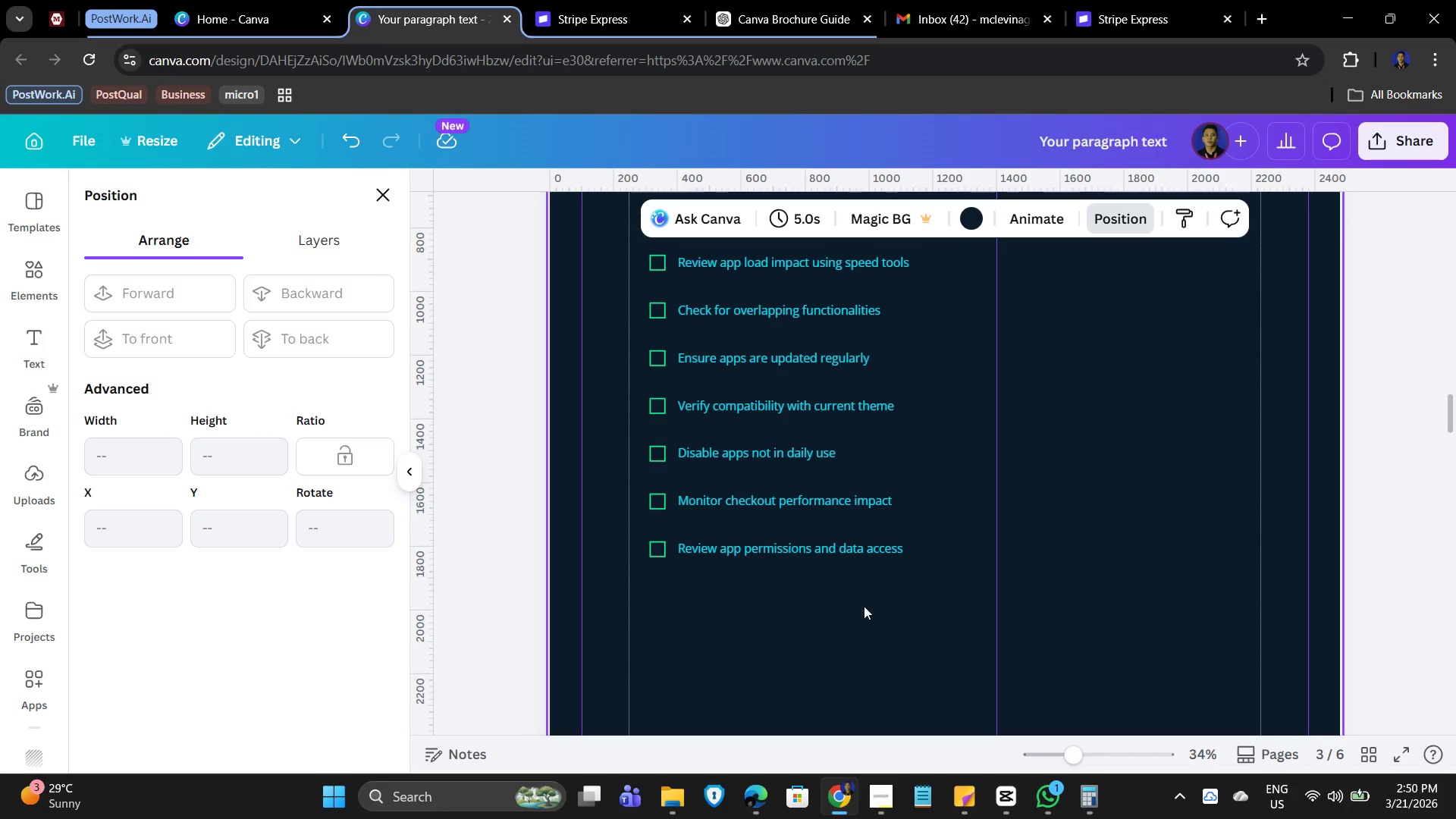 
scroll: coordinate [1090, 466], scroll_direction: up, amount: 3.0
 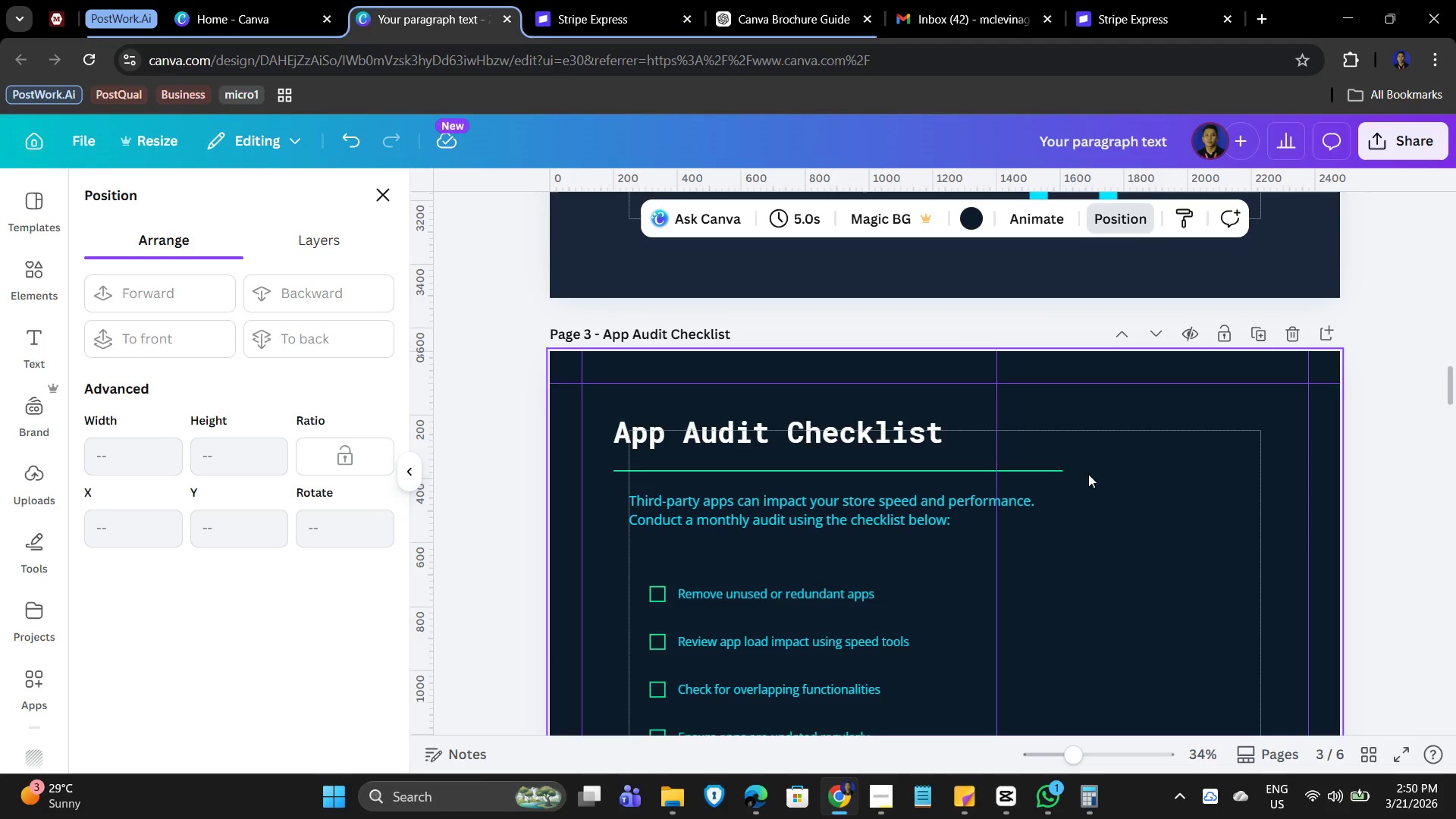 
scroll: coordinate [1089, 475], scroll_direction: down, amount: 1.0
 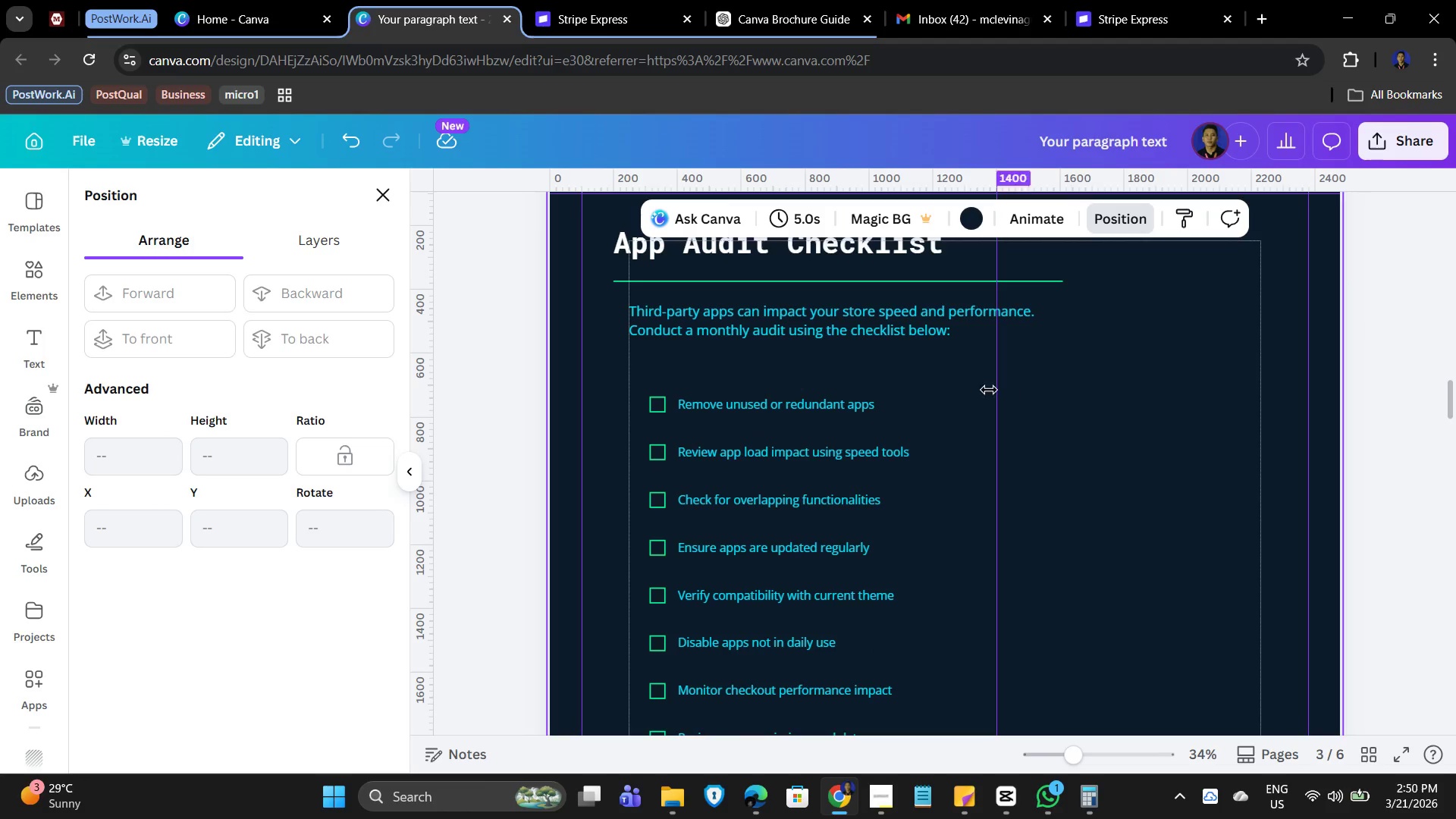 
left_click_drag(start_coordinate=[970, 386], to_coordinate=[760, 776])
 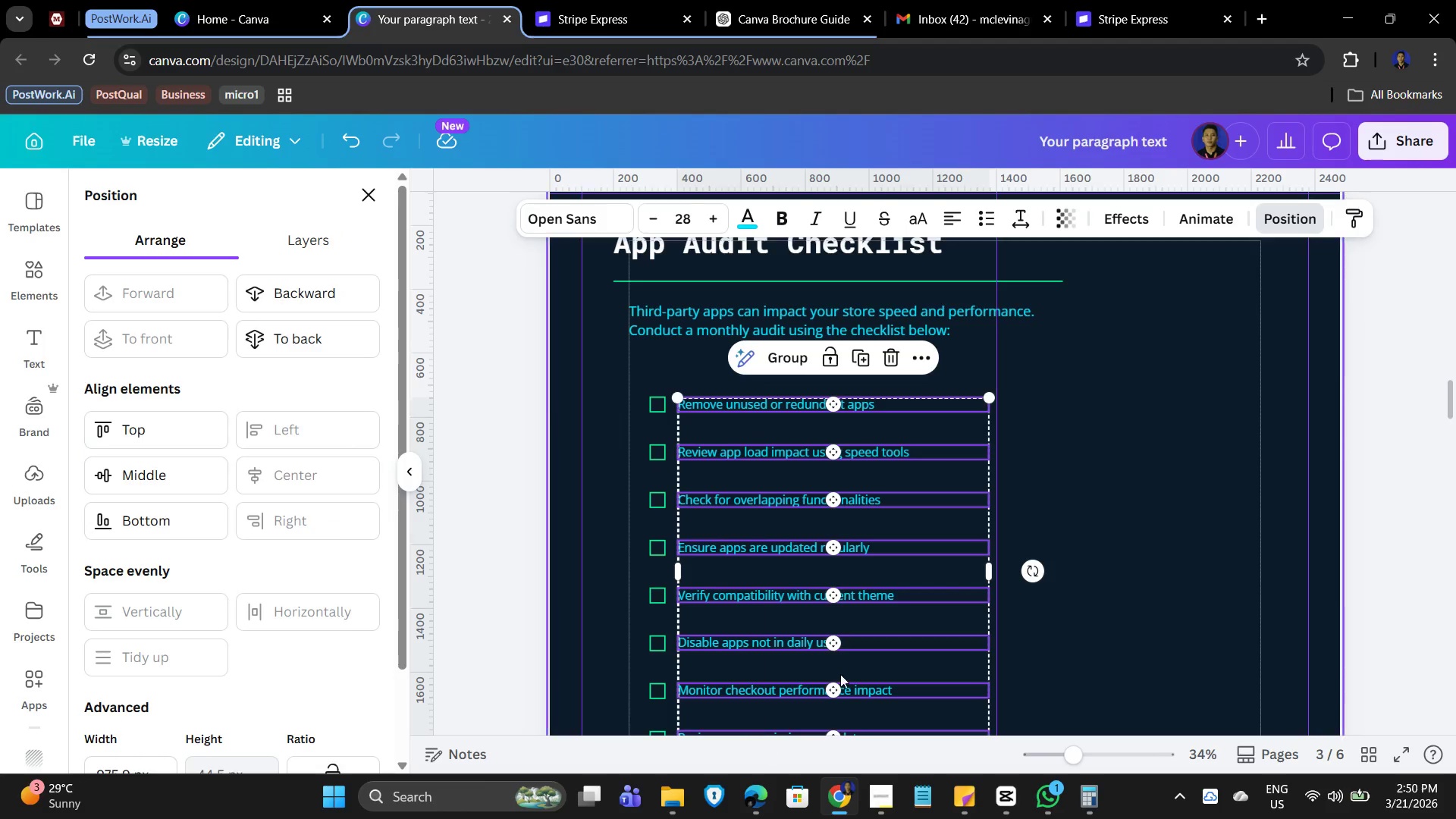 
scroll: coordinate [840, 673], scroll_direction: down, amount: 2.0
 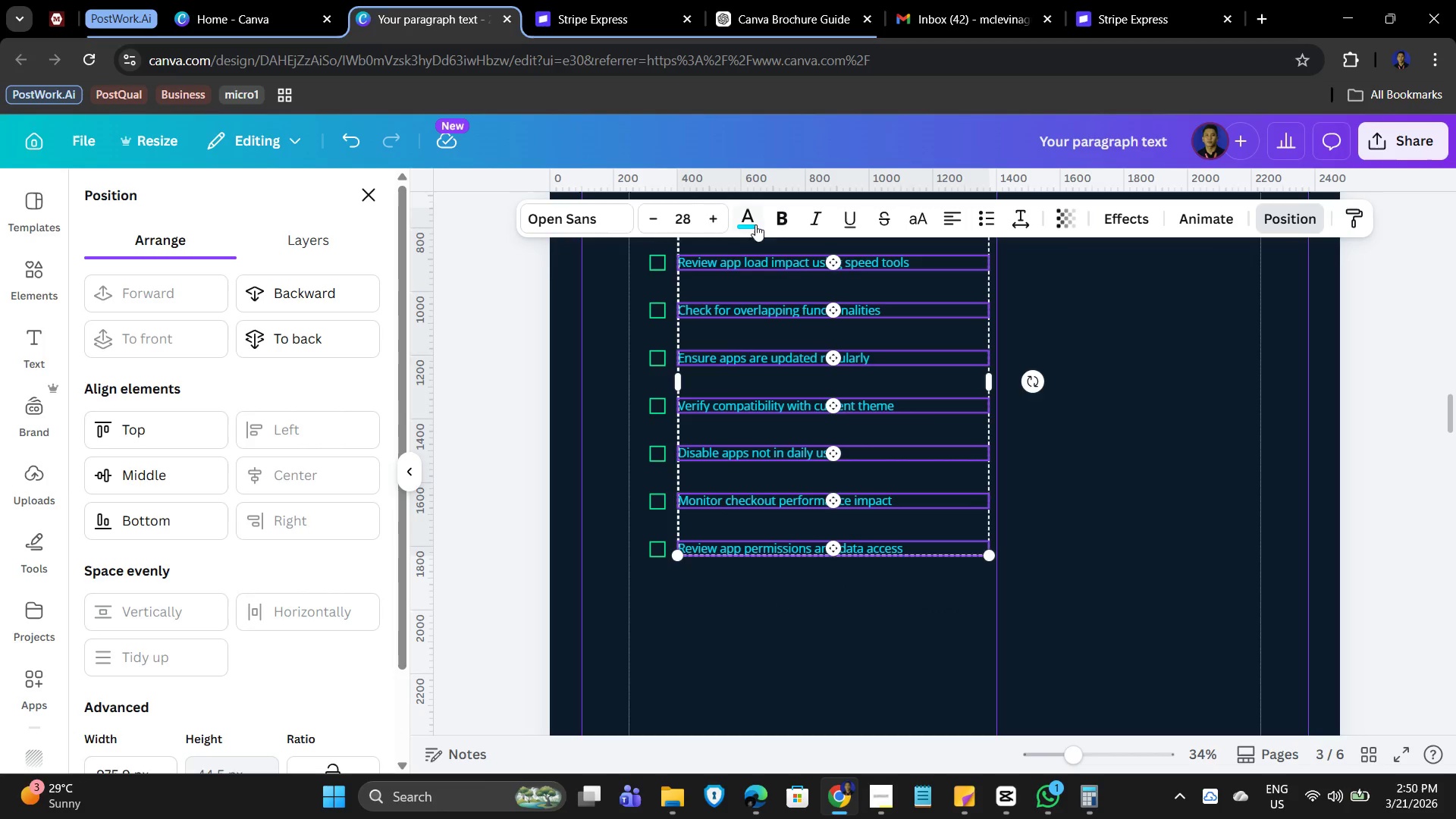 
left_click([752, 215])
 